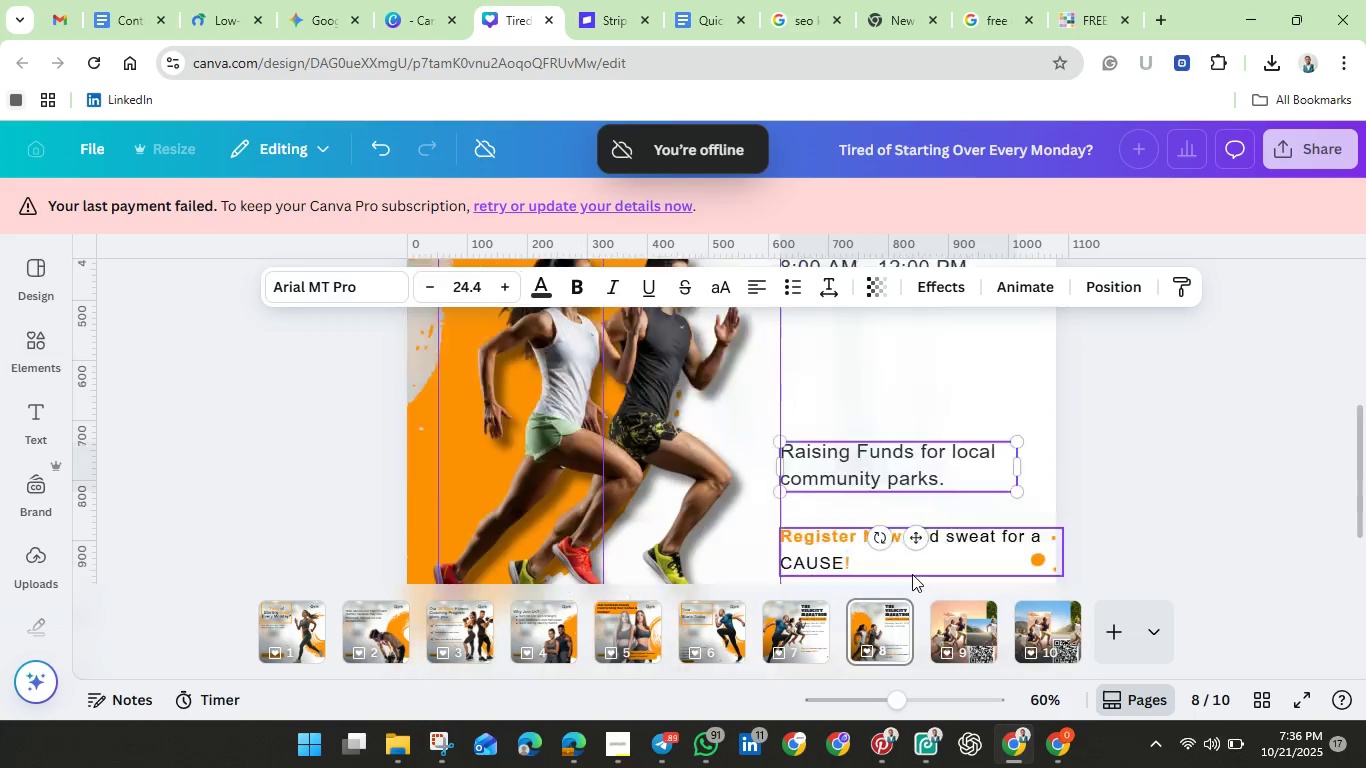 
scroll: coordinate [912, 574], scroll_direction: down, amount: 2.0
 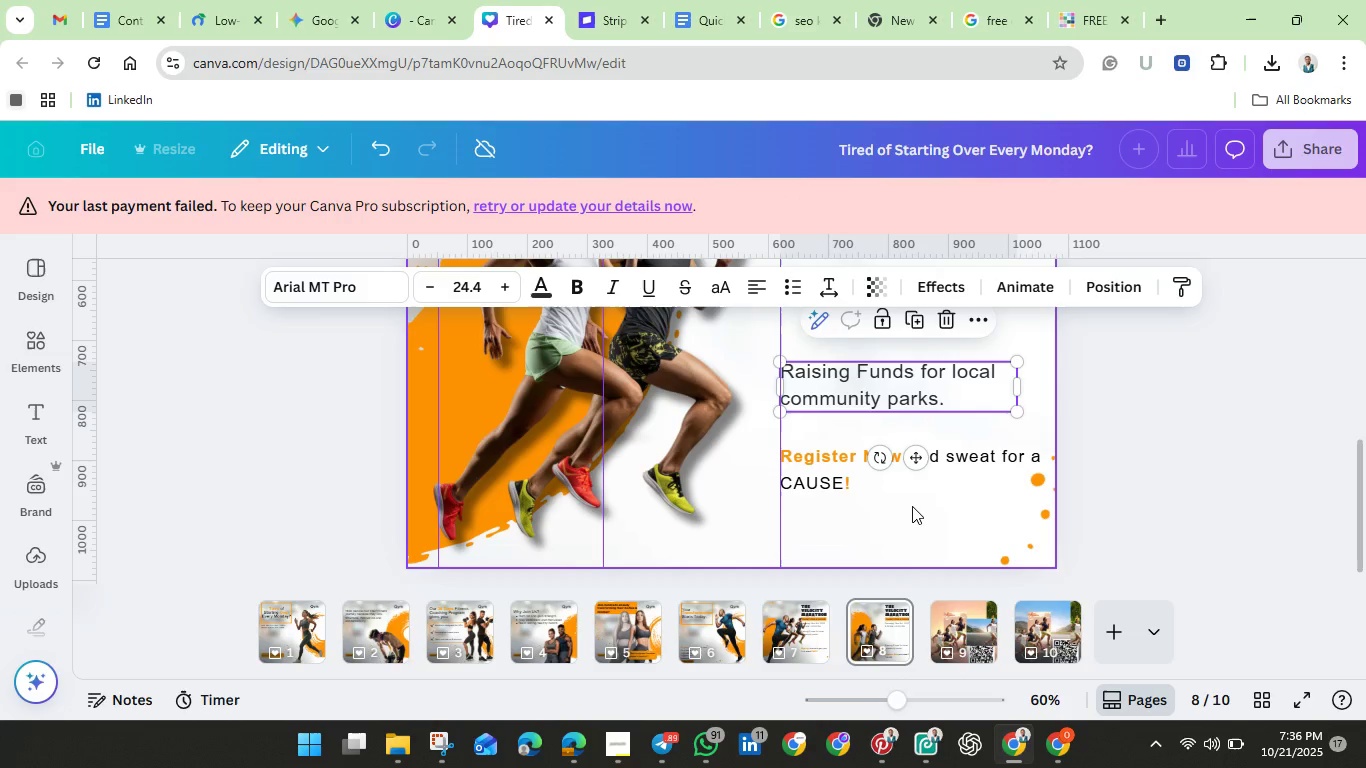 
wait(9.48)
 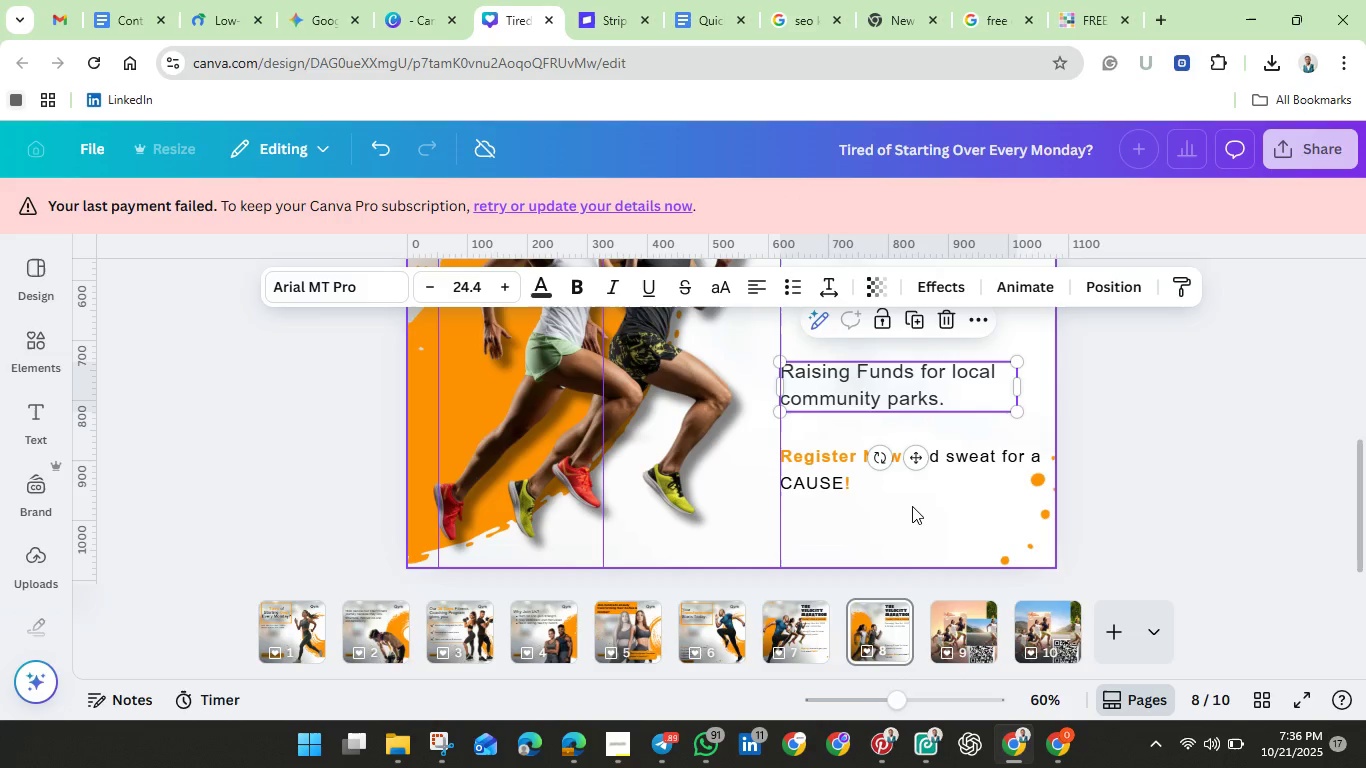 
mouse_move([1218, 729])
 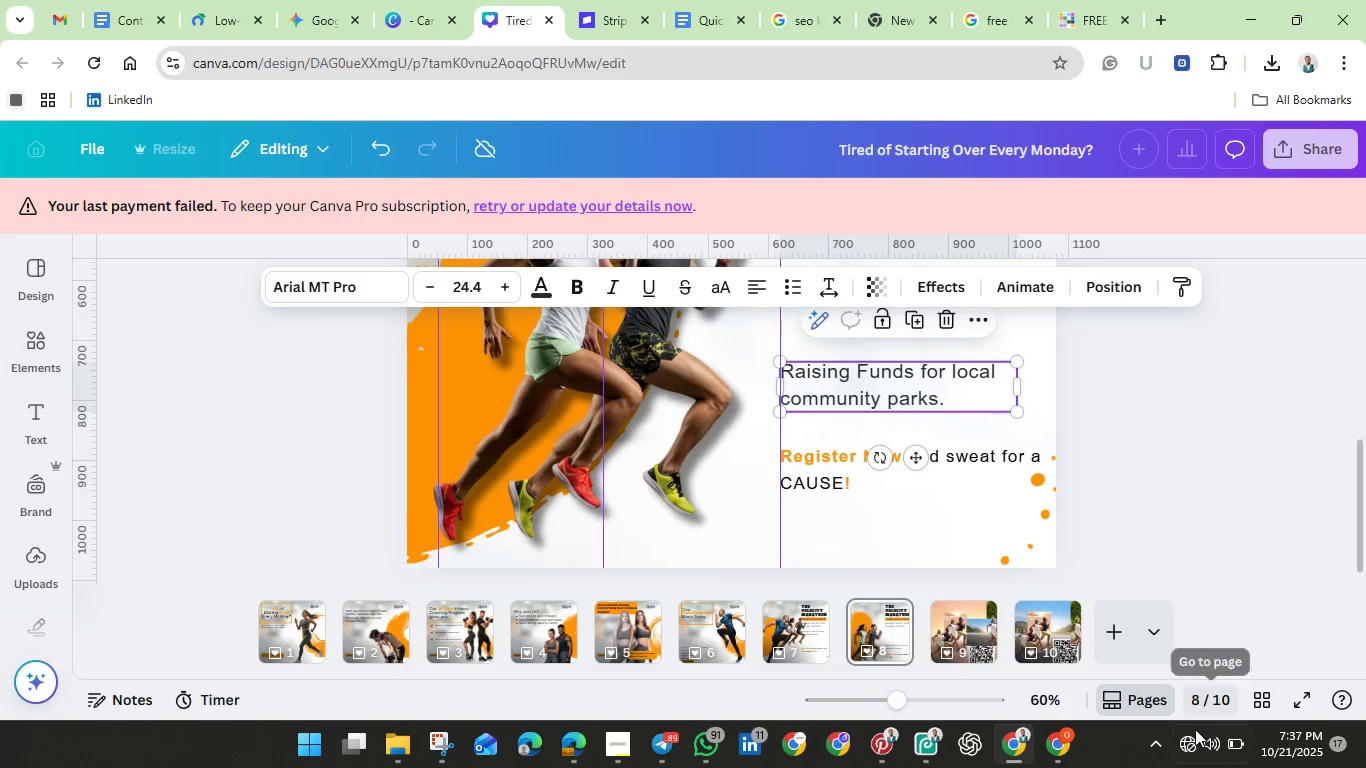 
mouse_move([1184, 718])
 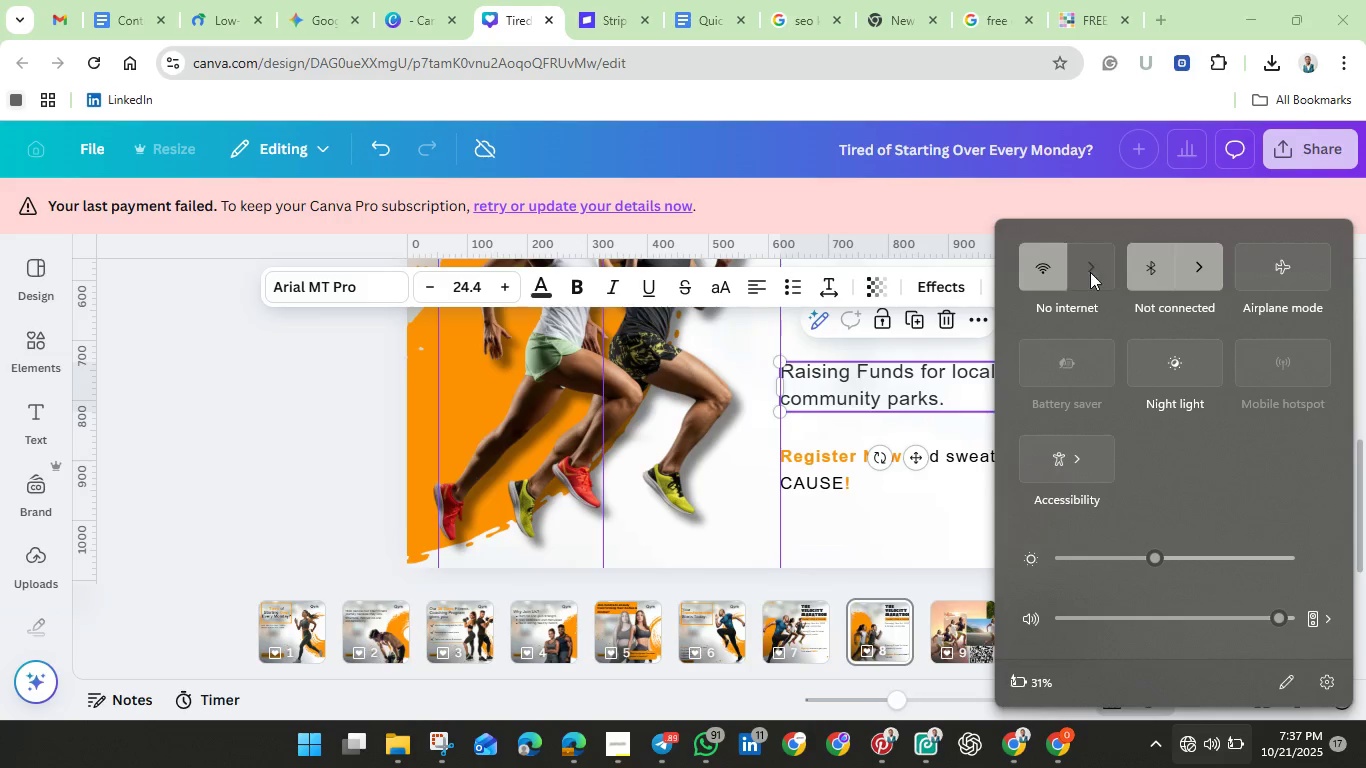 
left_click([1090, 272])
 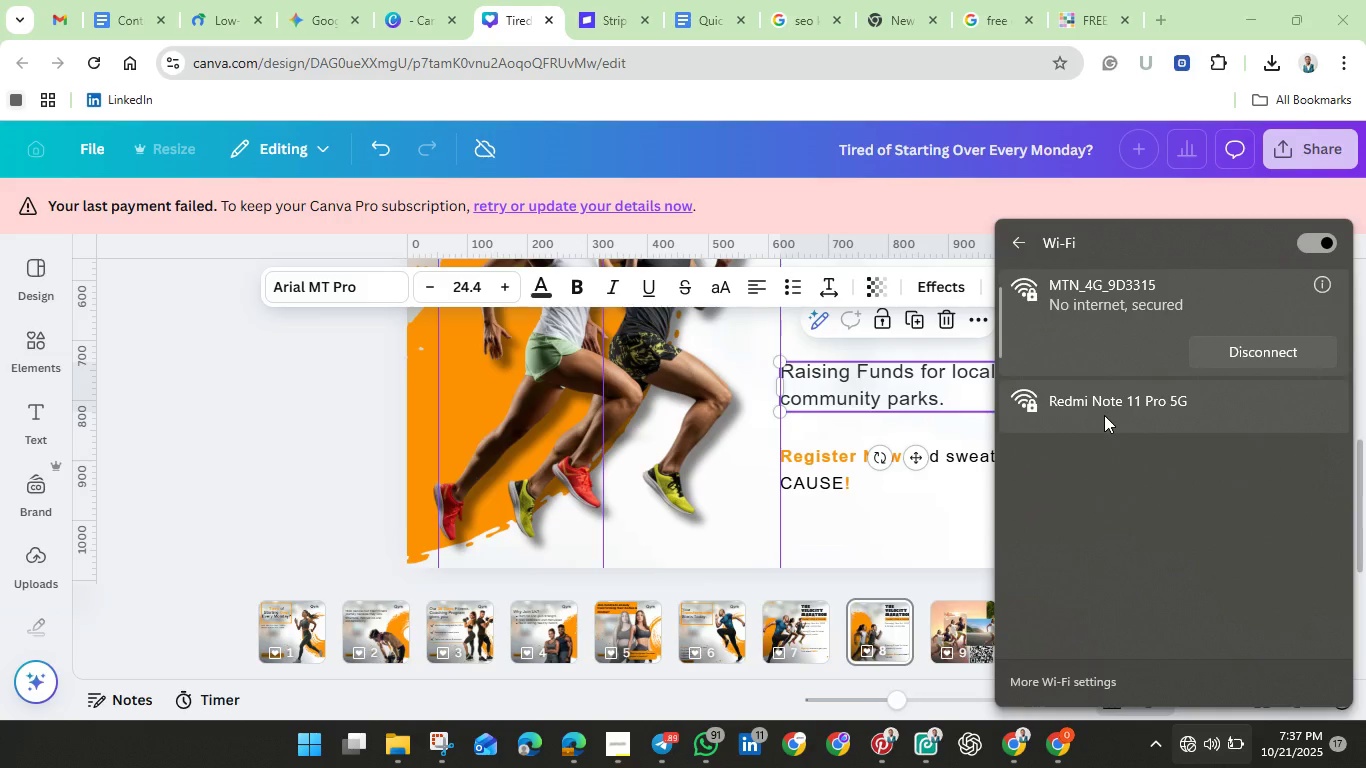 
left_click([1104, 415])
 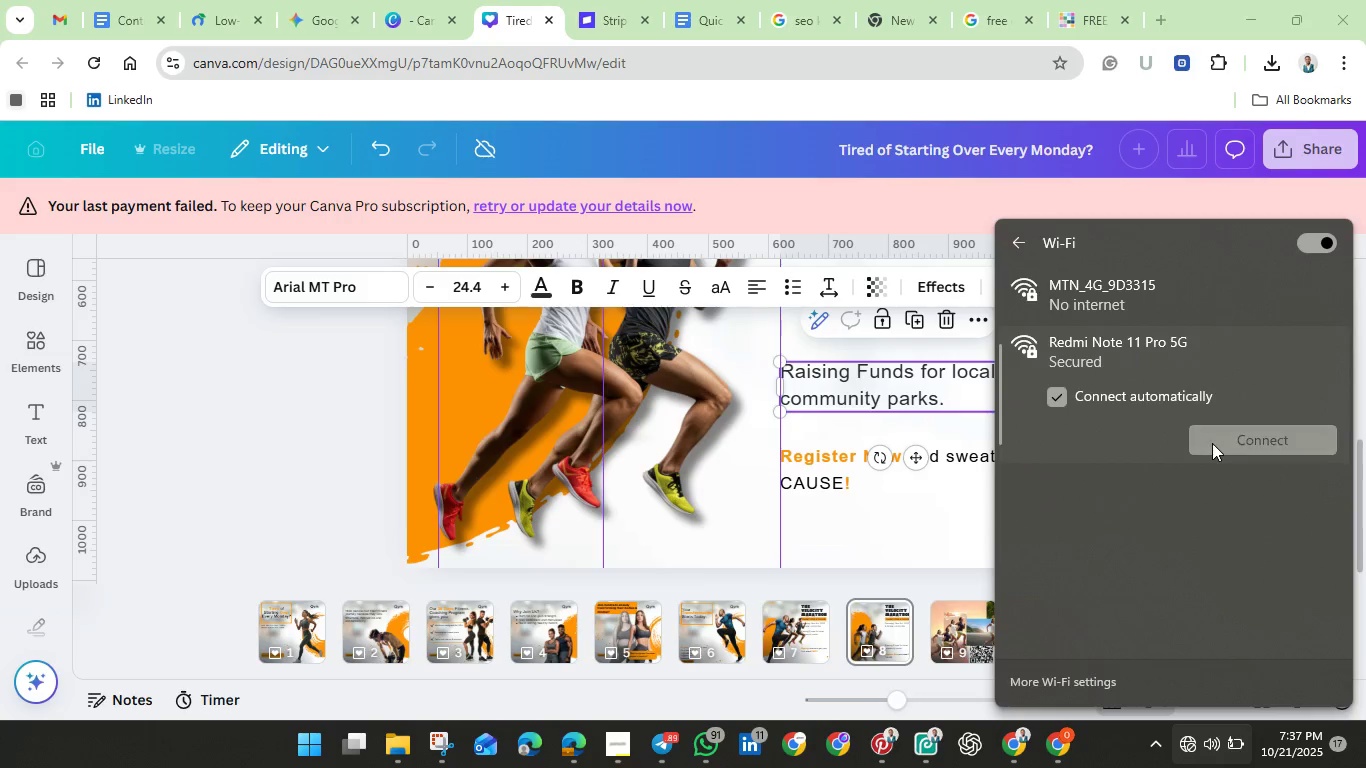 
left_click([1212, 443])
 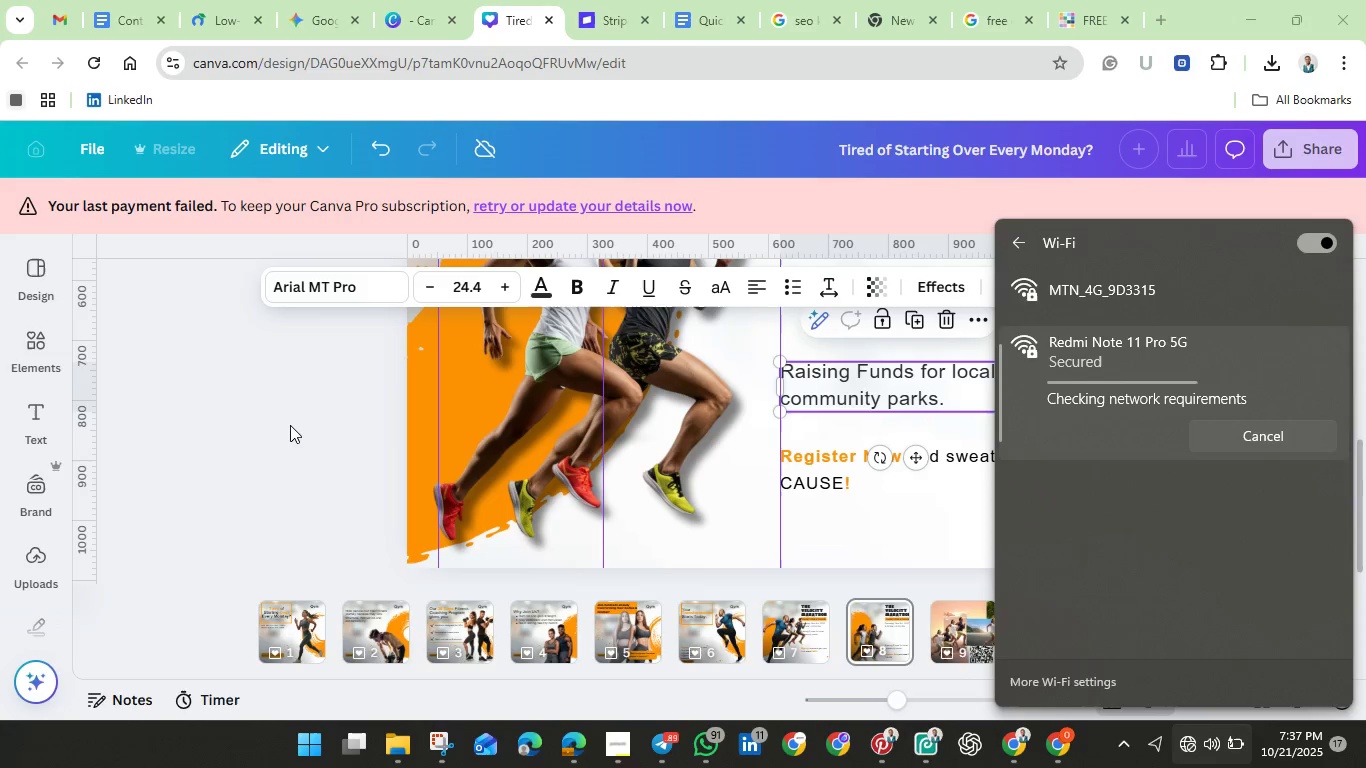 
wait(10.22)
 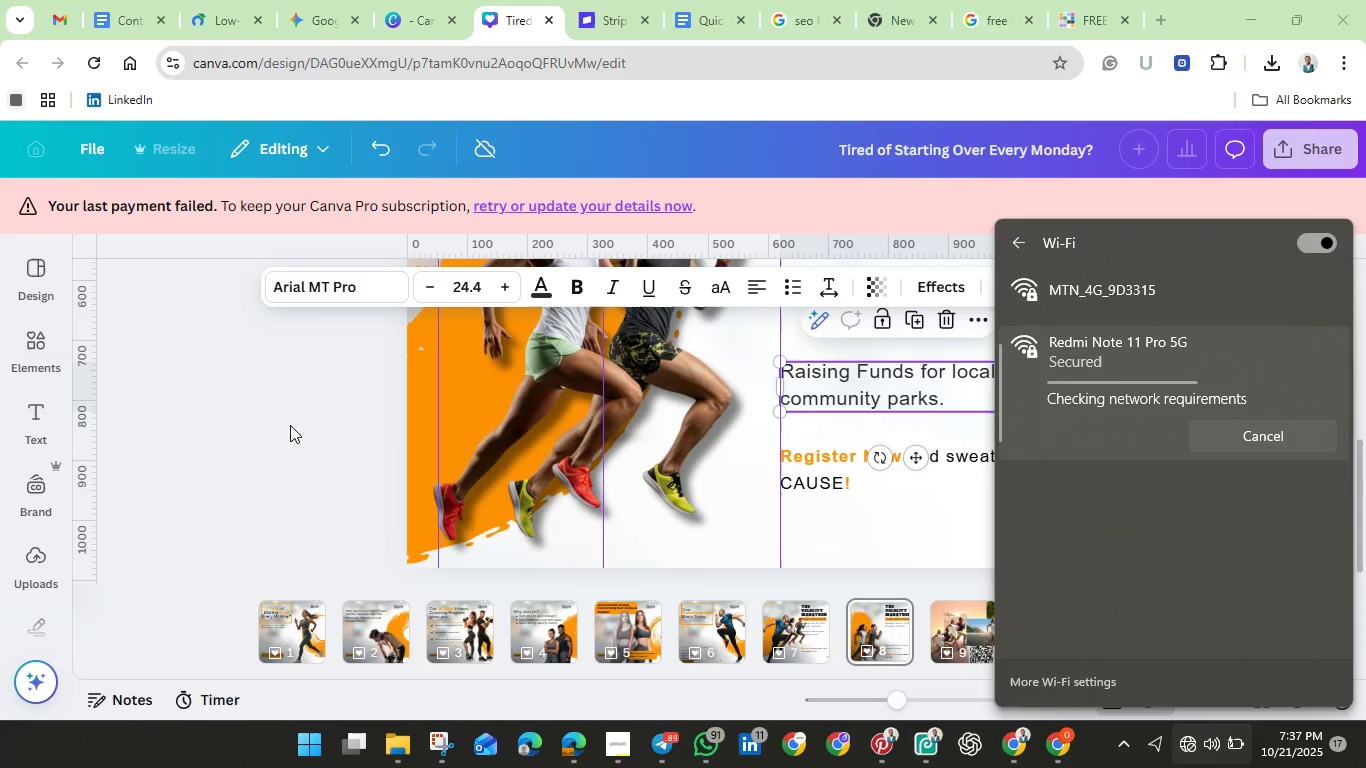 
left_click([232, 450])
 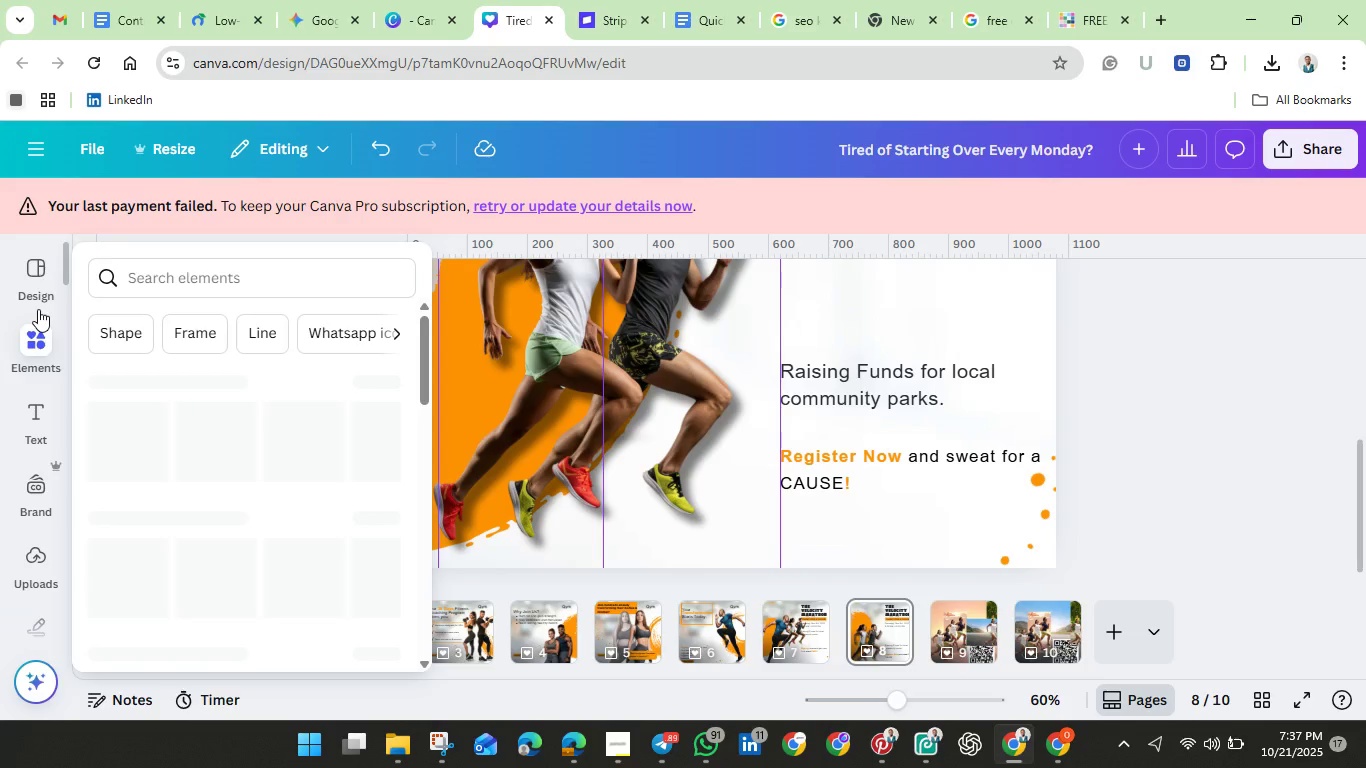 
left_click([43, 357])
 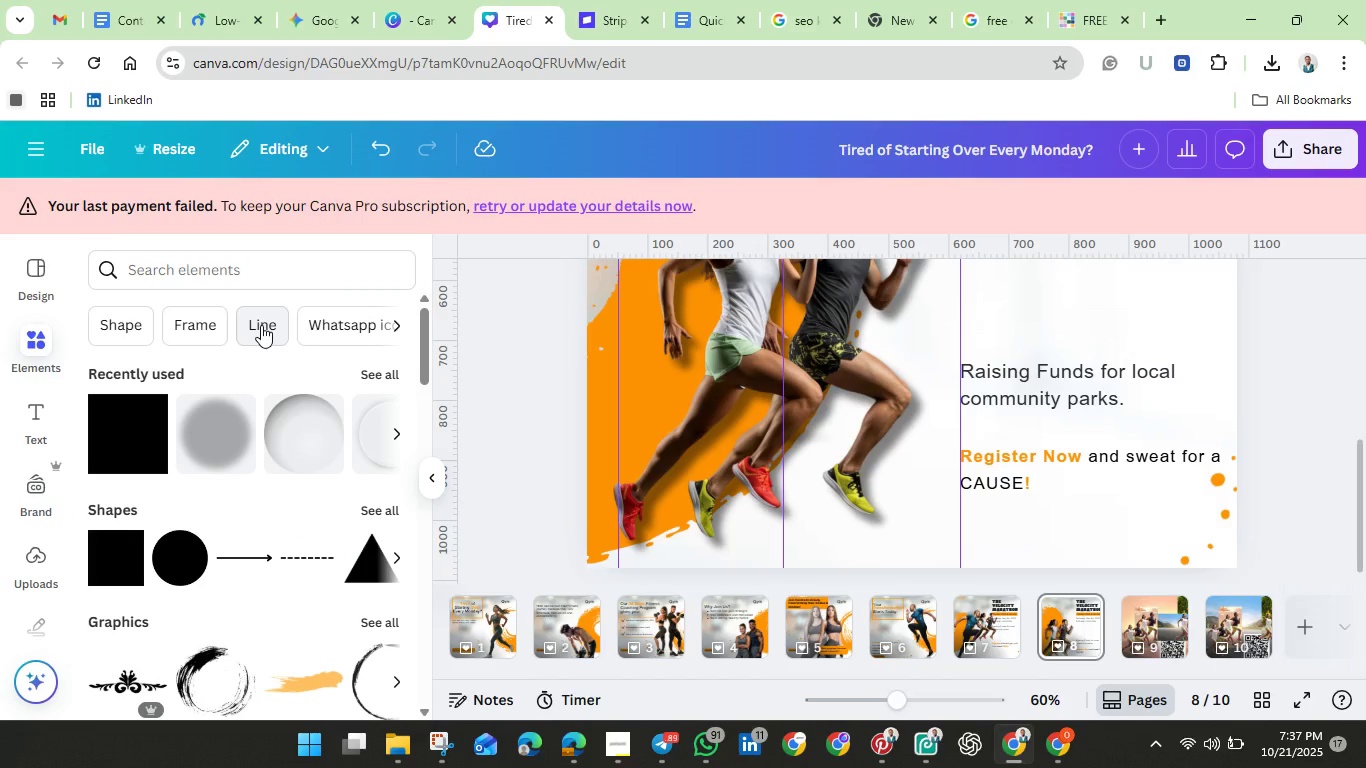 
wait(7.42)
 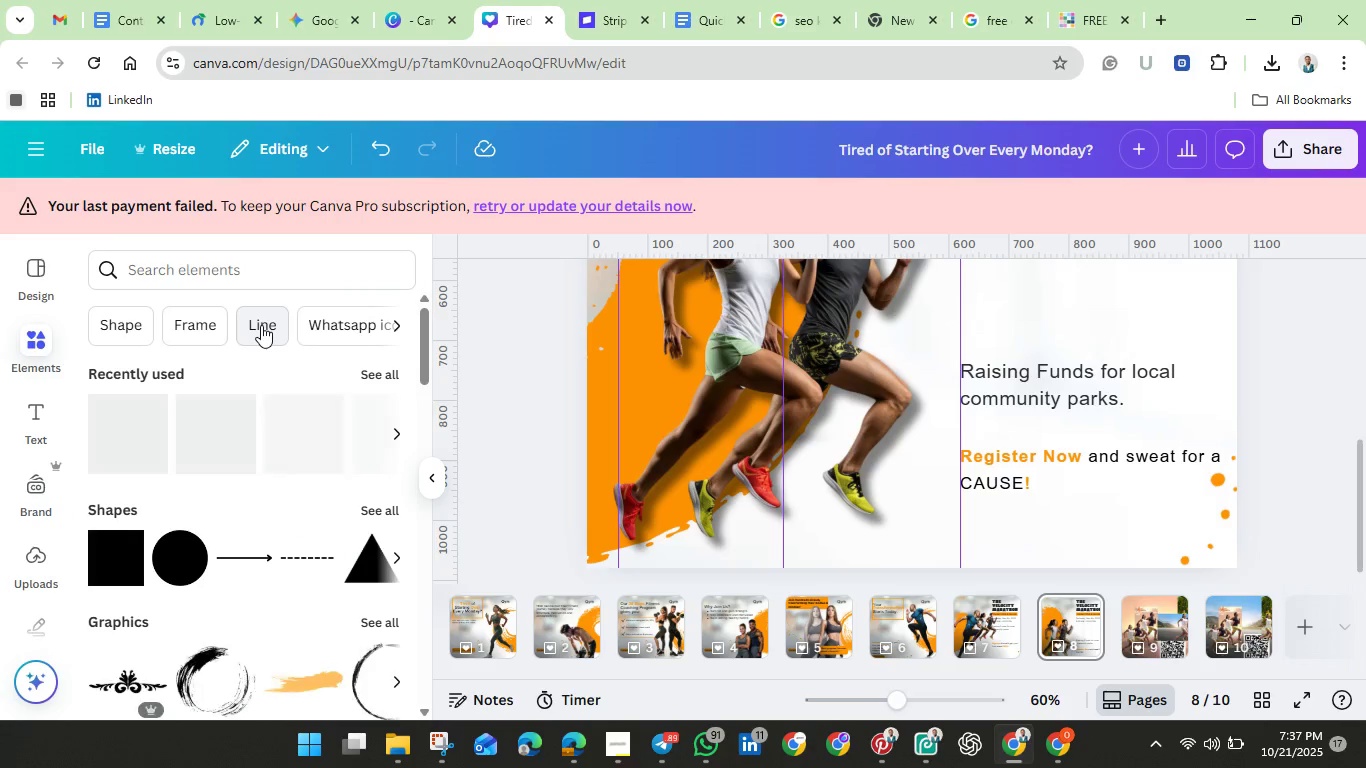 
left_click([263, 326])
 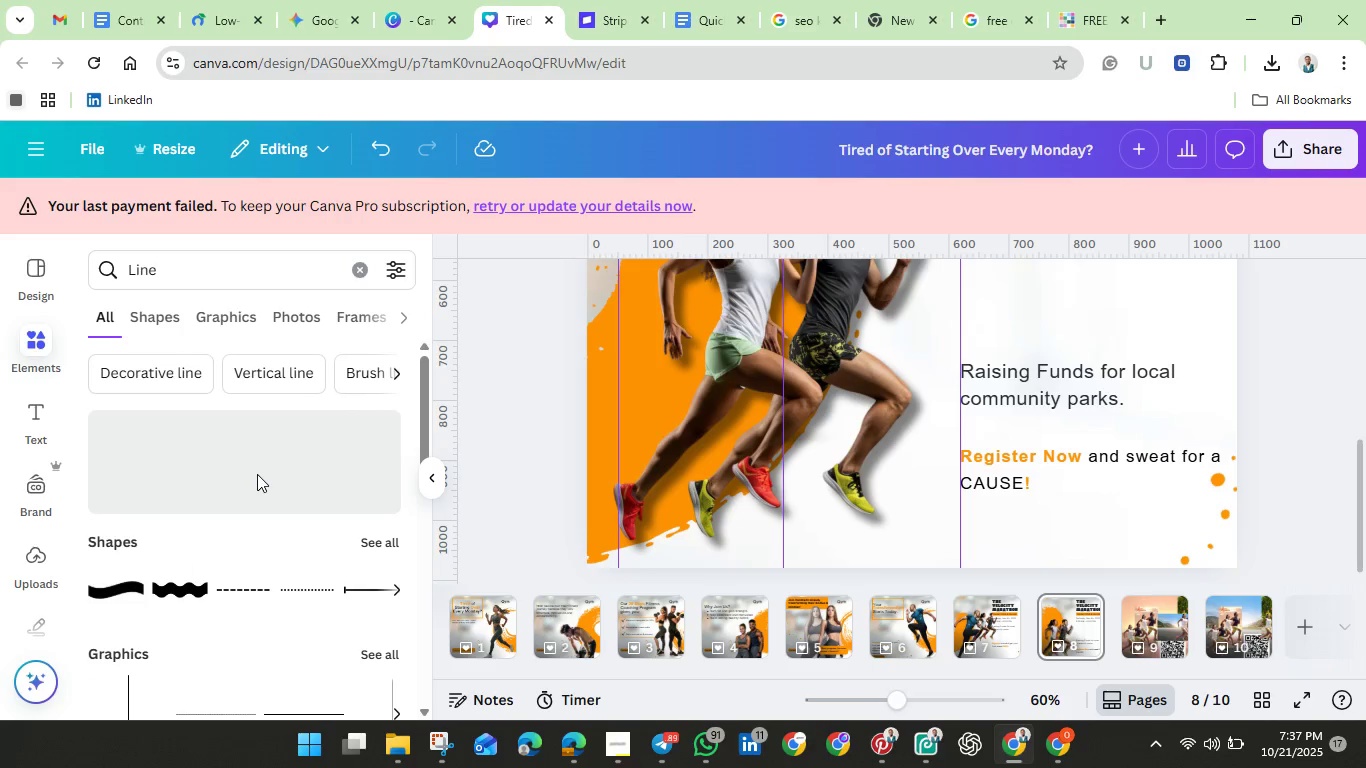 
scroll: coordinate [257, 476], scroll_direction: down, amount: 5.0
 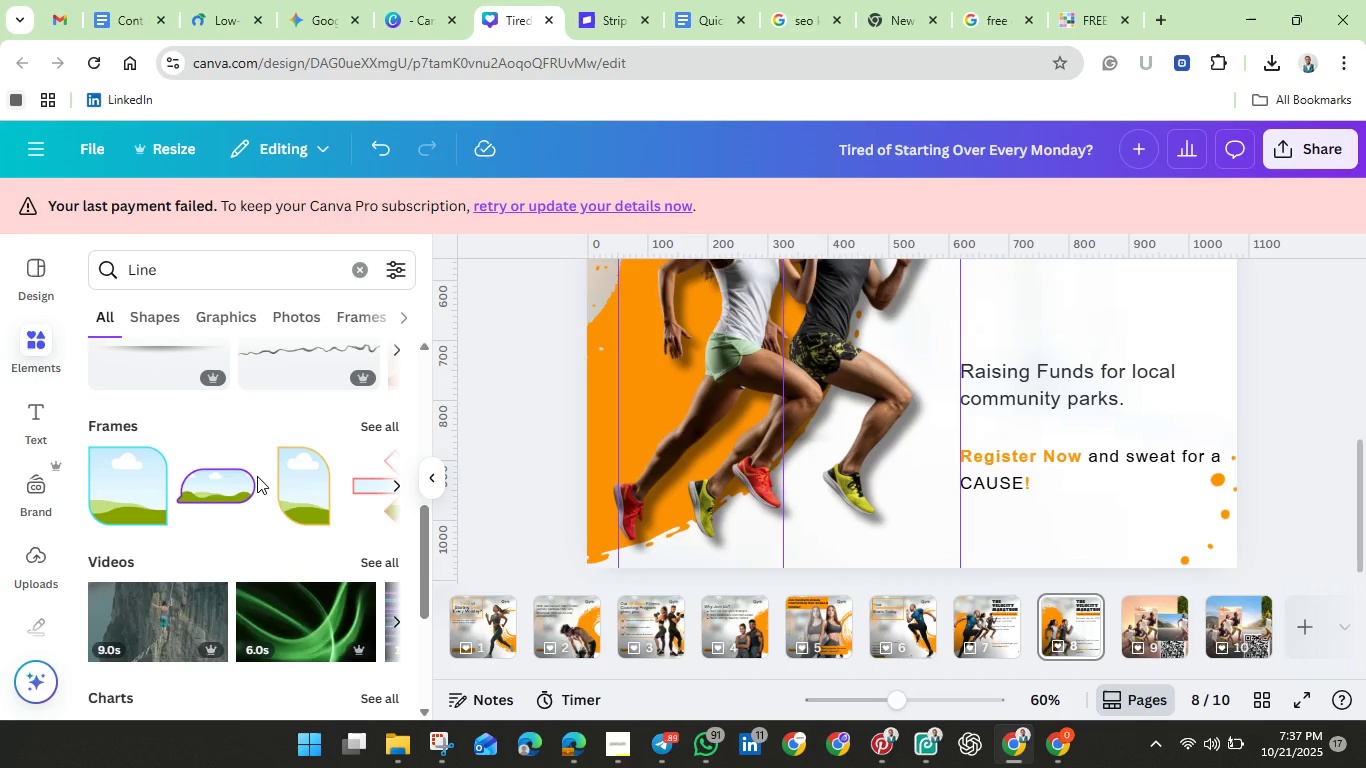 
scroll: coordinate [258, 476], scroll_direction: up, amount: 7.0
 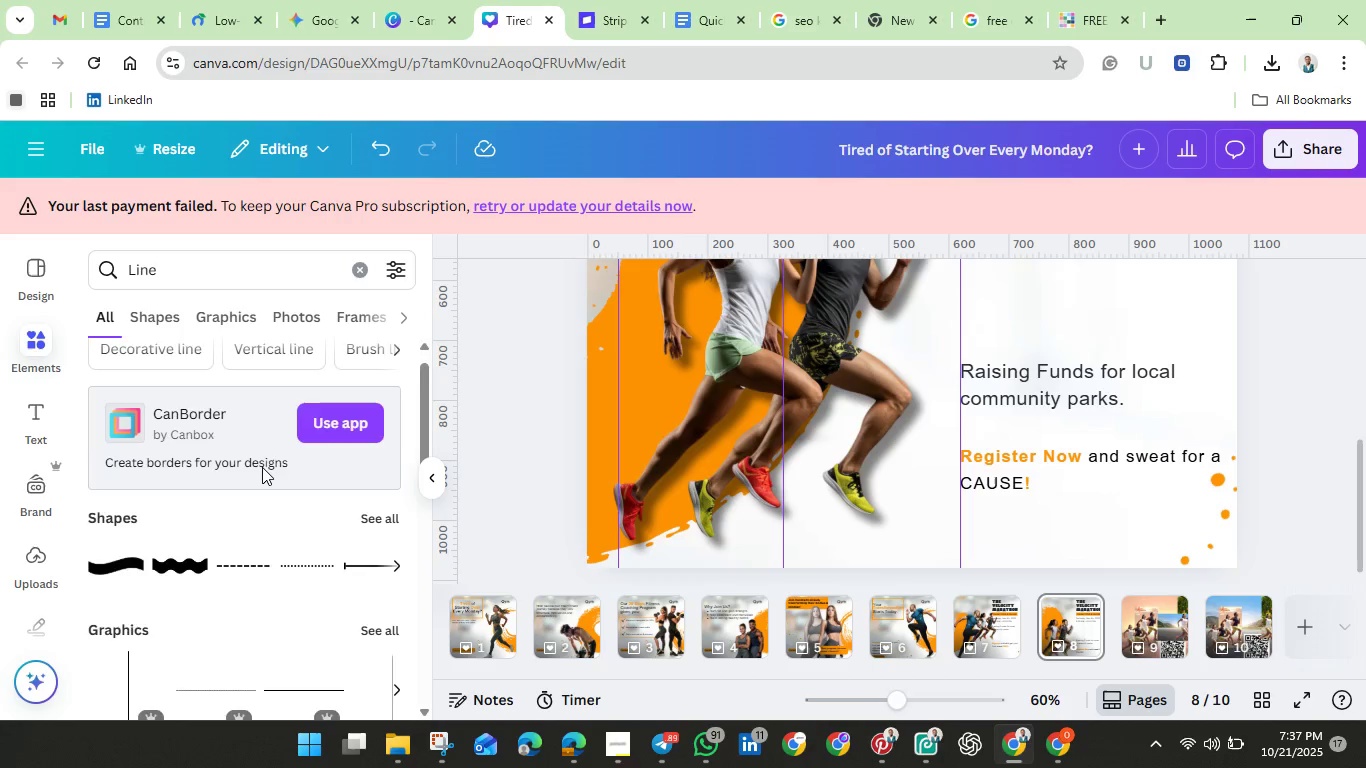 
scroll: coordinate [262, 467], scroll_direction: down, amount: 1.0
 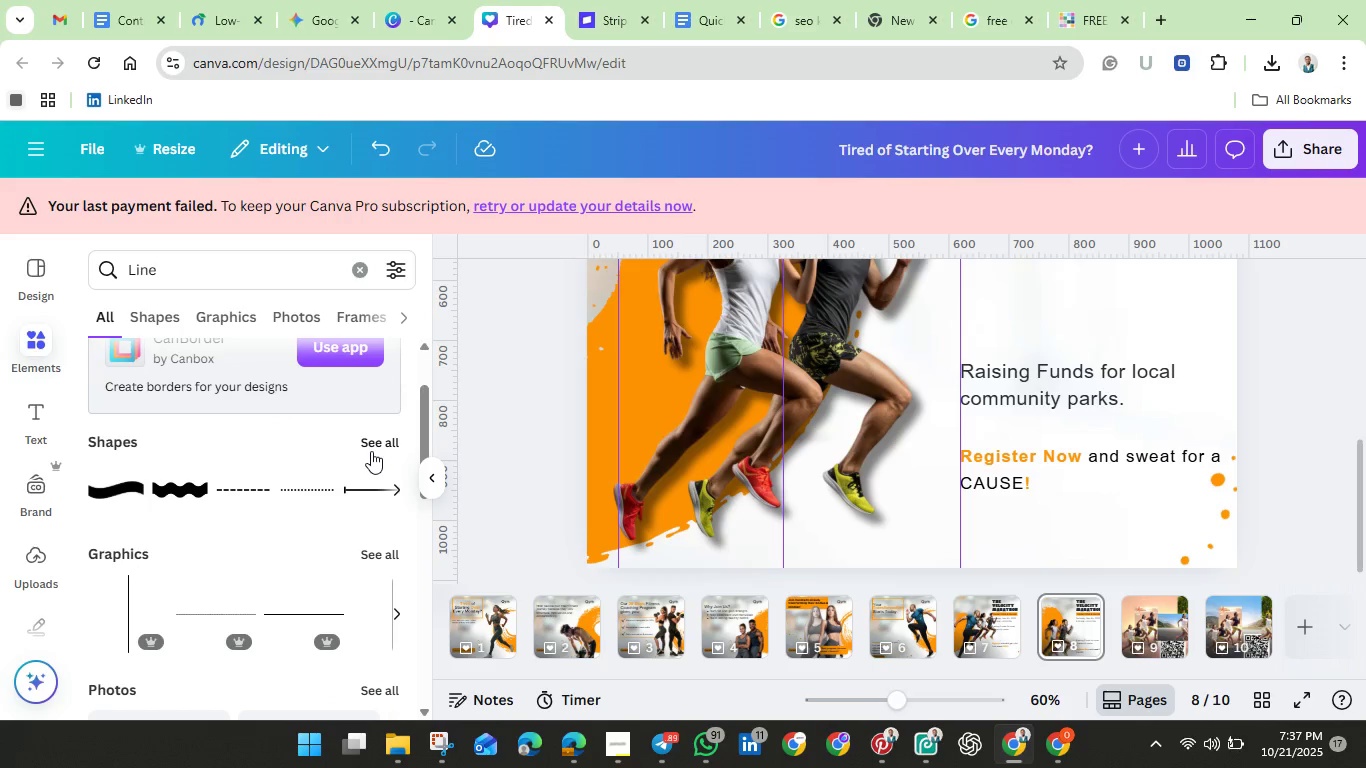 
left_click([371, 451])
 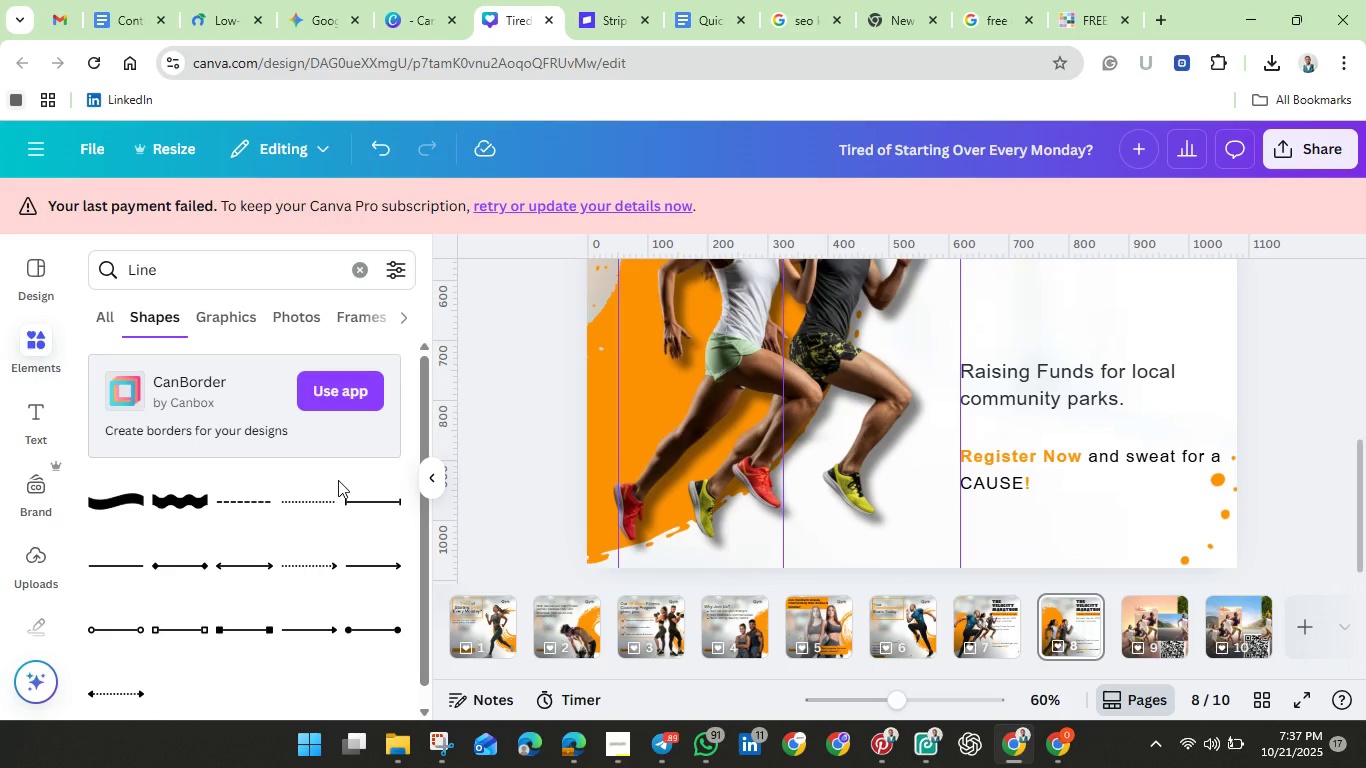 
scroll: coordinate [338, 480], scroll_direction: down, amount: 3.0
 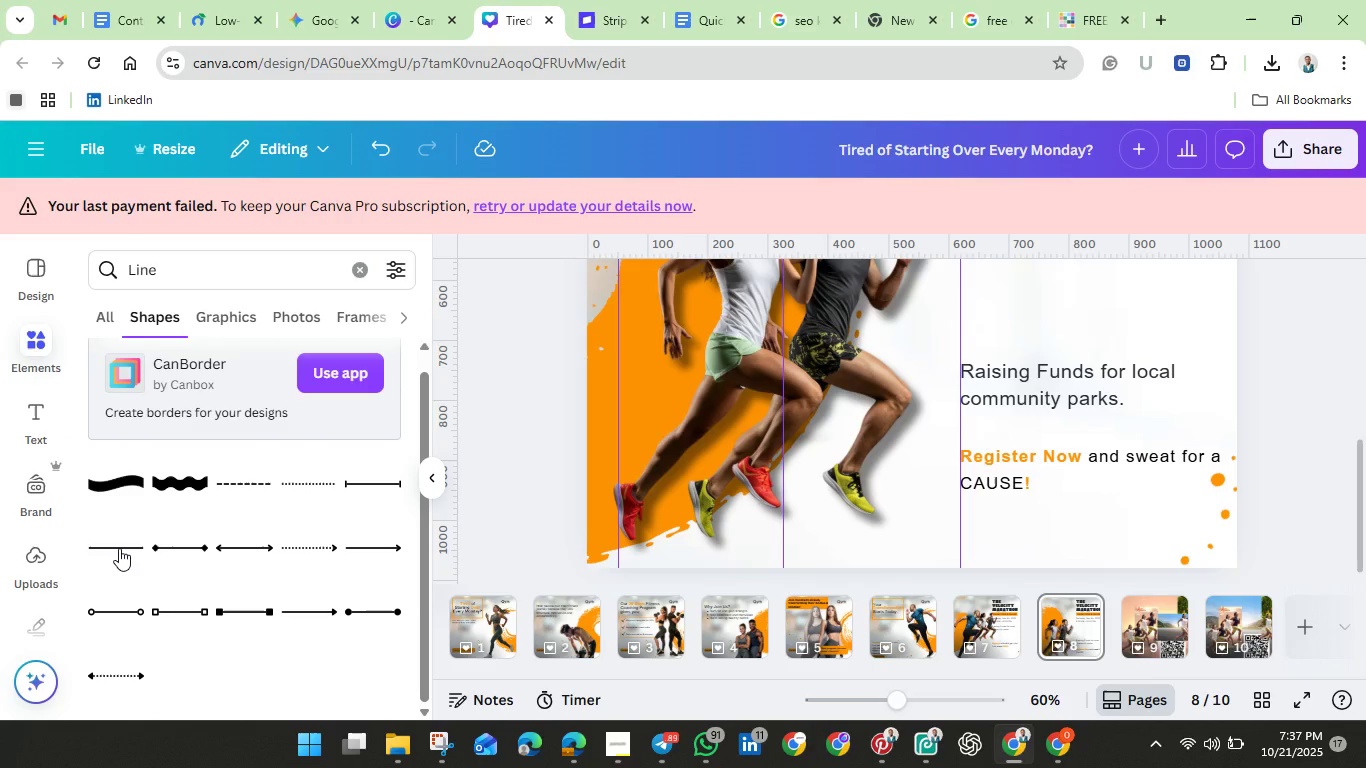 
left_click([119, 548])
 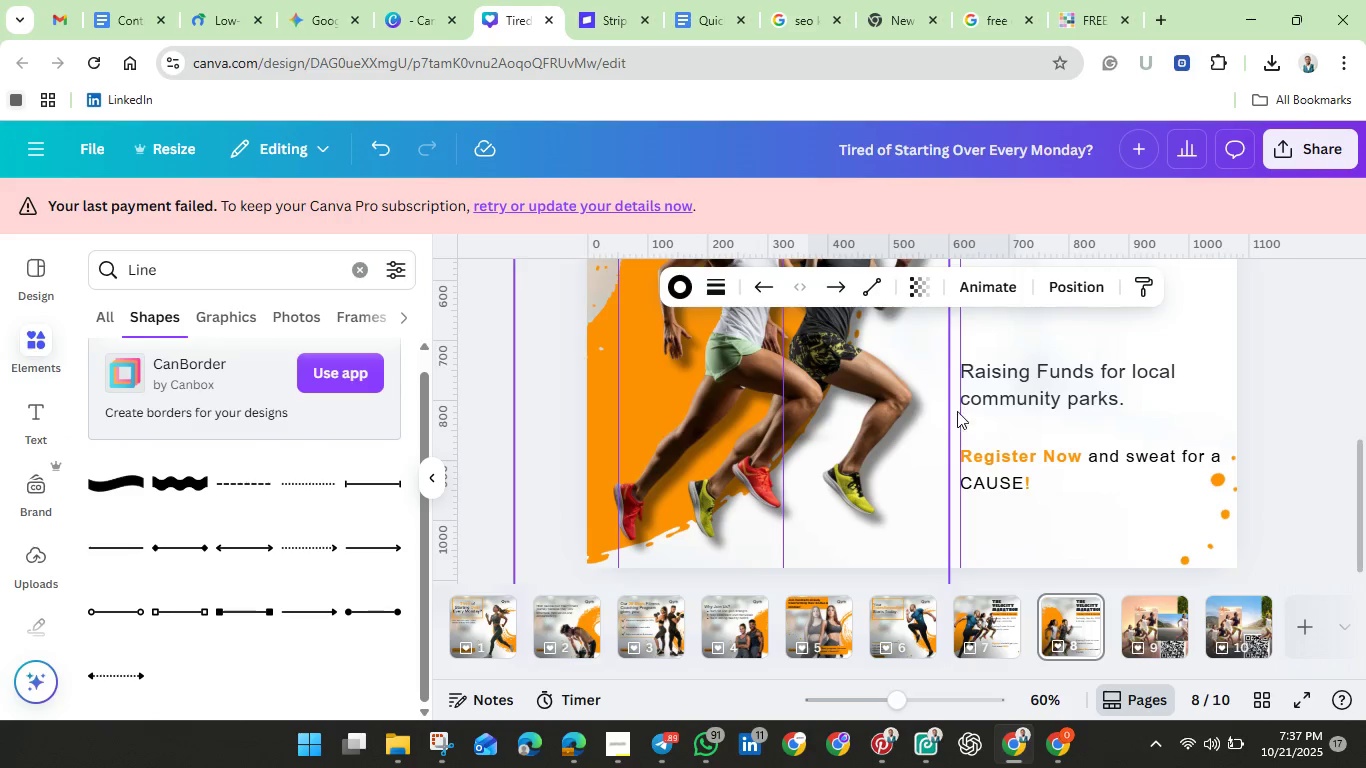 
scroll: coordinate [965, 411], scroll_direction: up, amount: 2.0
 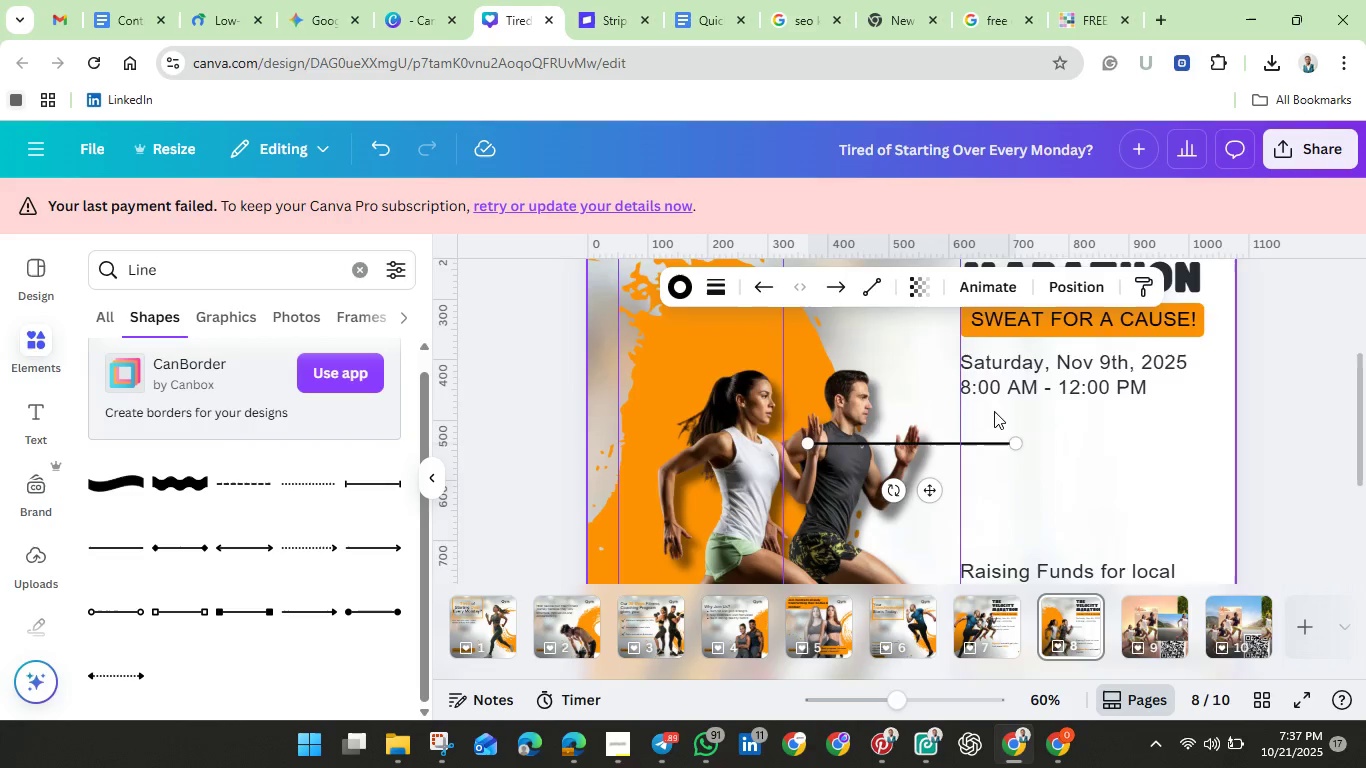 
scroll: coordinate [992, 413], scroll_direction: down, amount: 1.0
 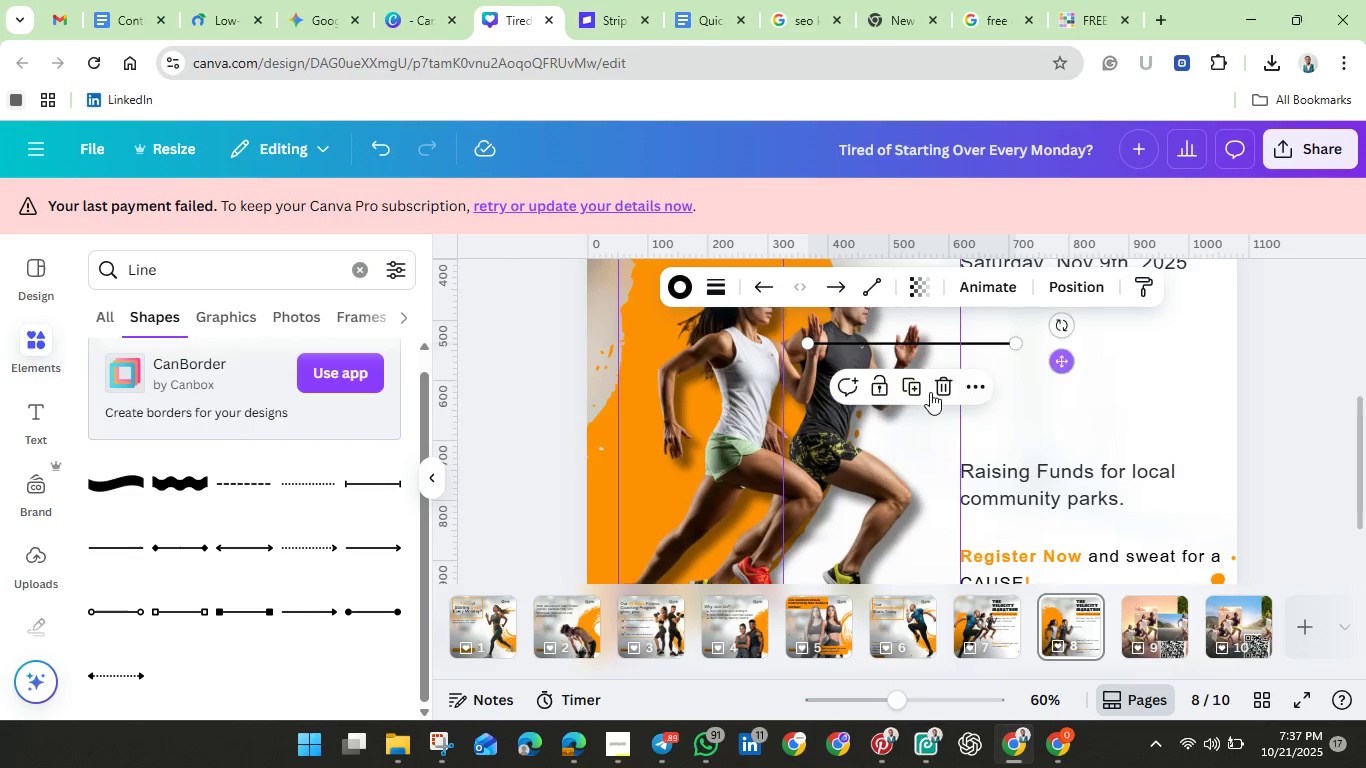 
left_click_drag(start_coordinate=[930, 392], to_coordinate=[992, 443])
 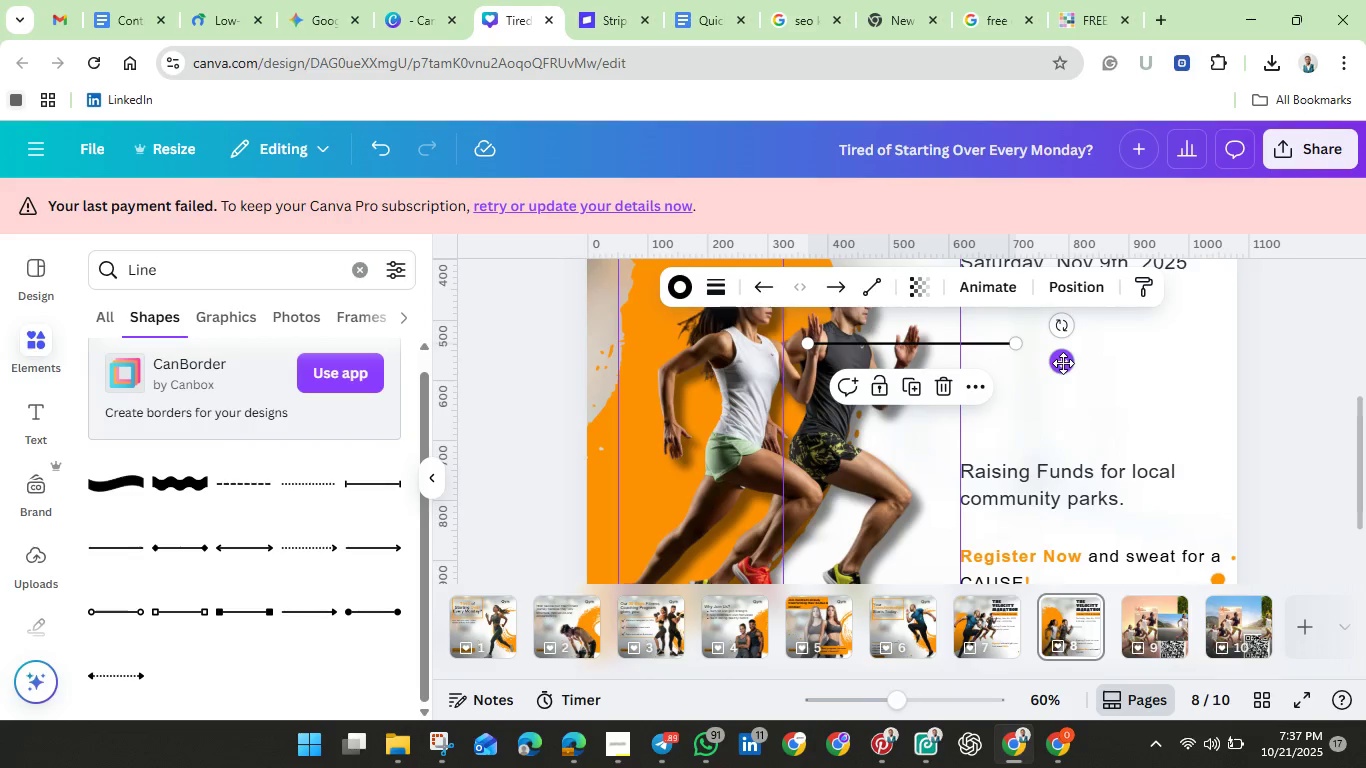 
left_click_drag(start_coordinate=[1063, 363], to_coordinate=[1215, 555])
 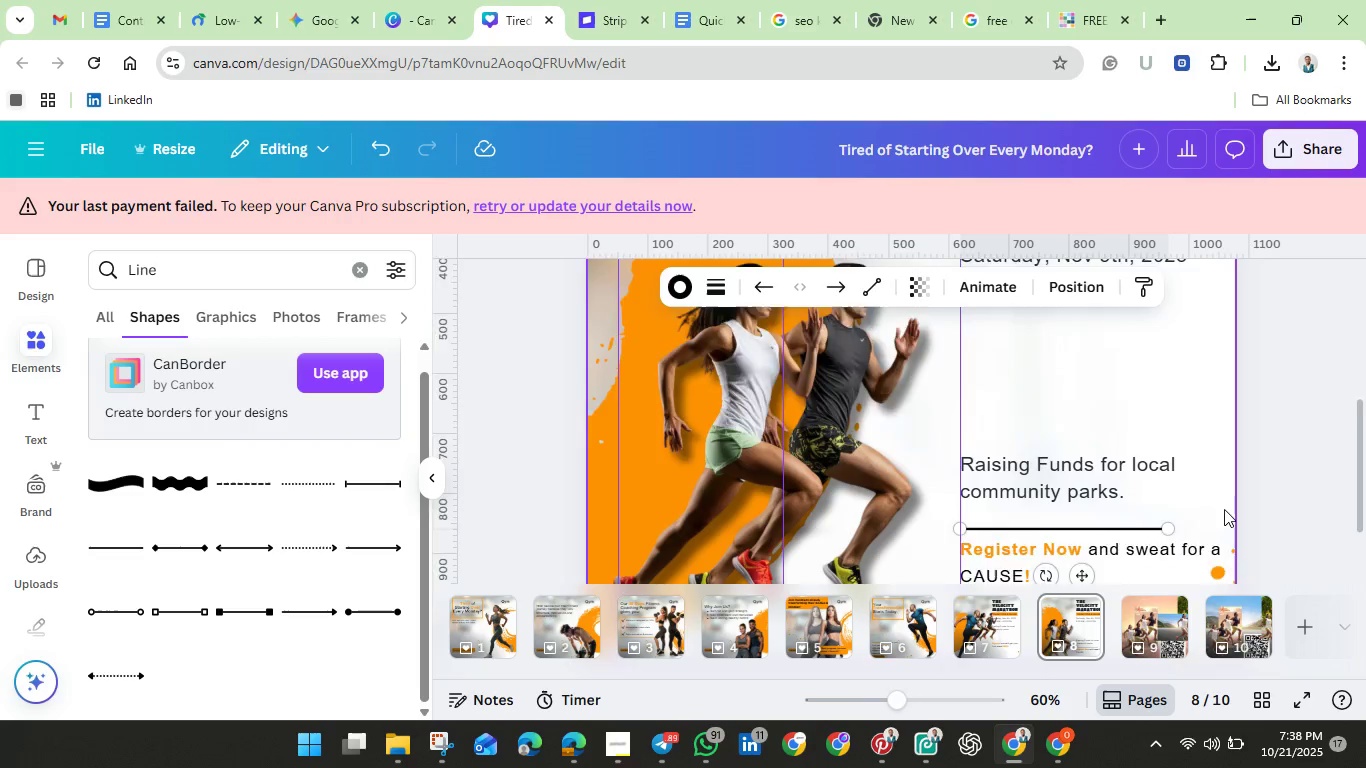 
scroll: coordinate [1224, 509], scroll_direction: down, amount: 2.0
 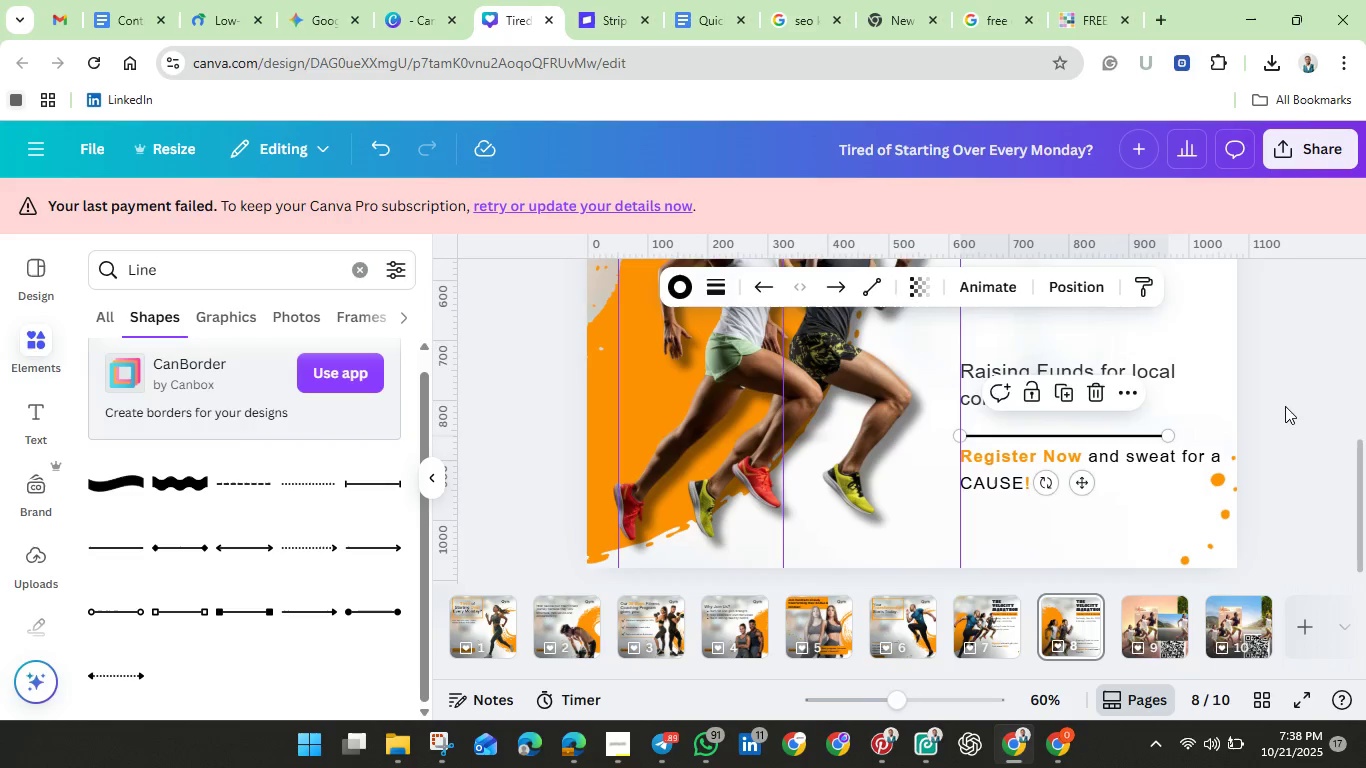 
left_click([1285, 406])
 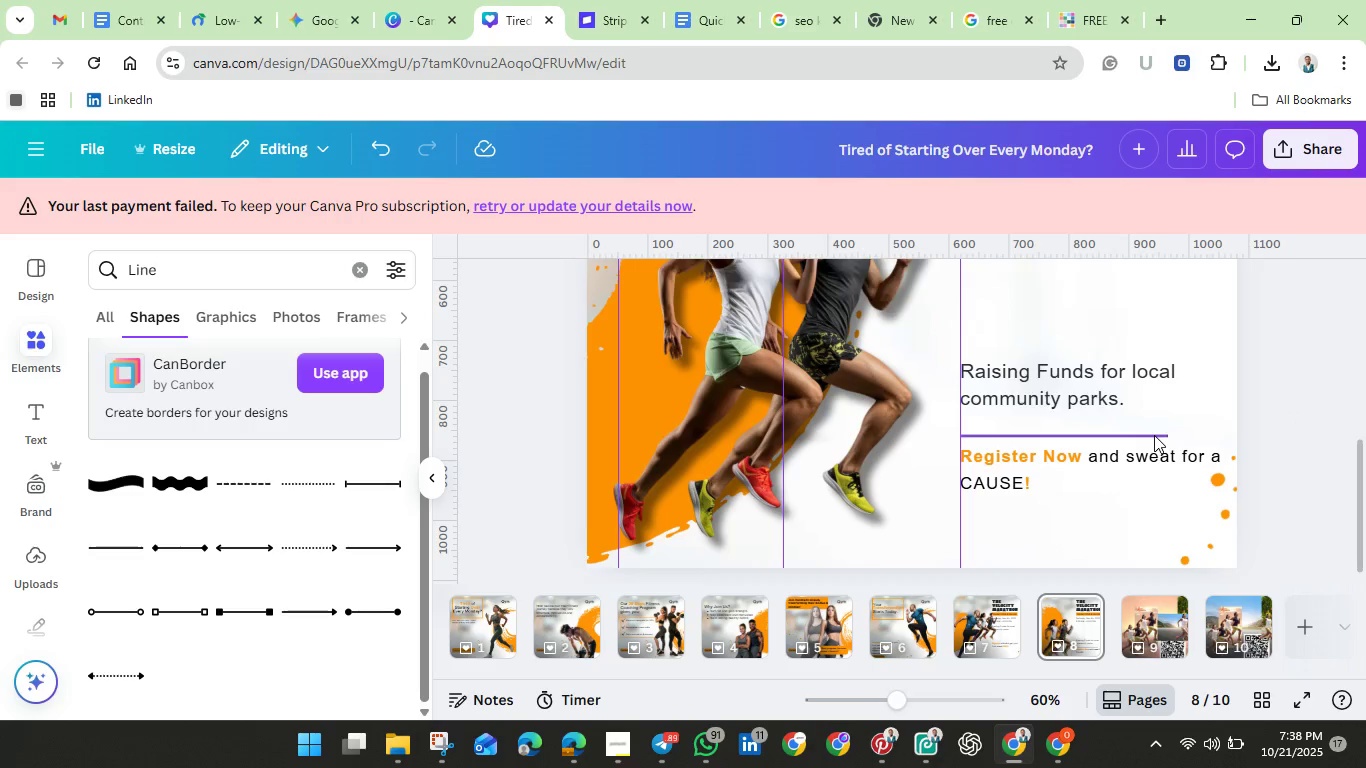 
left_click([1154, 435])
 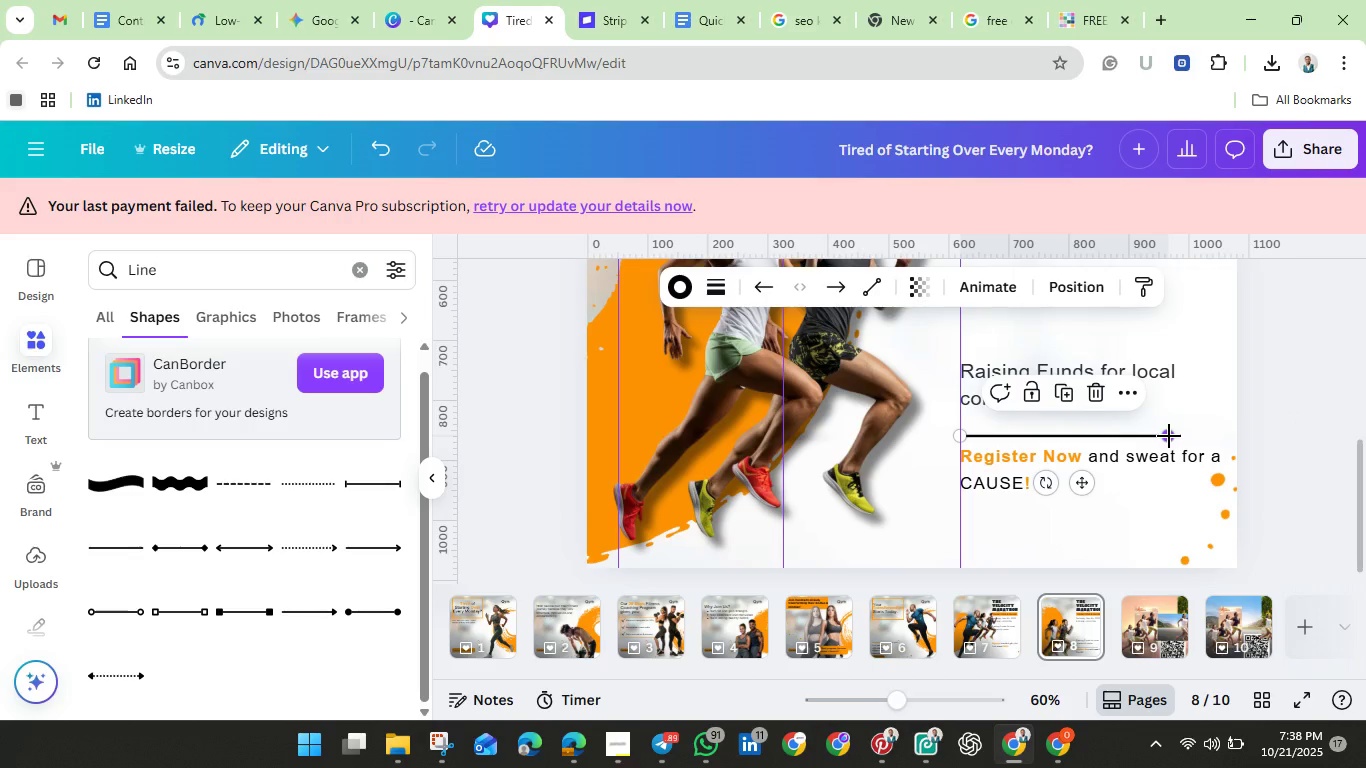 
left_click_drag(start_coordinate=[1169, 436], to_coordinate=[1219, 435])
 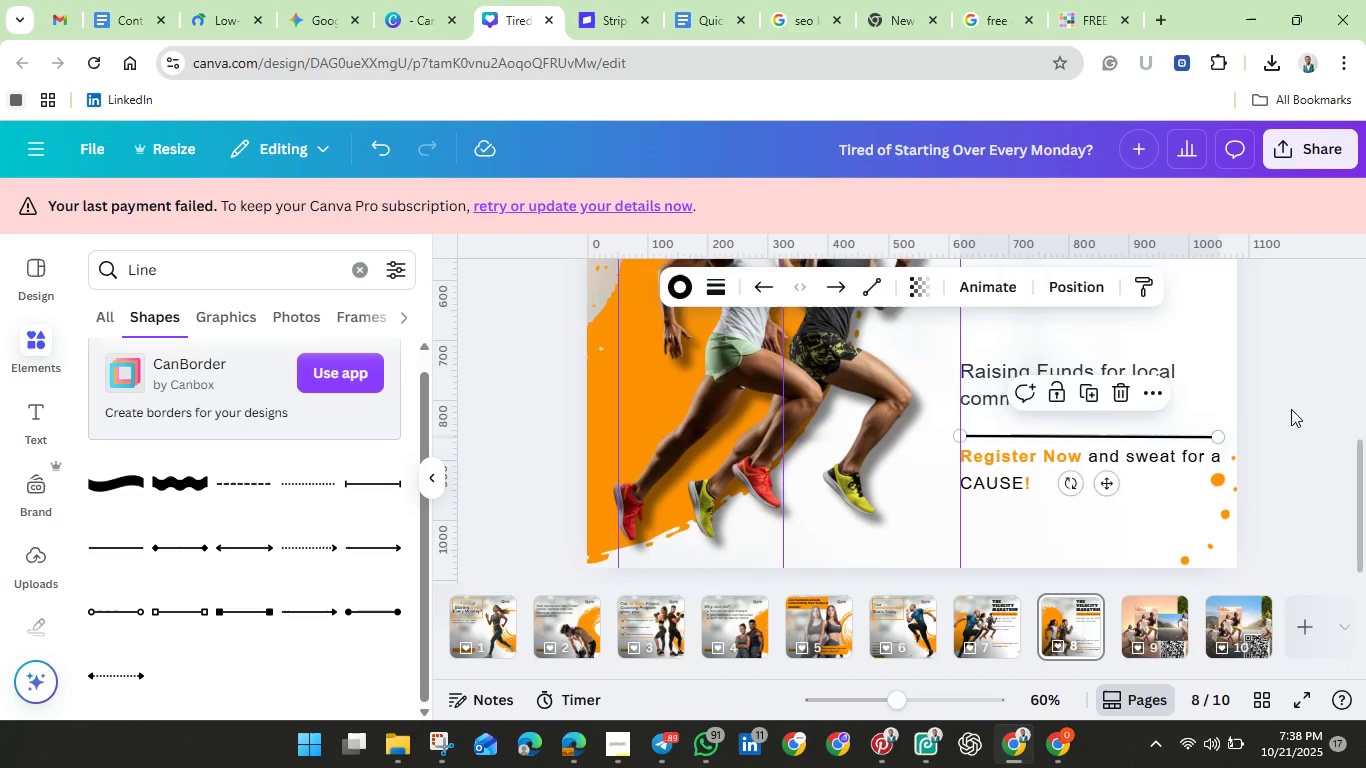 
left_click([1291, 409])
 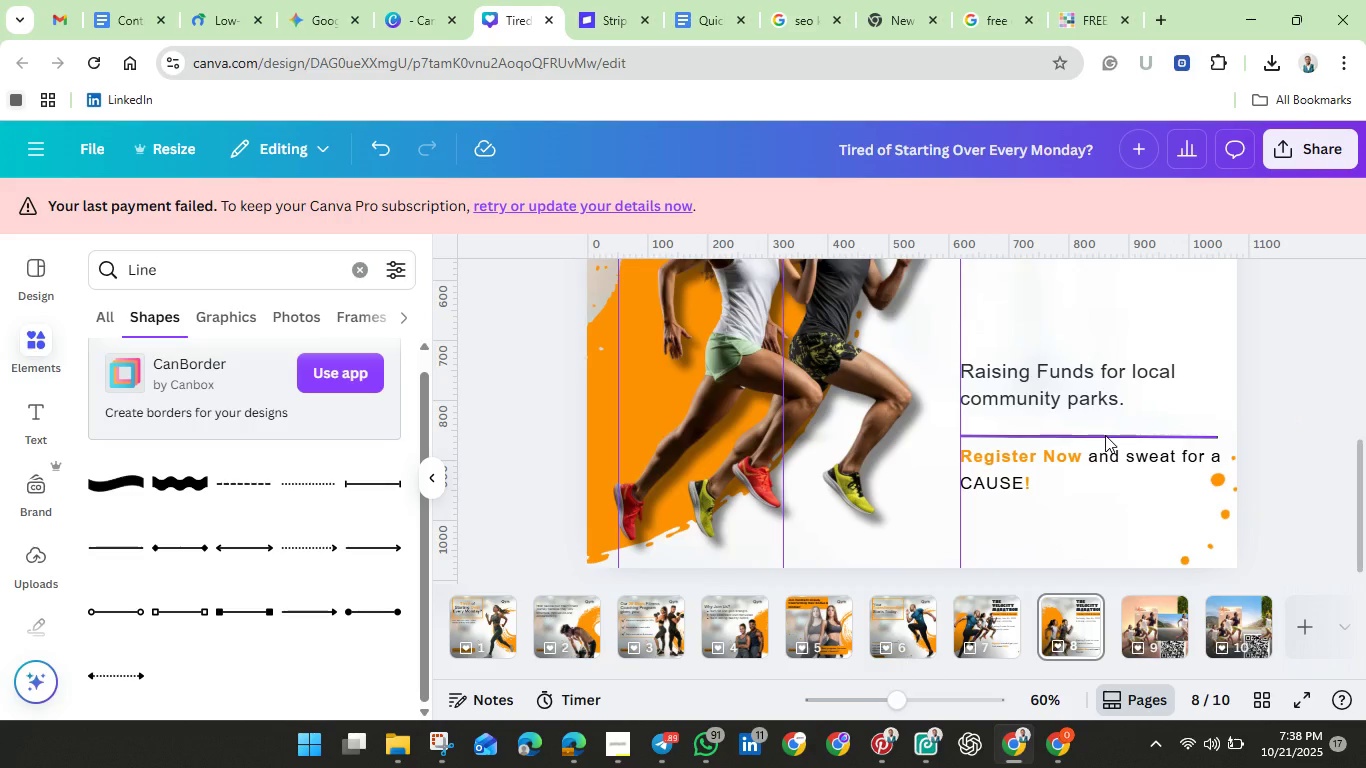 
left_click([1105, 435])
 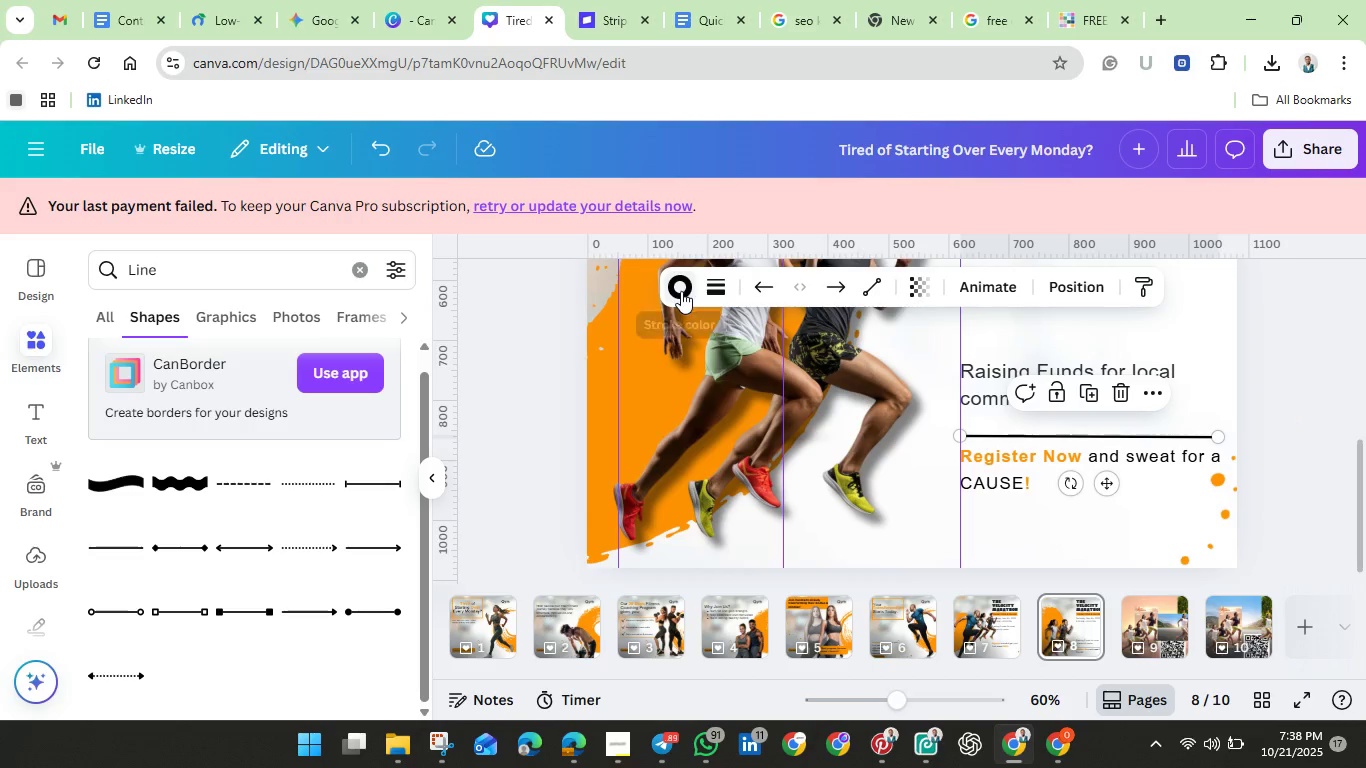 
left_click([681, 291])
 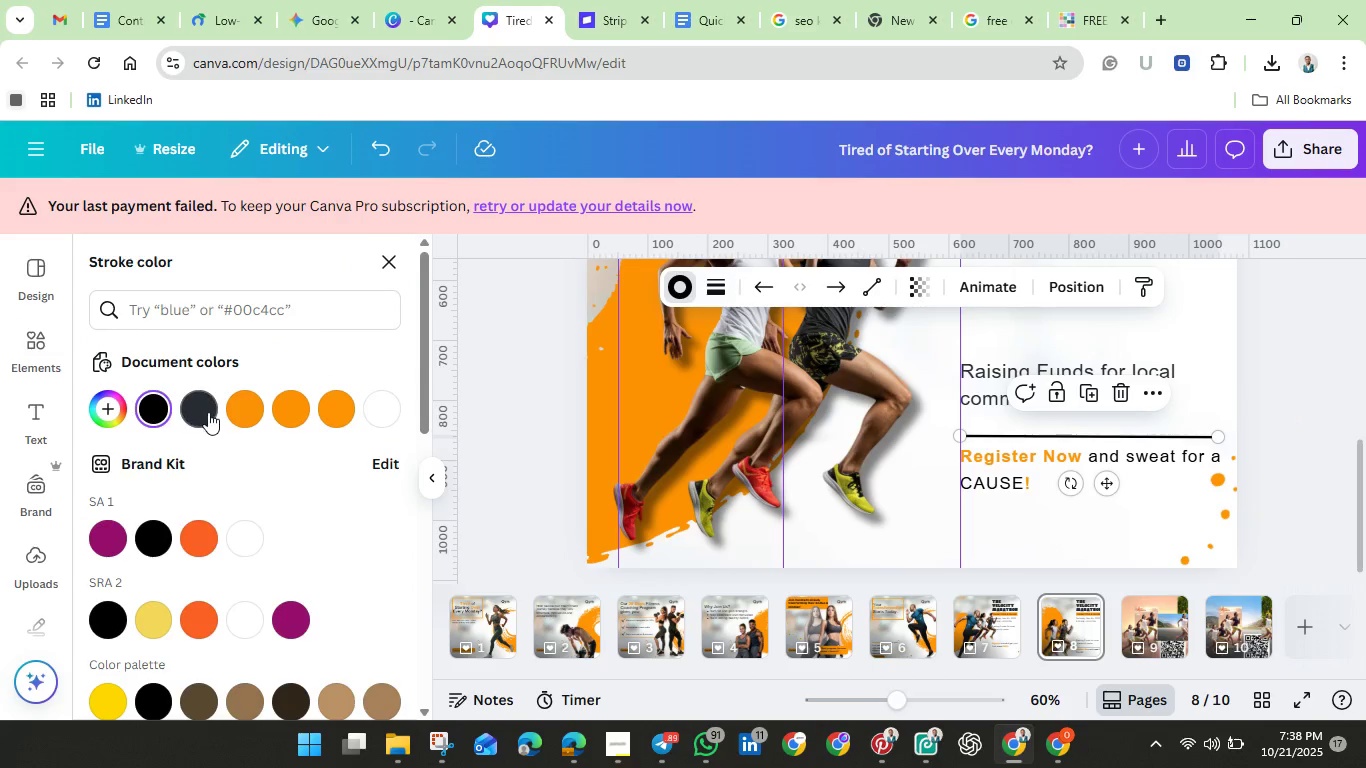 
left_click([208, 412])
 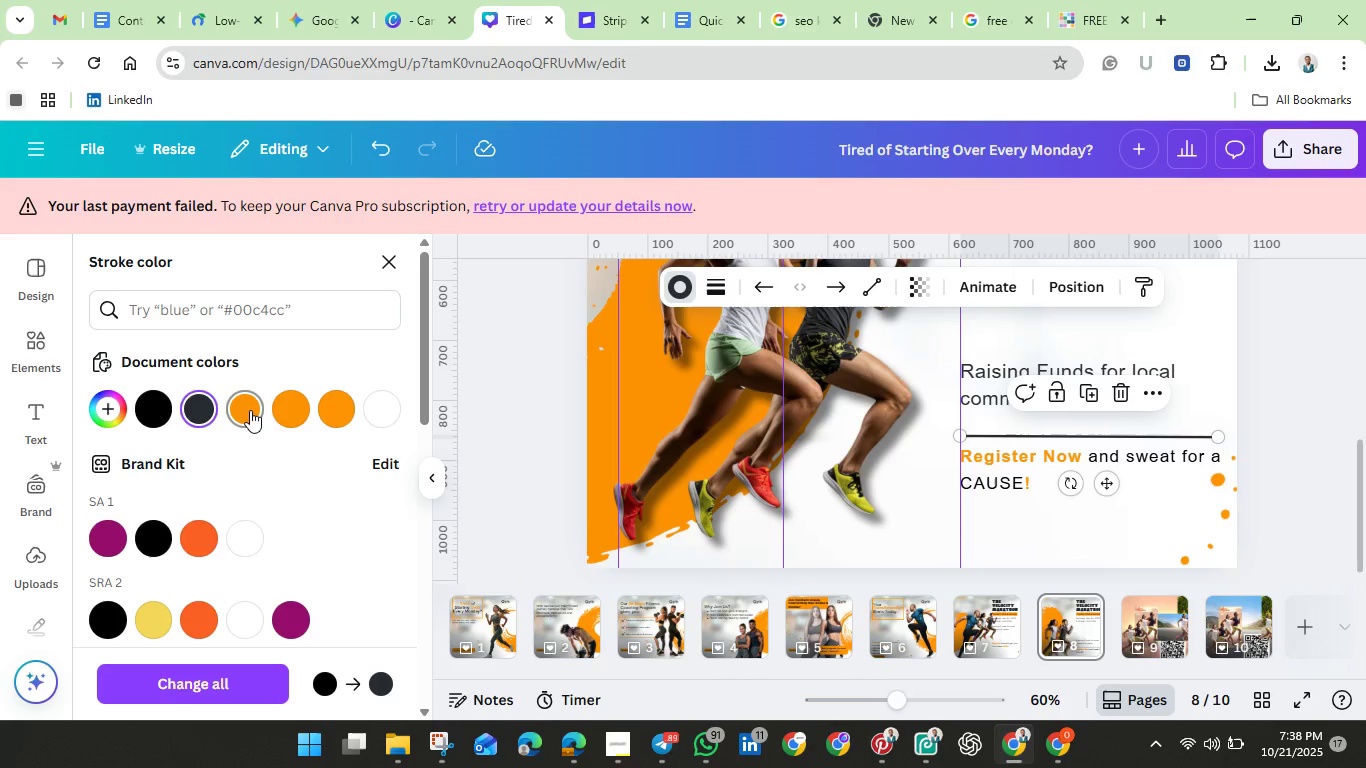 
left_click([250, 410])
 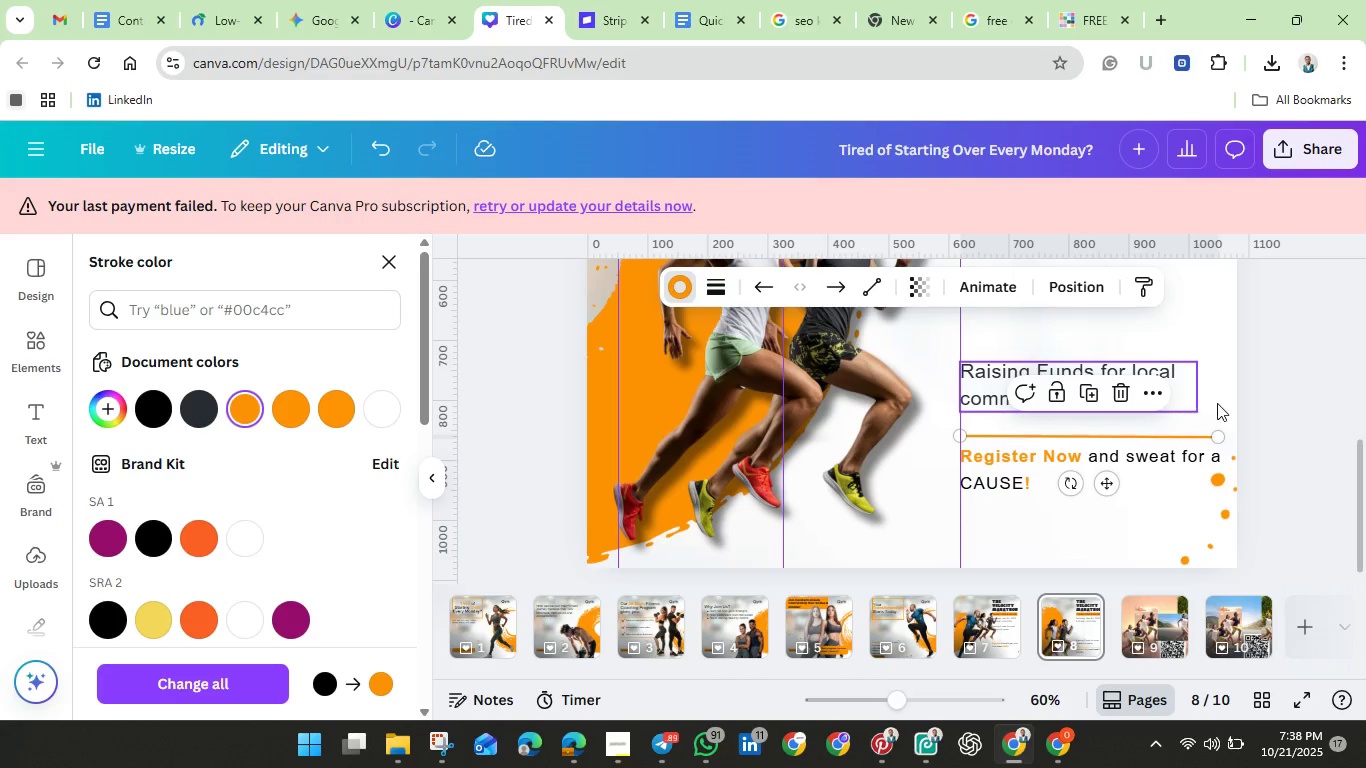 
left_click([1269, 389])
 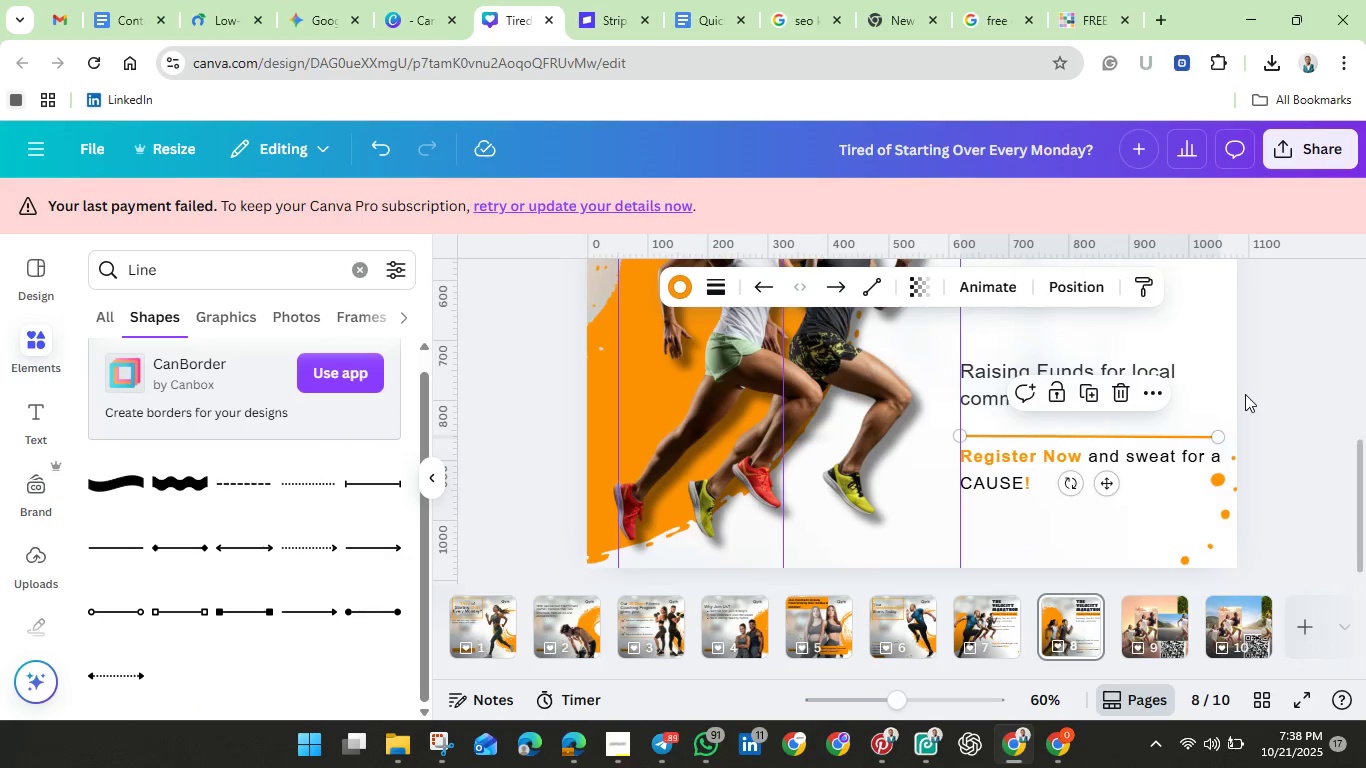 
left_click([1245, 394])
 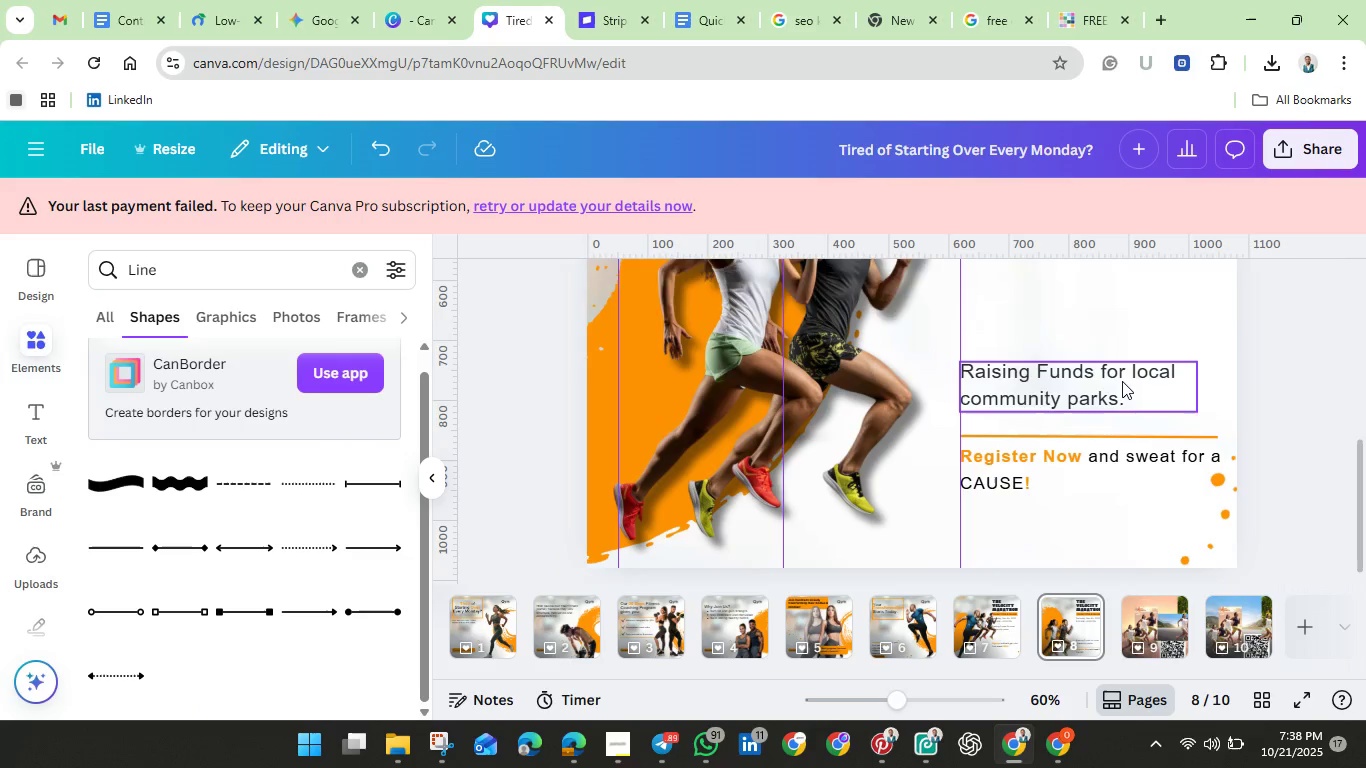 
left_click_drag(start_coordinate=[1122, 381], to_coordinate=[1119, 395])
 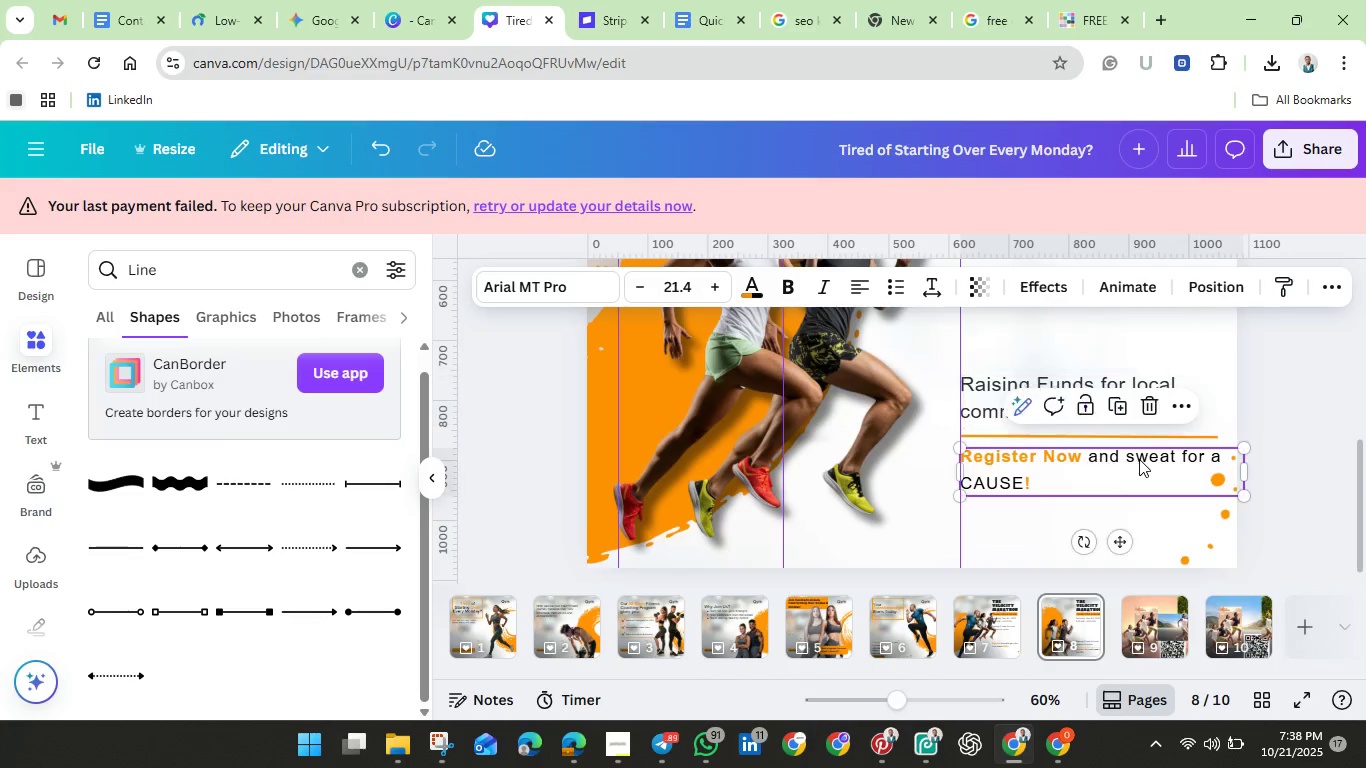 
left_click([1139, 459])
 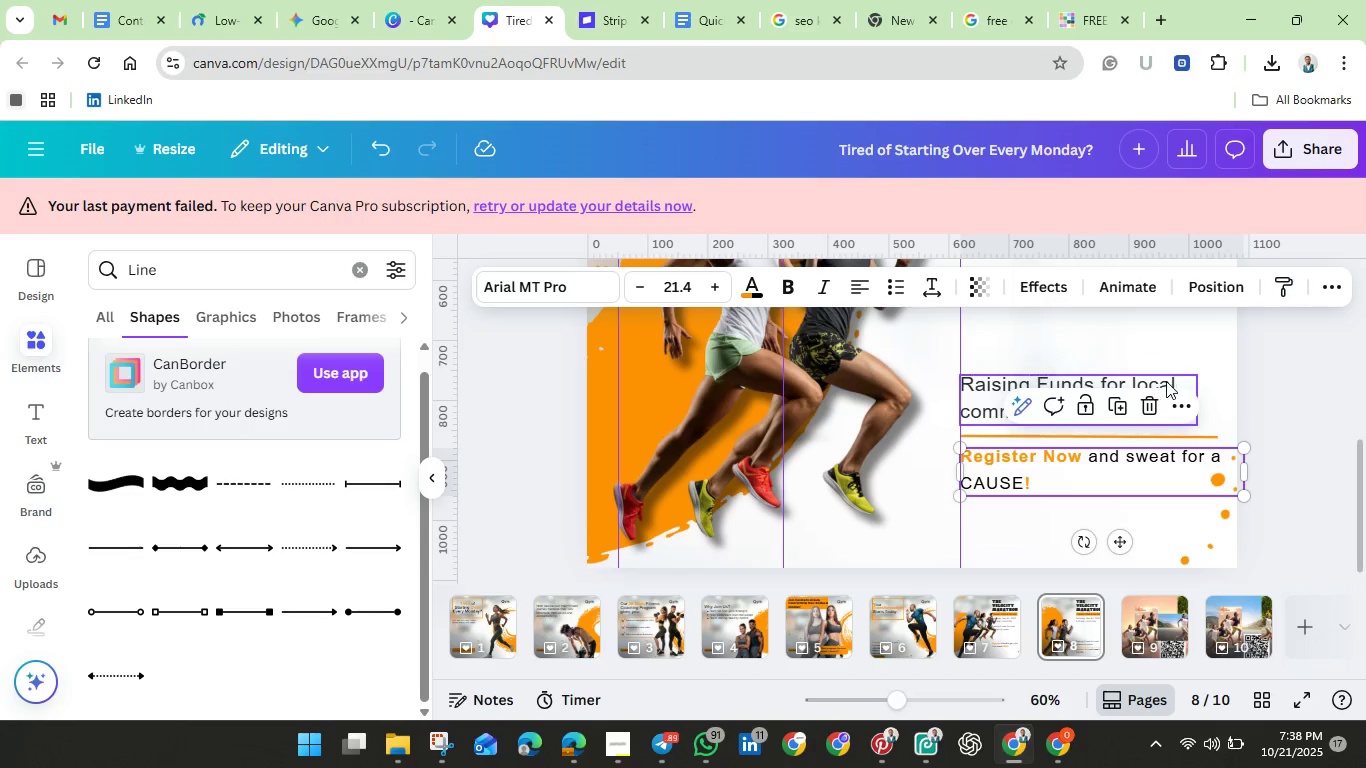 
left_click([1168, 381])
 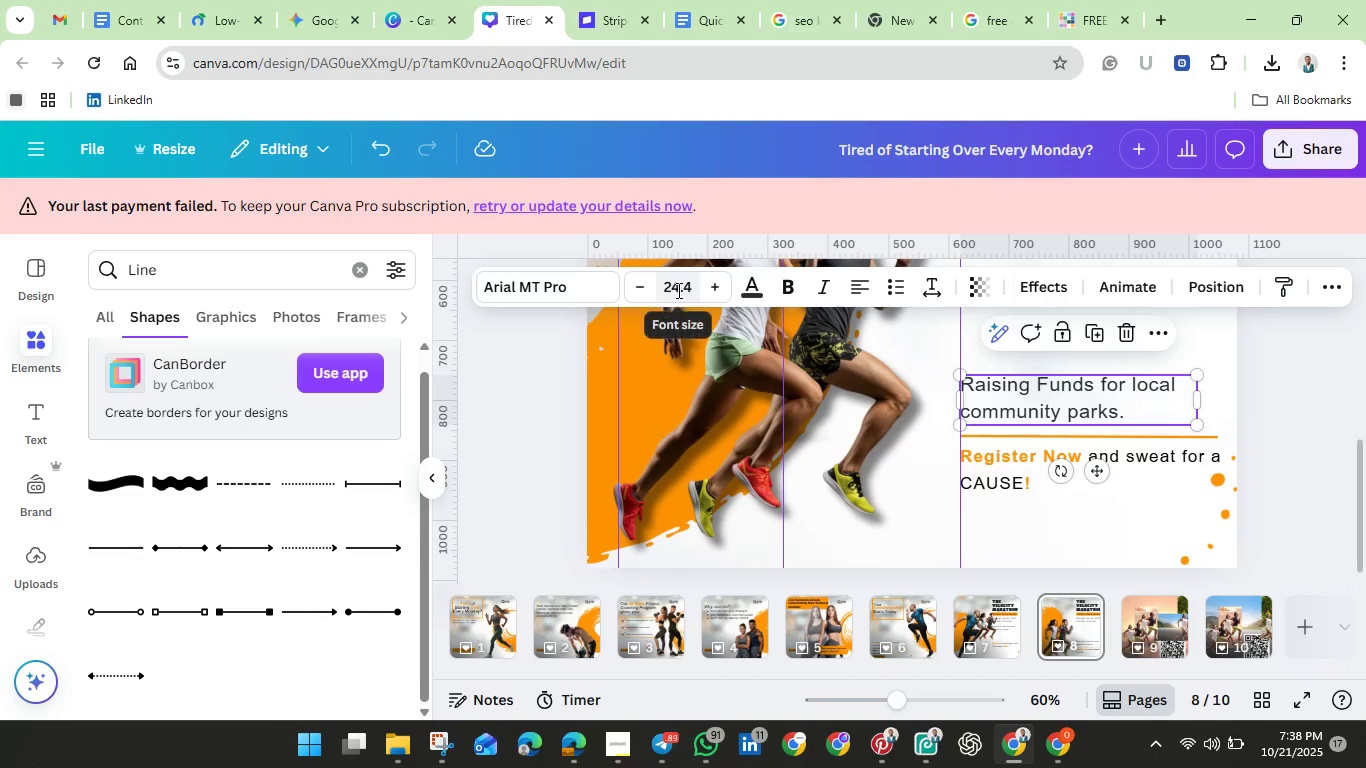 
left_click([677, 289])
 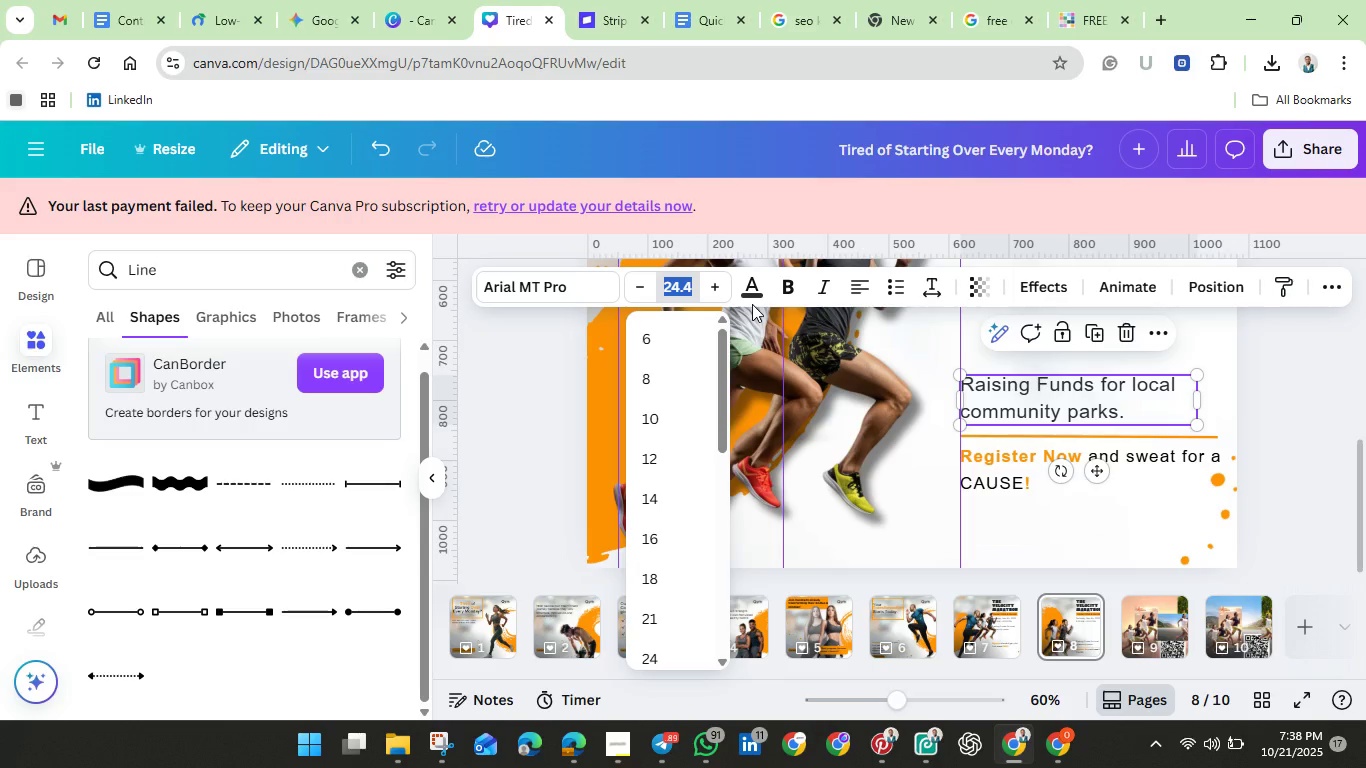 
key(ArrowLeft)
 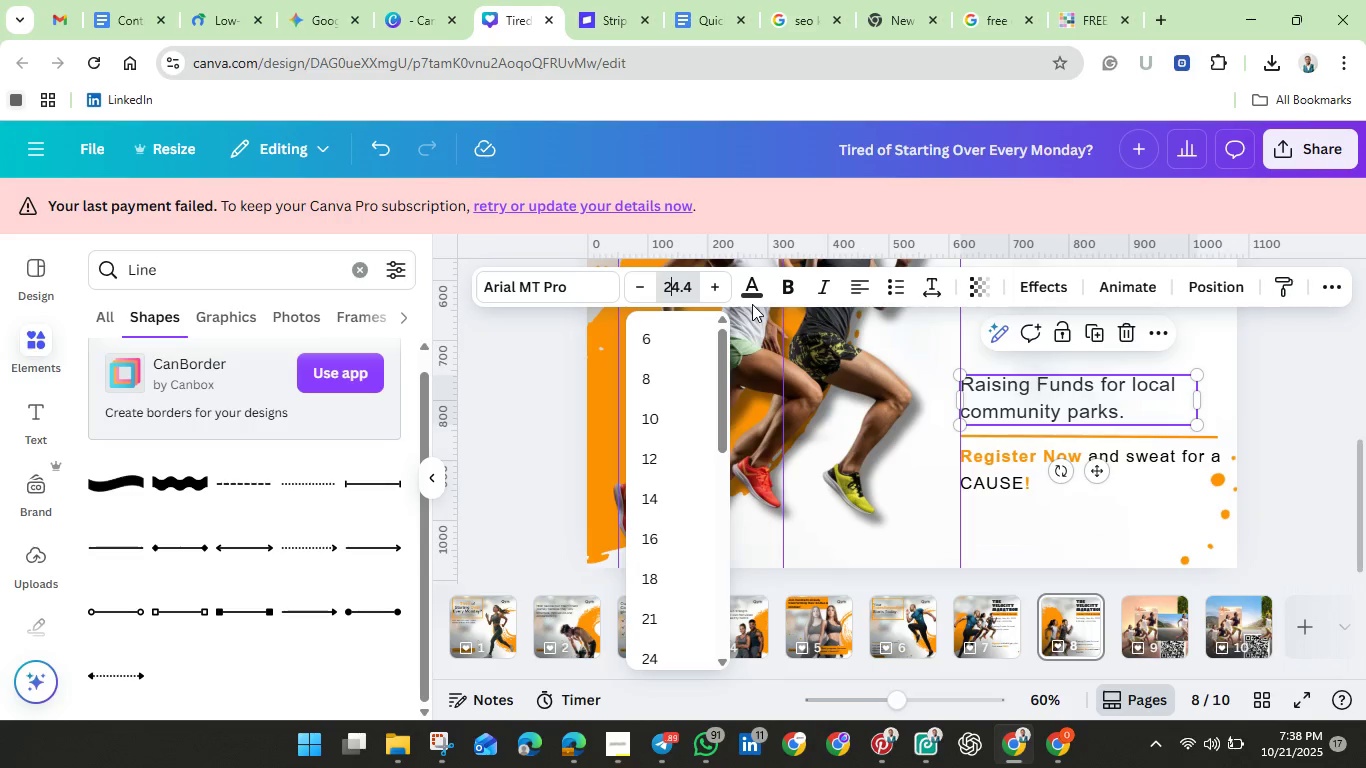 
key(ArrowRight)
 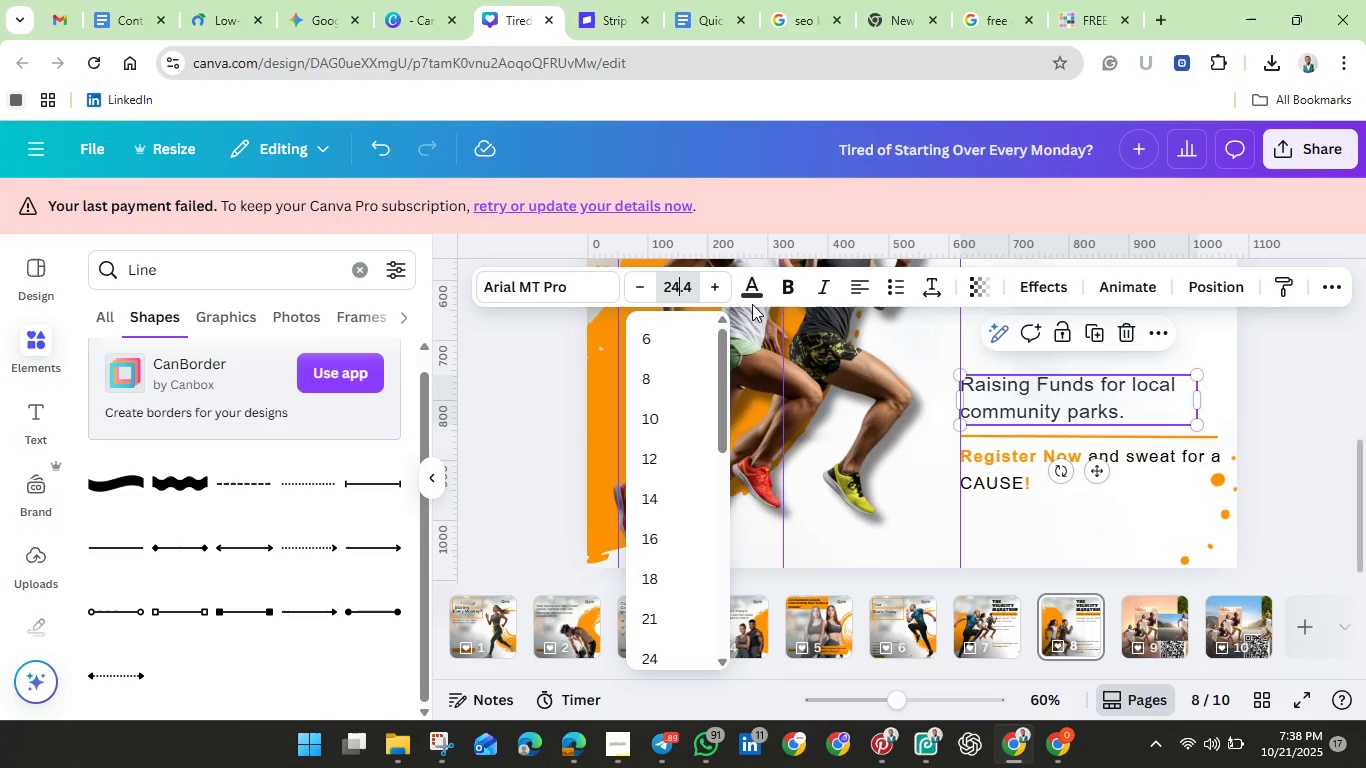 
key(ArrowRight)
 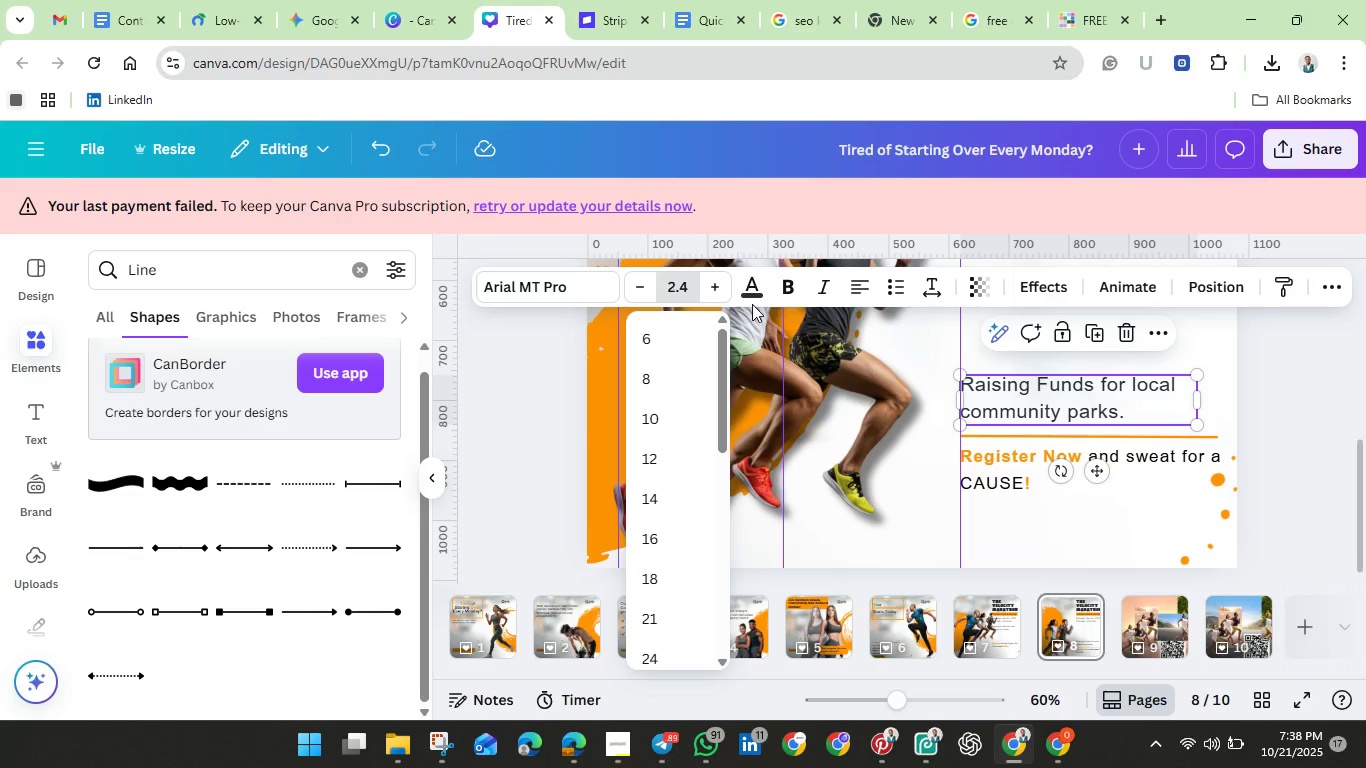 
key(Backspace)
 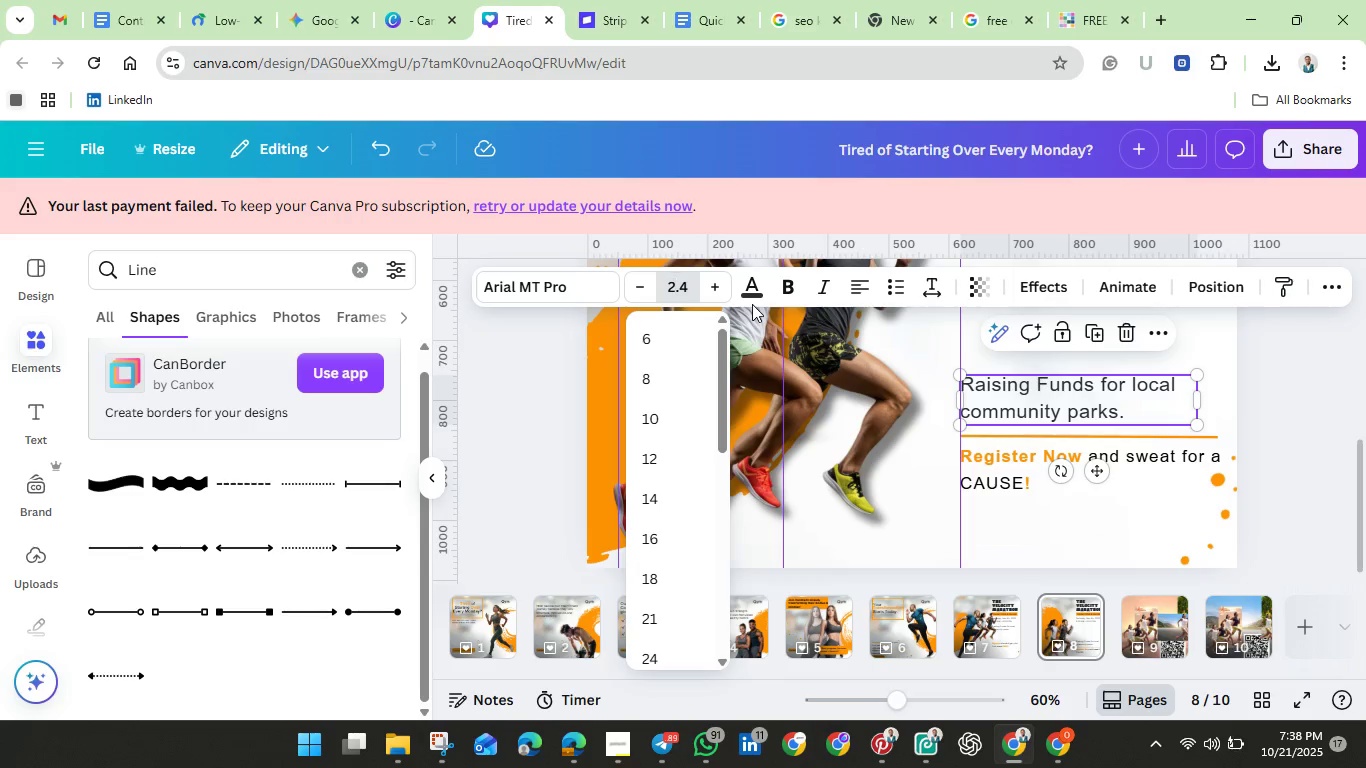 
key(1)
 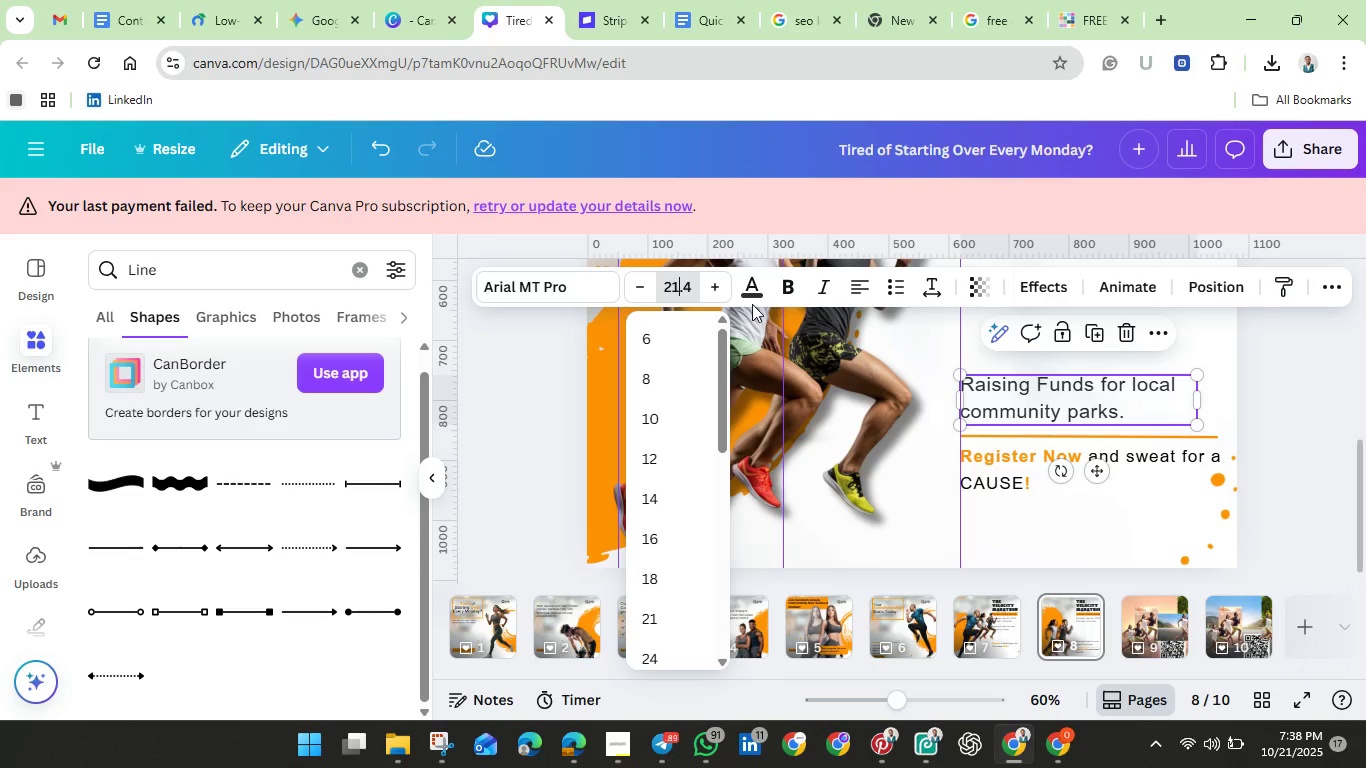 
key(Enter)
 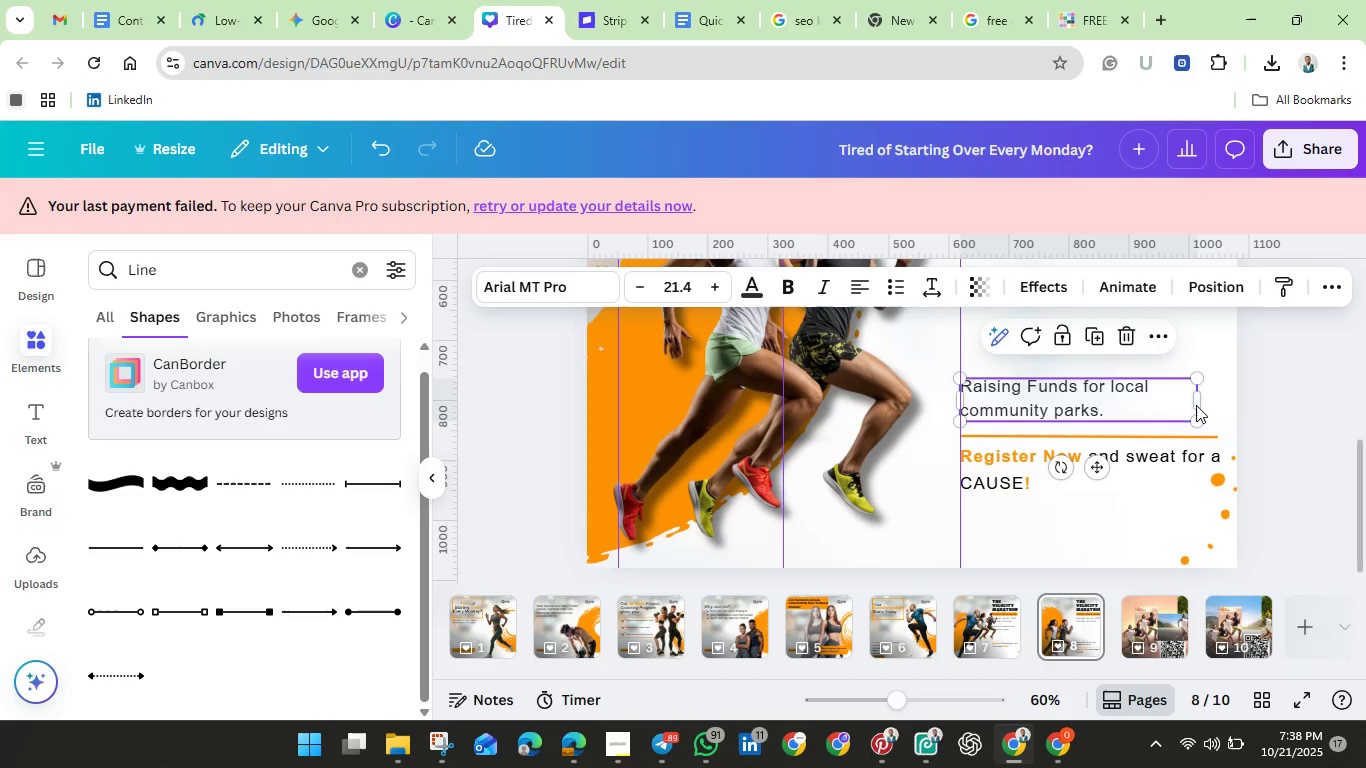 
left_click_drag(start_coordinate=[1200, 404], to_coordinate=[1229, 417])
 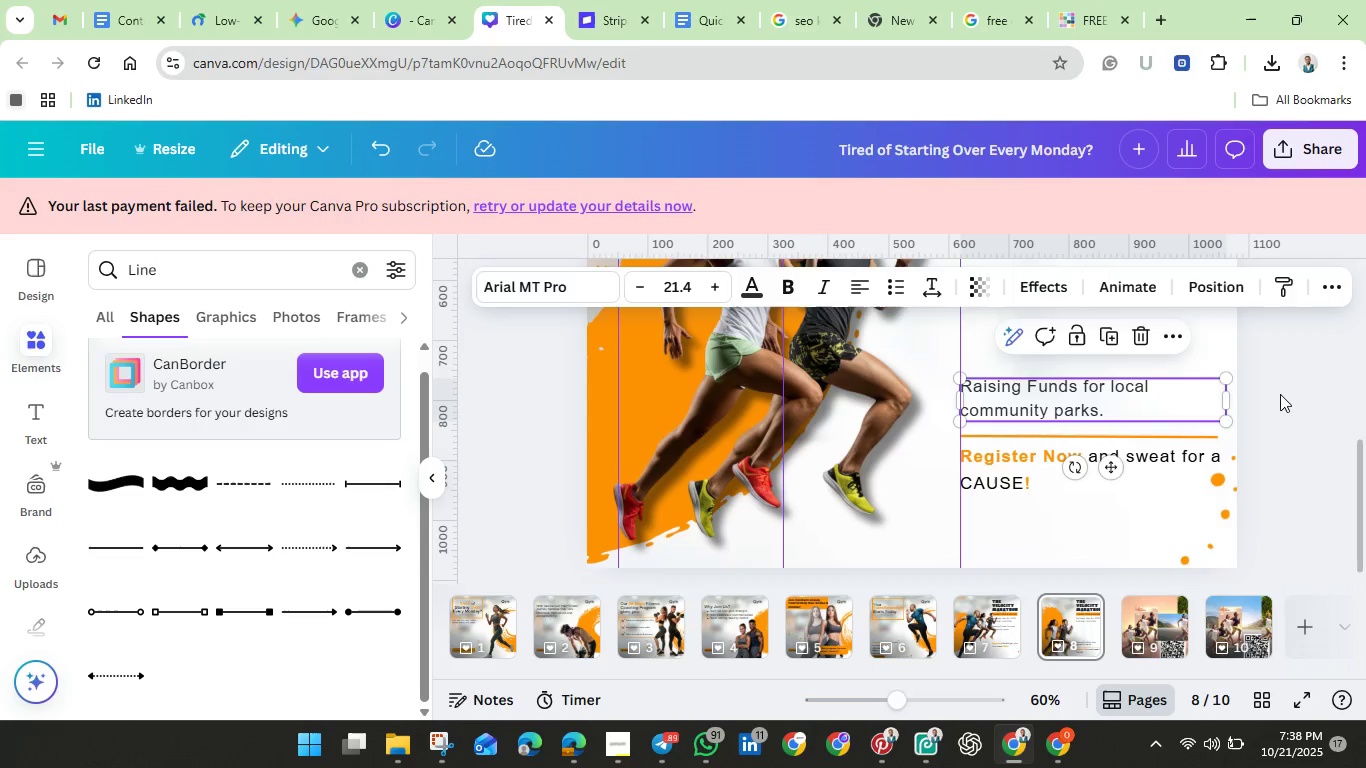 
left_click([1280, 394])
 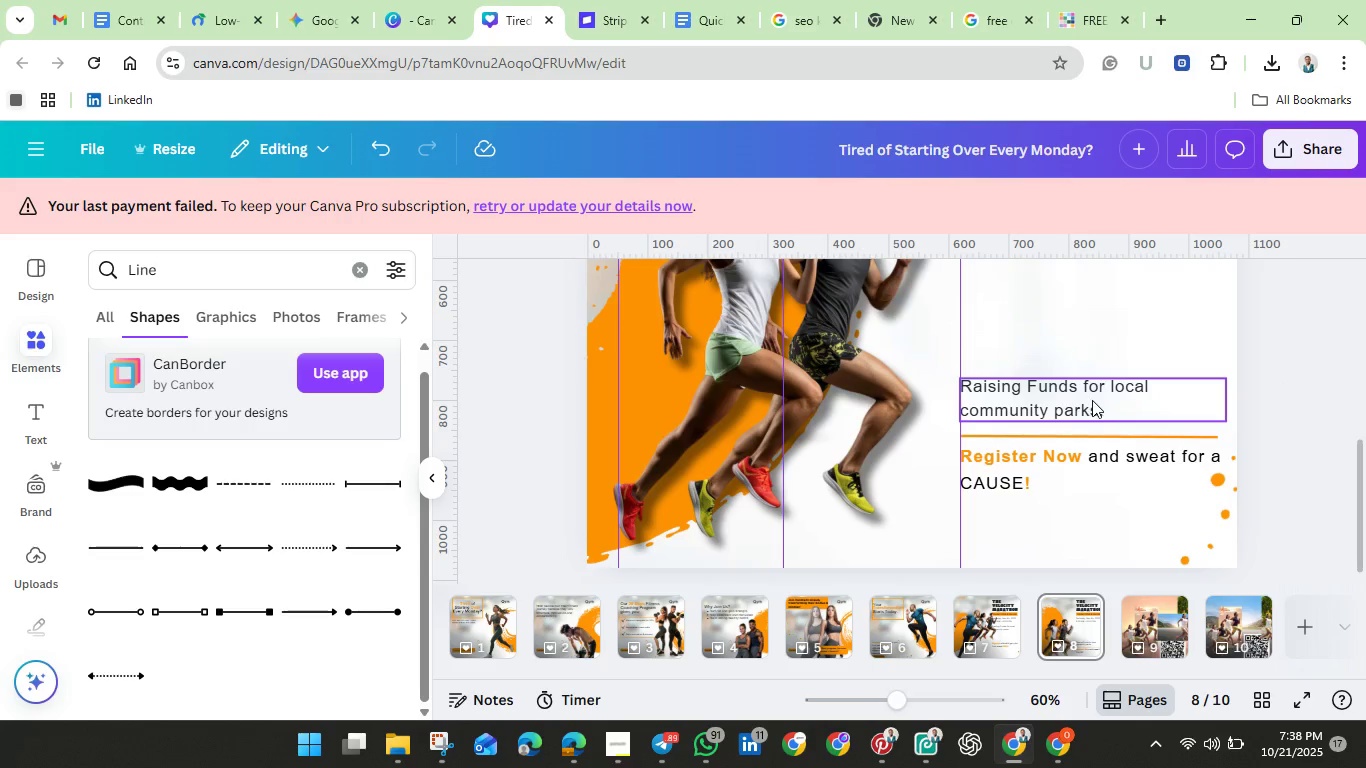 
left_click_drag(start_coordinate=[1090, 399], to_coordinate=[1091, 405])
 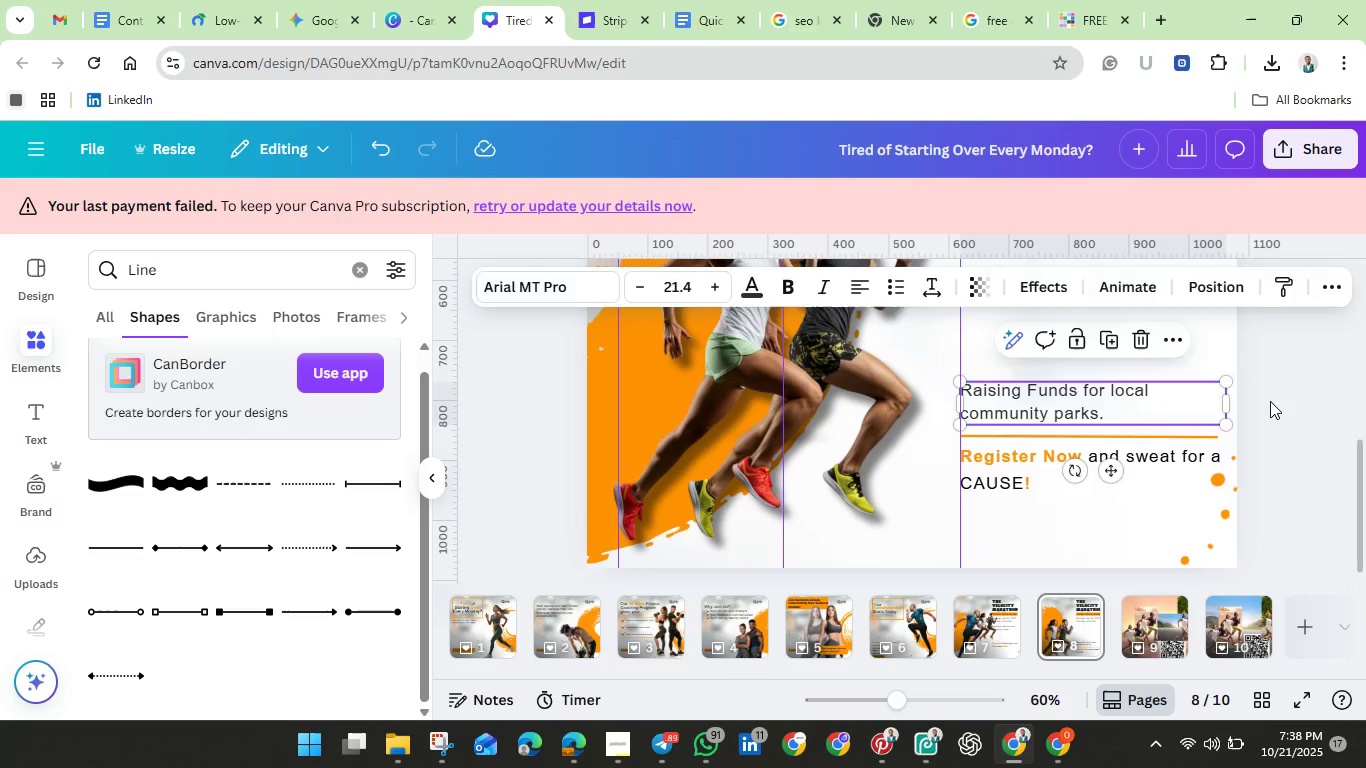 
left_click([1270, 401])
 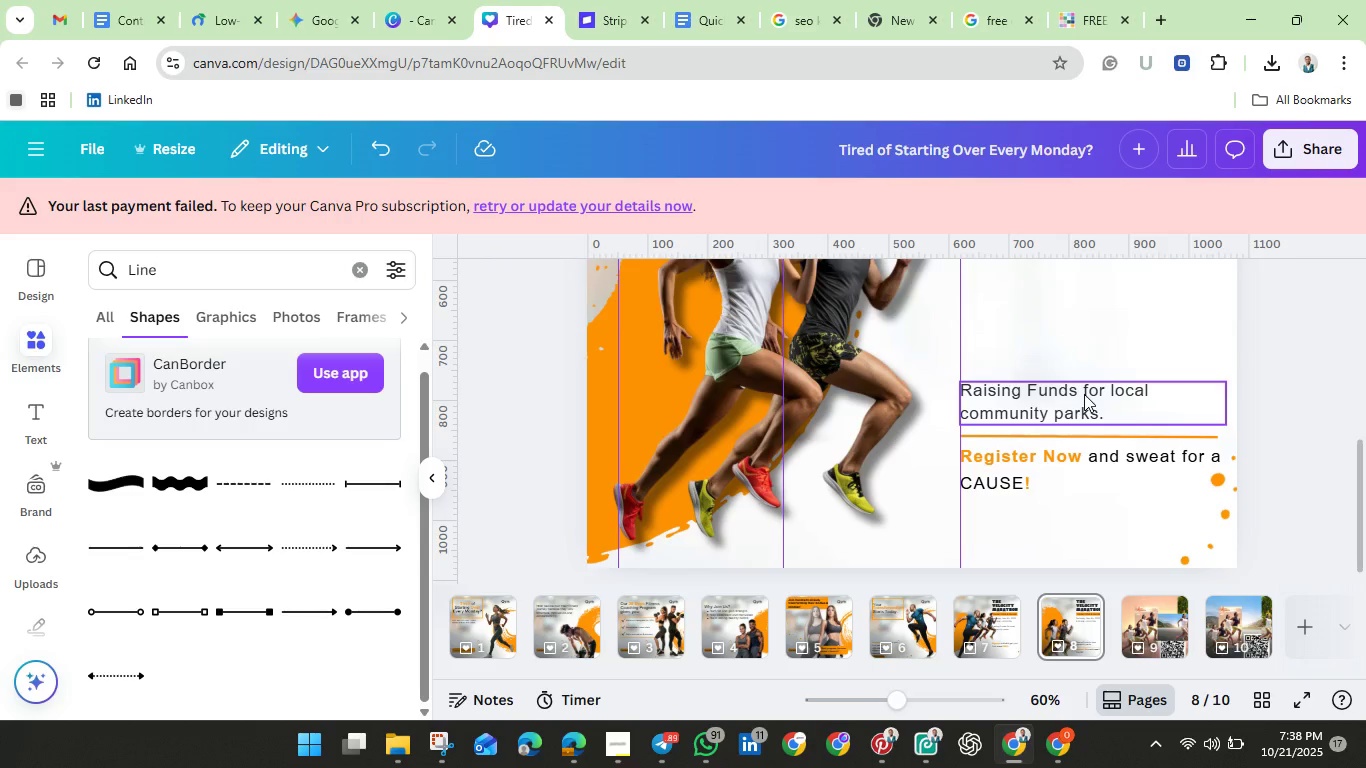 
left_click([1084, 394])
 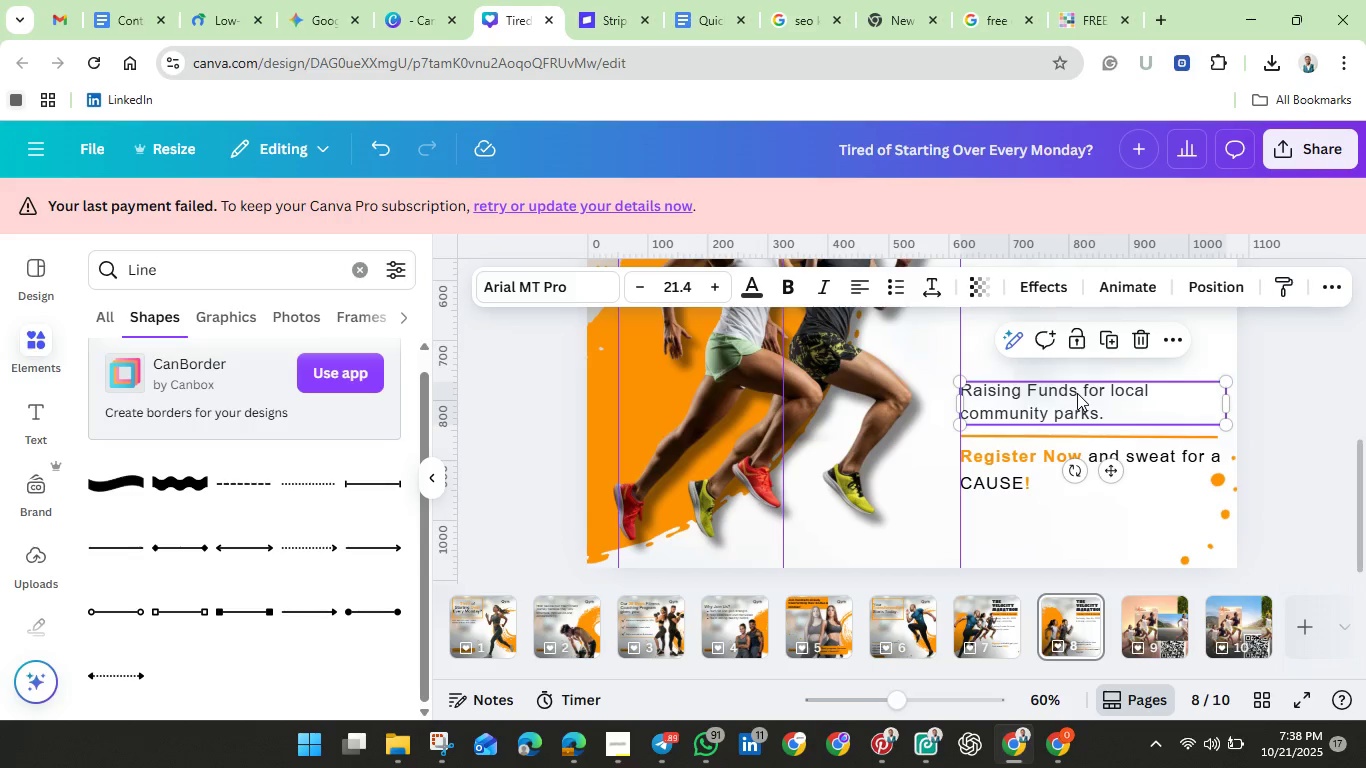 
left_click([1077, 393])
 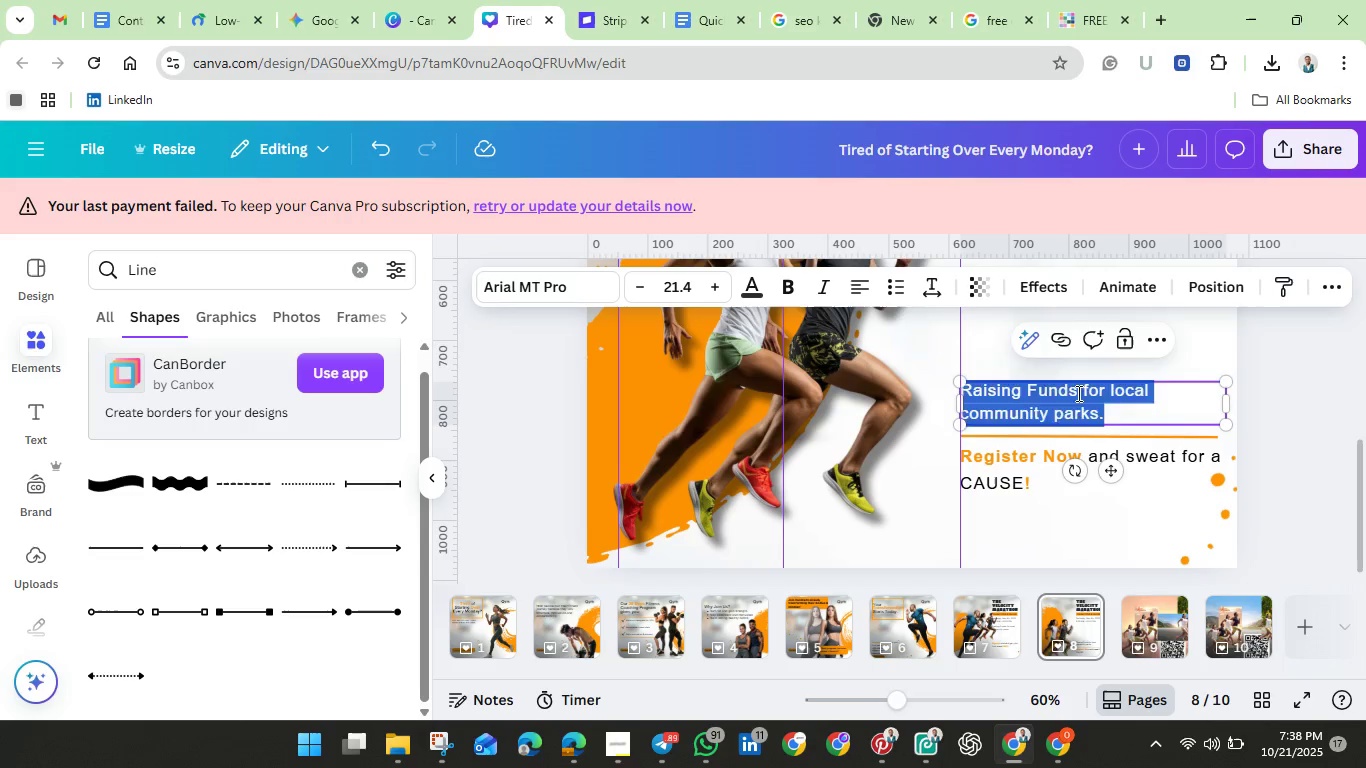 
left_click([1077, 393])
 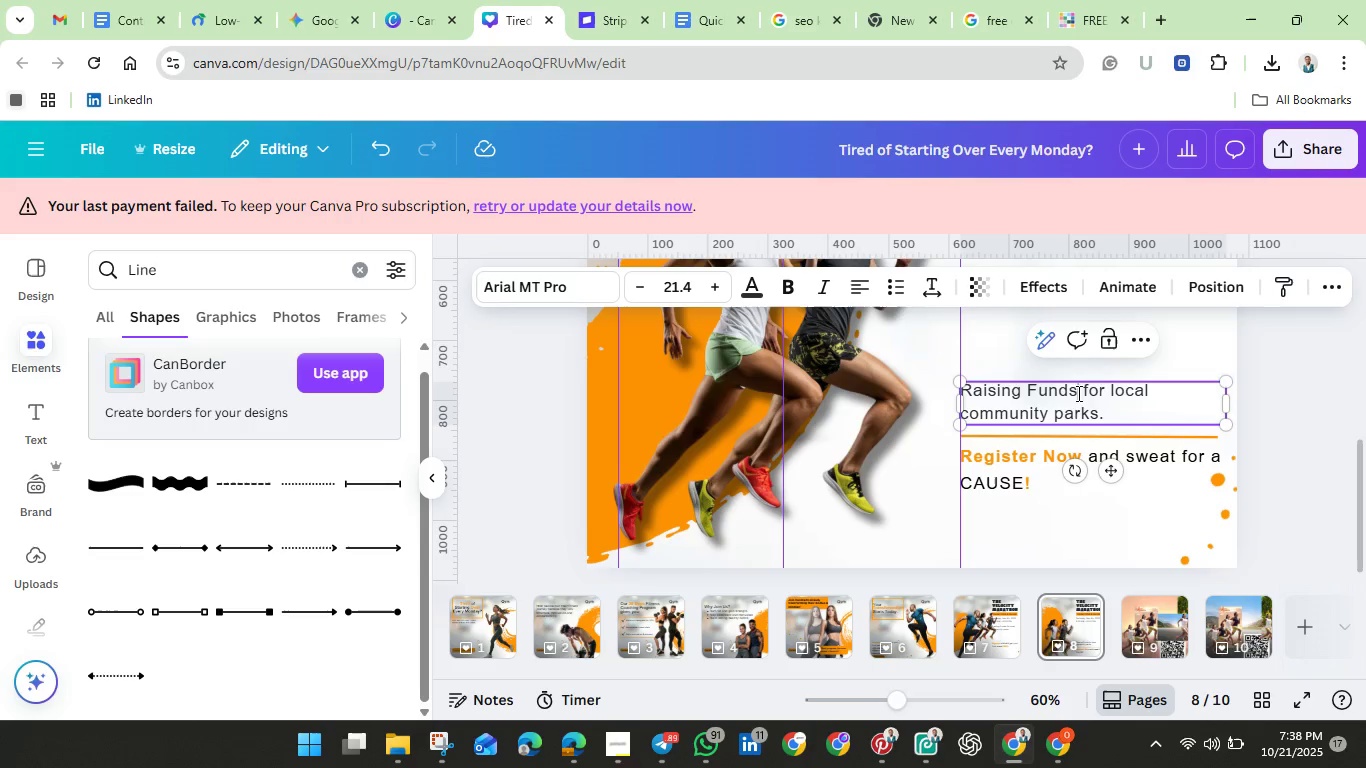 
left_click_drag(start_coordinate=[1077, 393], to_coordinate=[966, 383])
 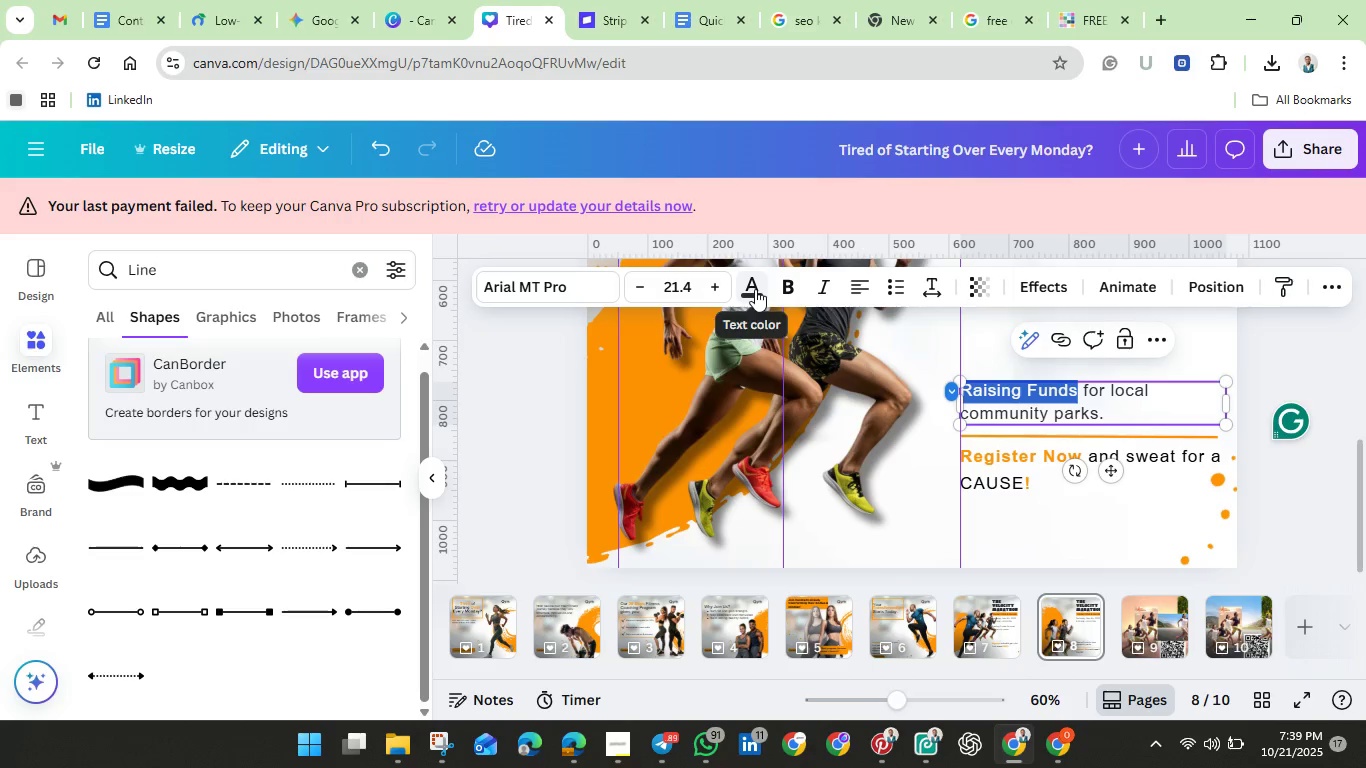 
left_click([755, 289])
 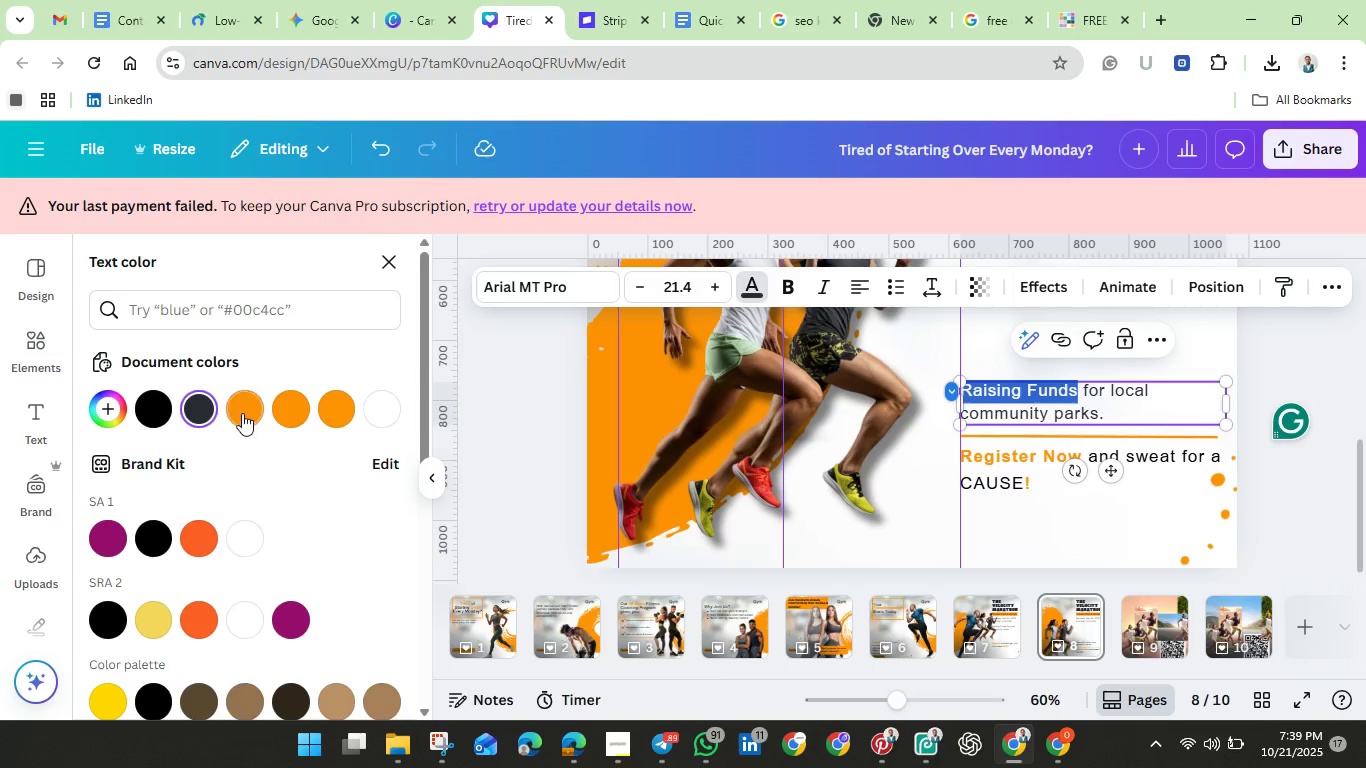 
left_click([243, 412])
 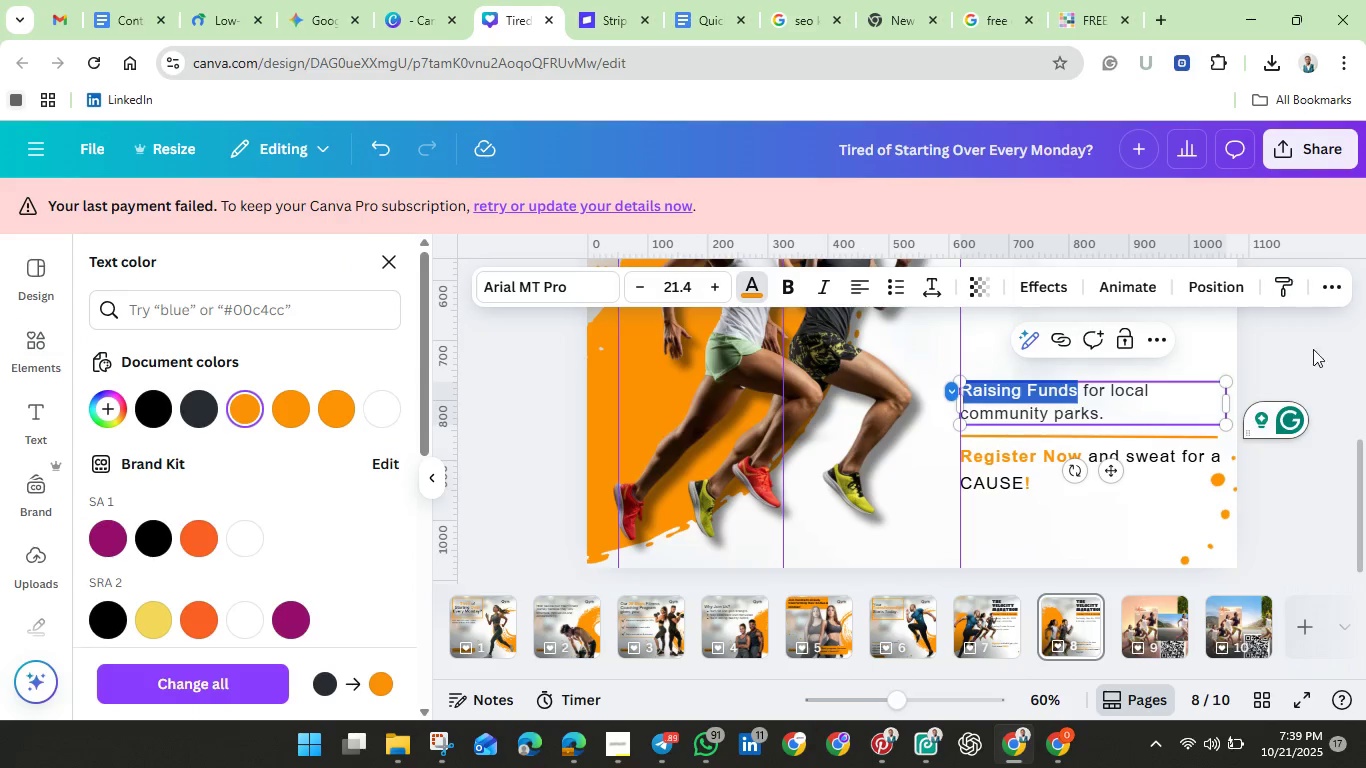 
left_click([1307, 340])
 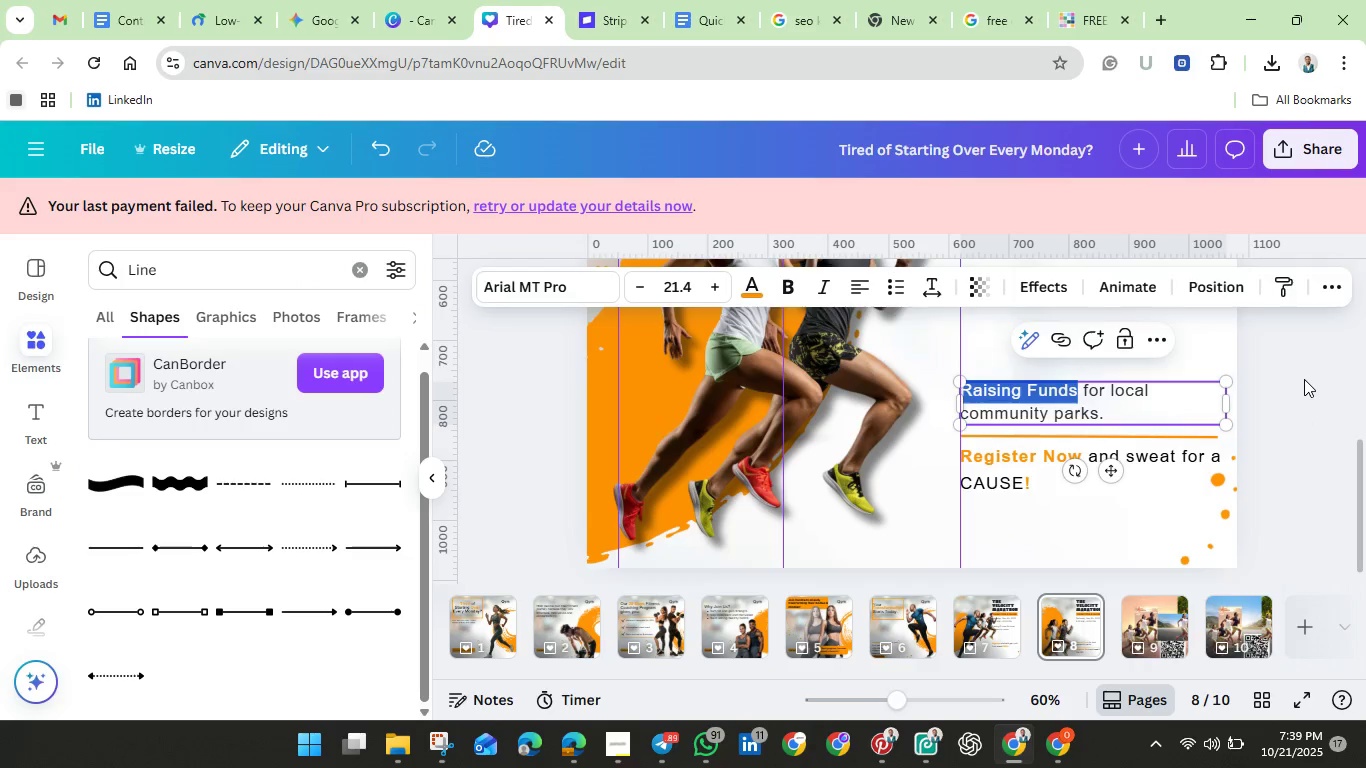 
left_click([1304, 379])
 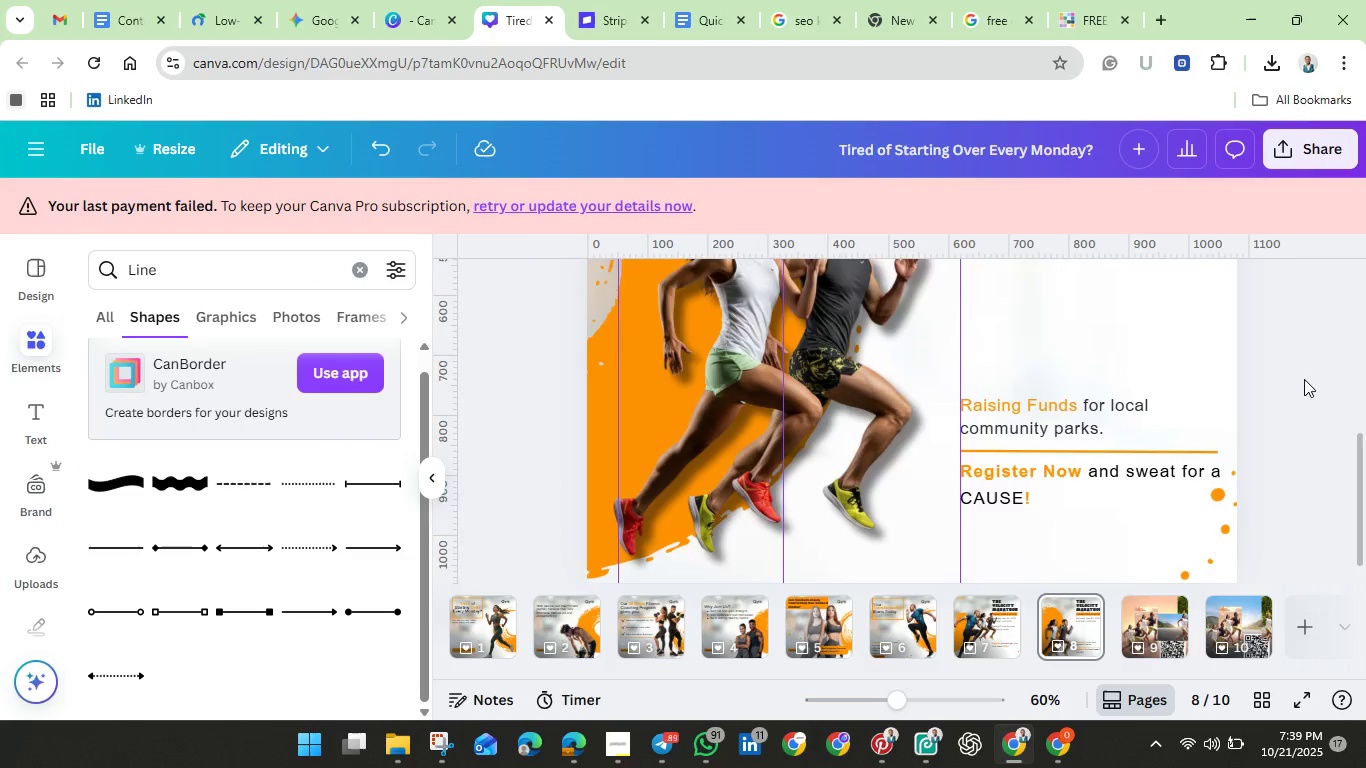 
scroll: coordinate [1304, 379], scroll_direction: up, amount: 3.0
 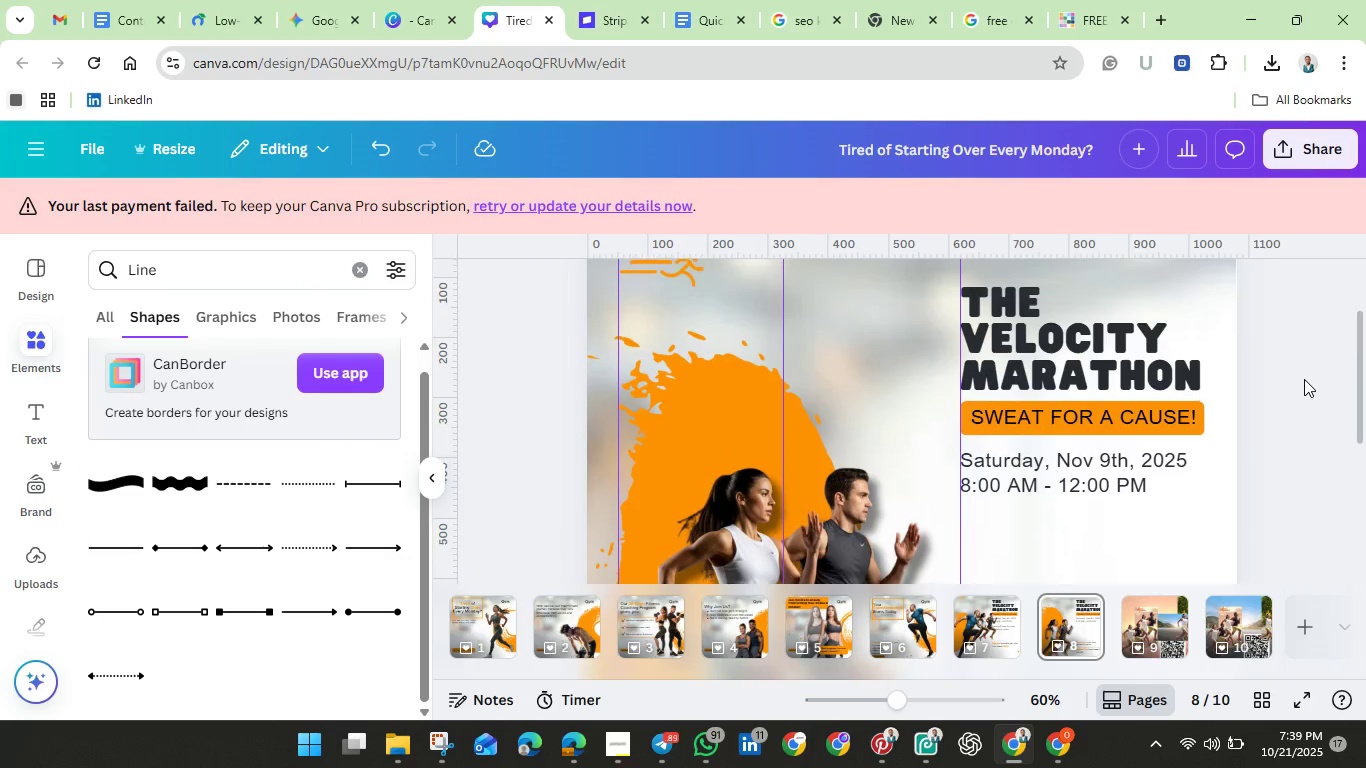 
scroll: coordinate [1304, 379], scroll_direction: down, amount: 1.0
 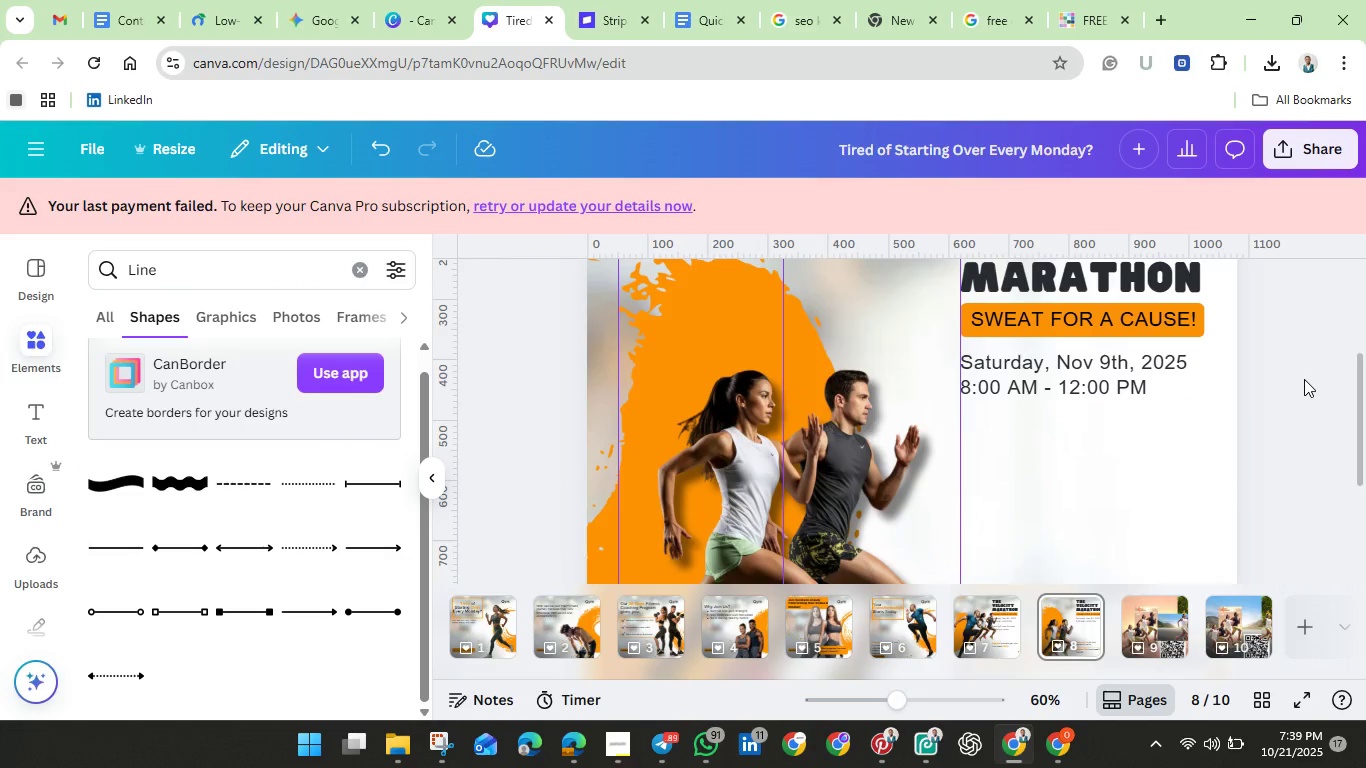 
scroll: coordinate [1304, 379], scroll_direction: up, amount: 1.0
 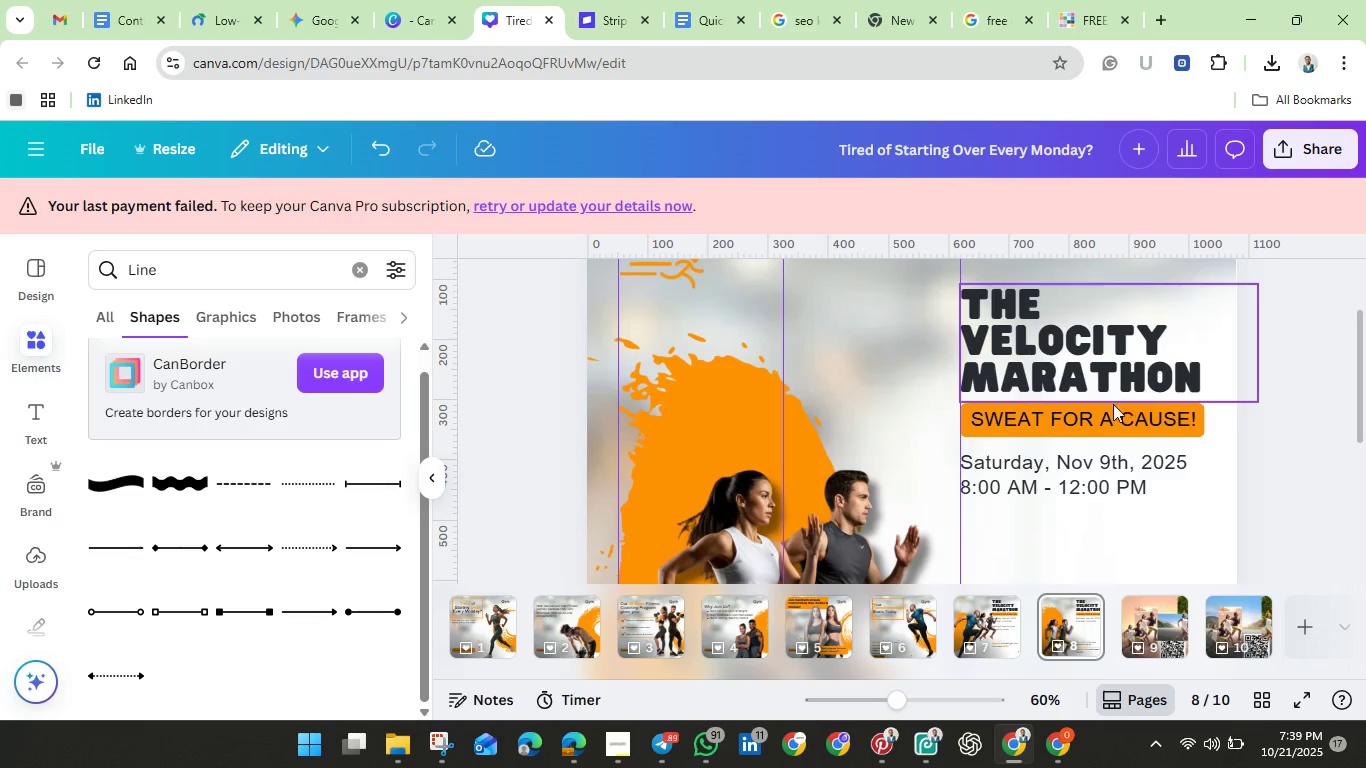 
left_click([1086, 416])
 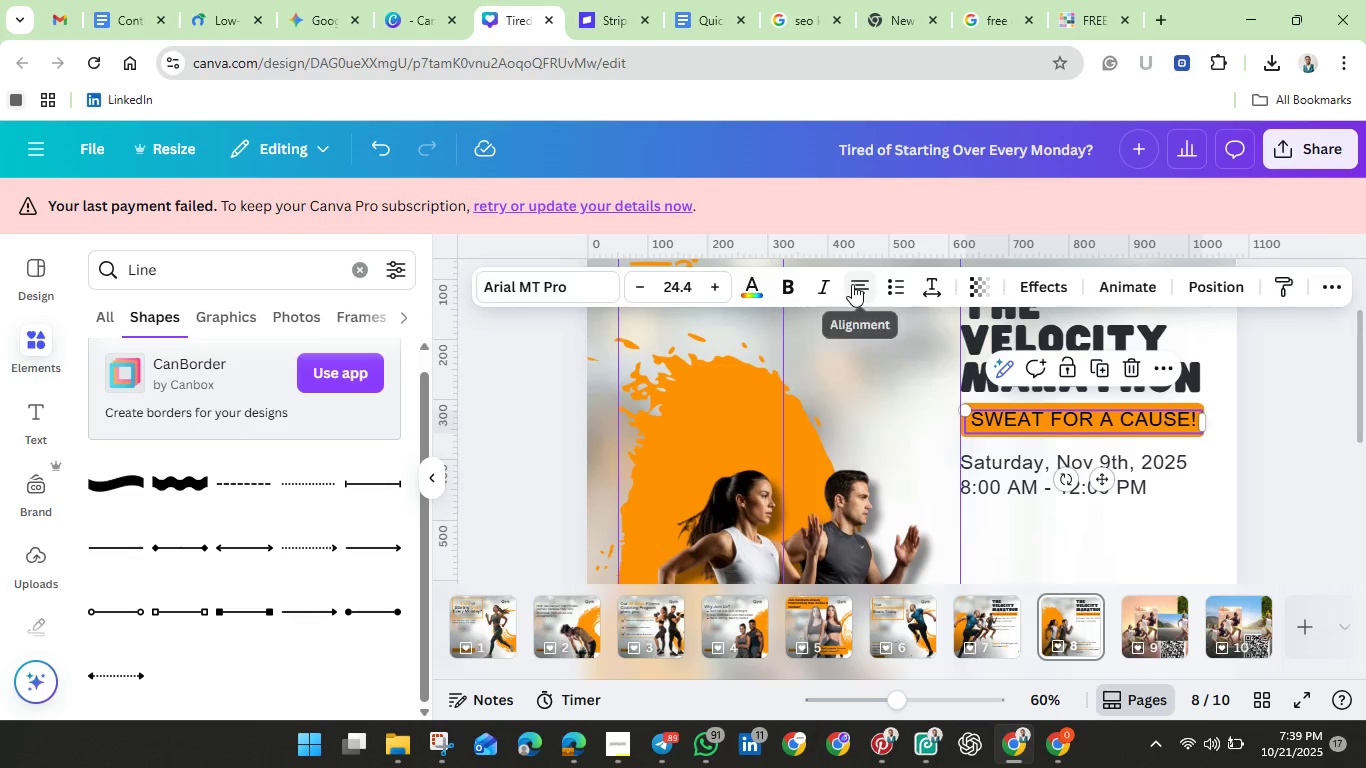 
left_click([858, 284])
 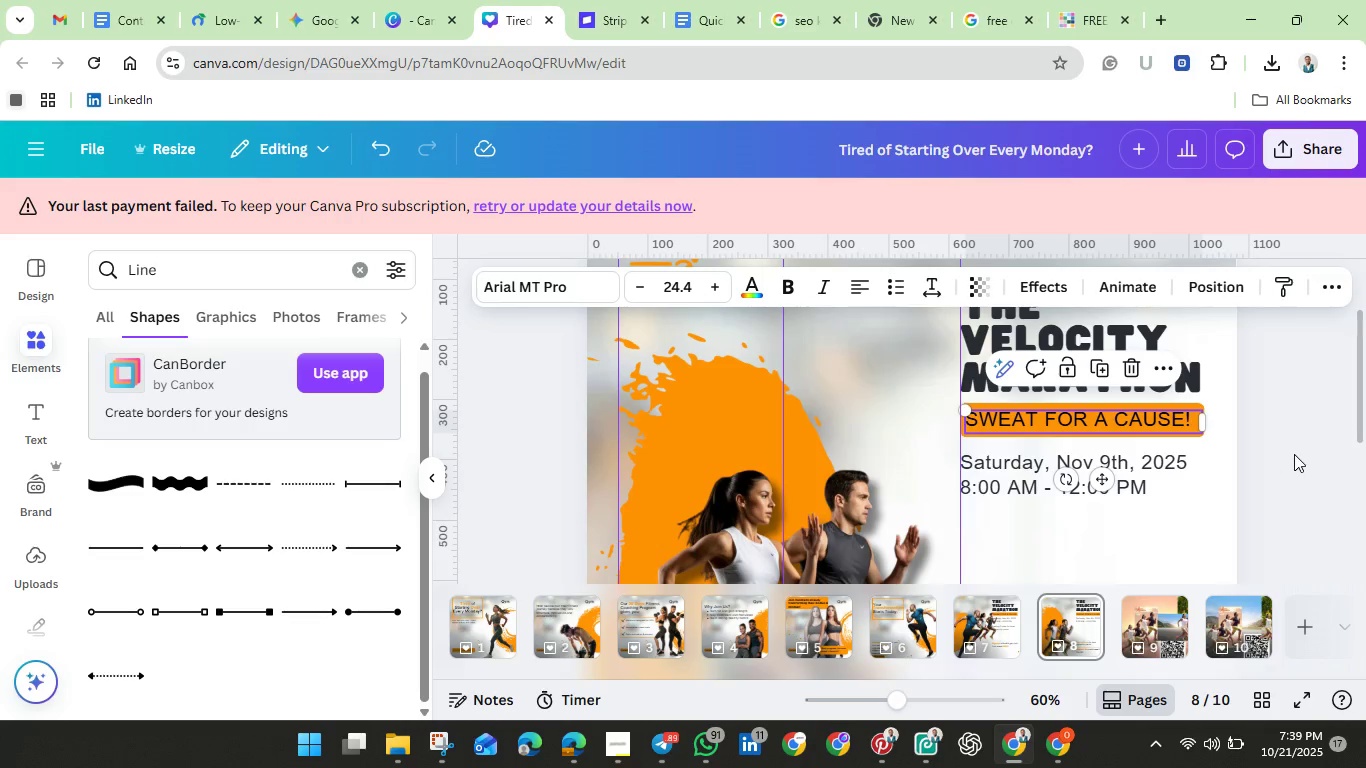 
left_click([1294, 452])
 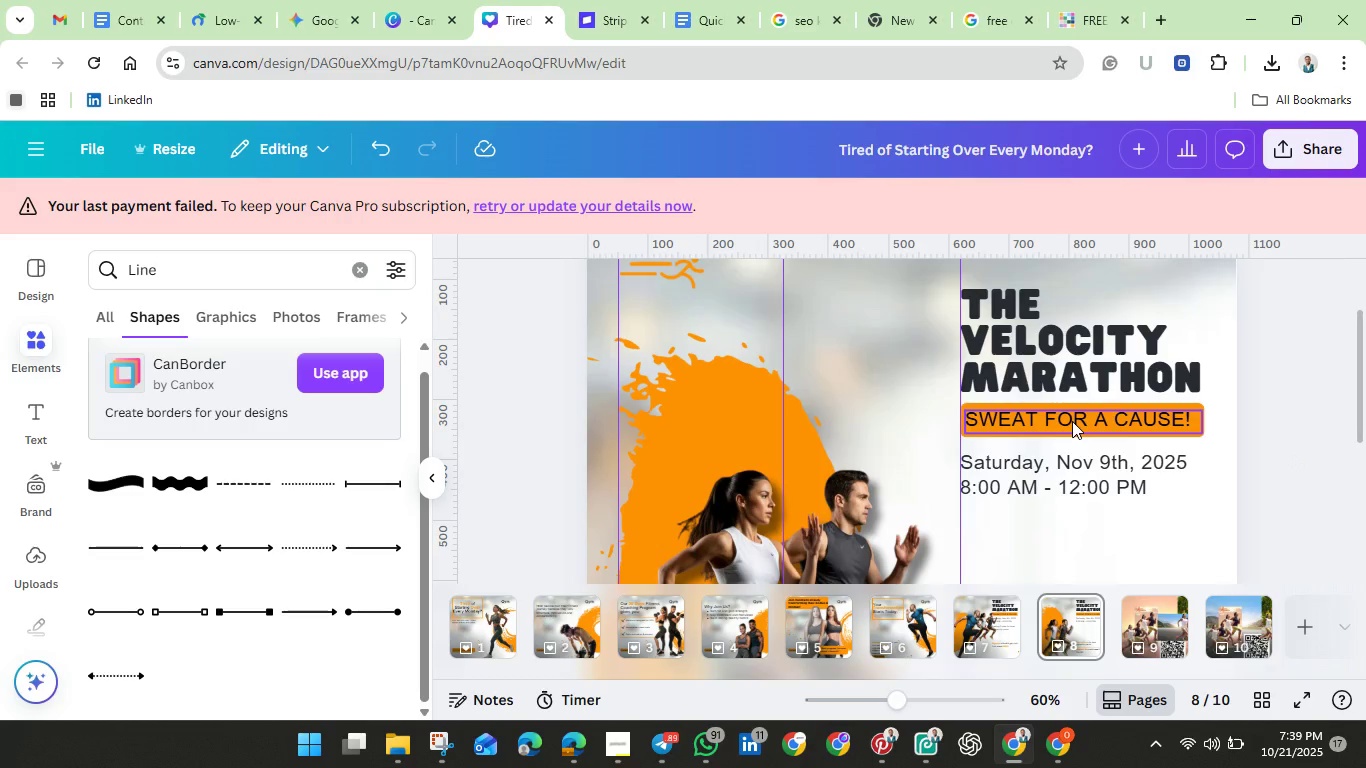 
left_click_drag(start_coordinate=[1072, 421], to_coordinate=[1066, 420])
 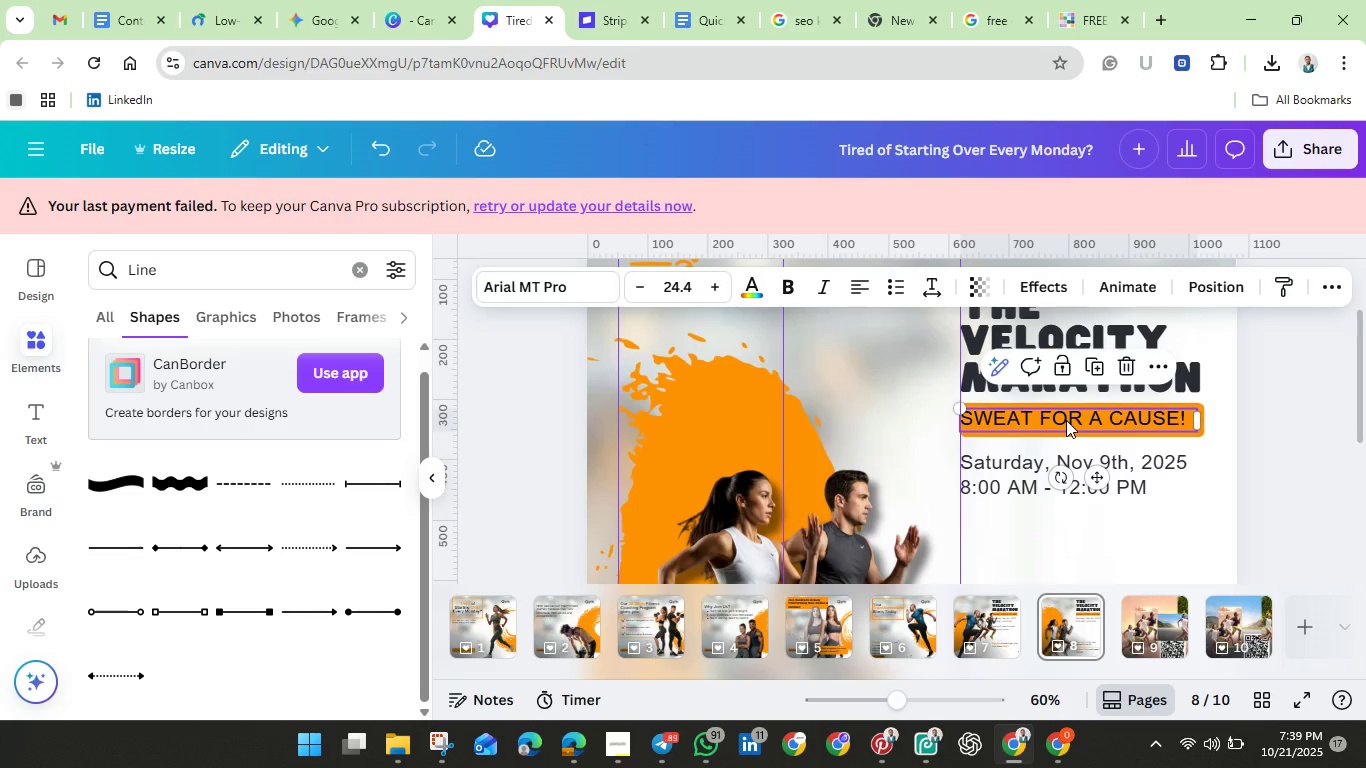 
key(ArrowRight)
 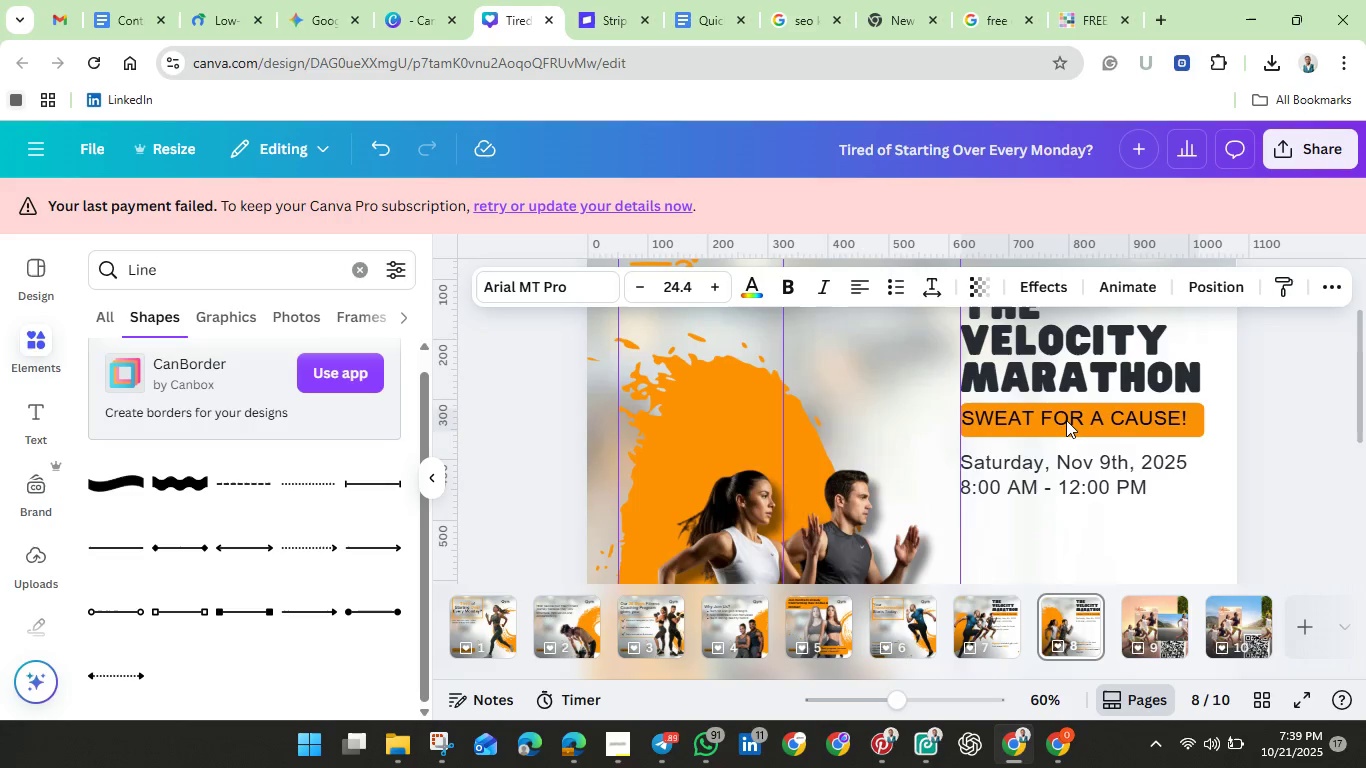 
key(ArrowRight)
 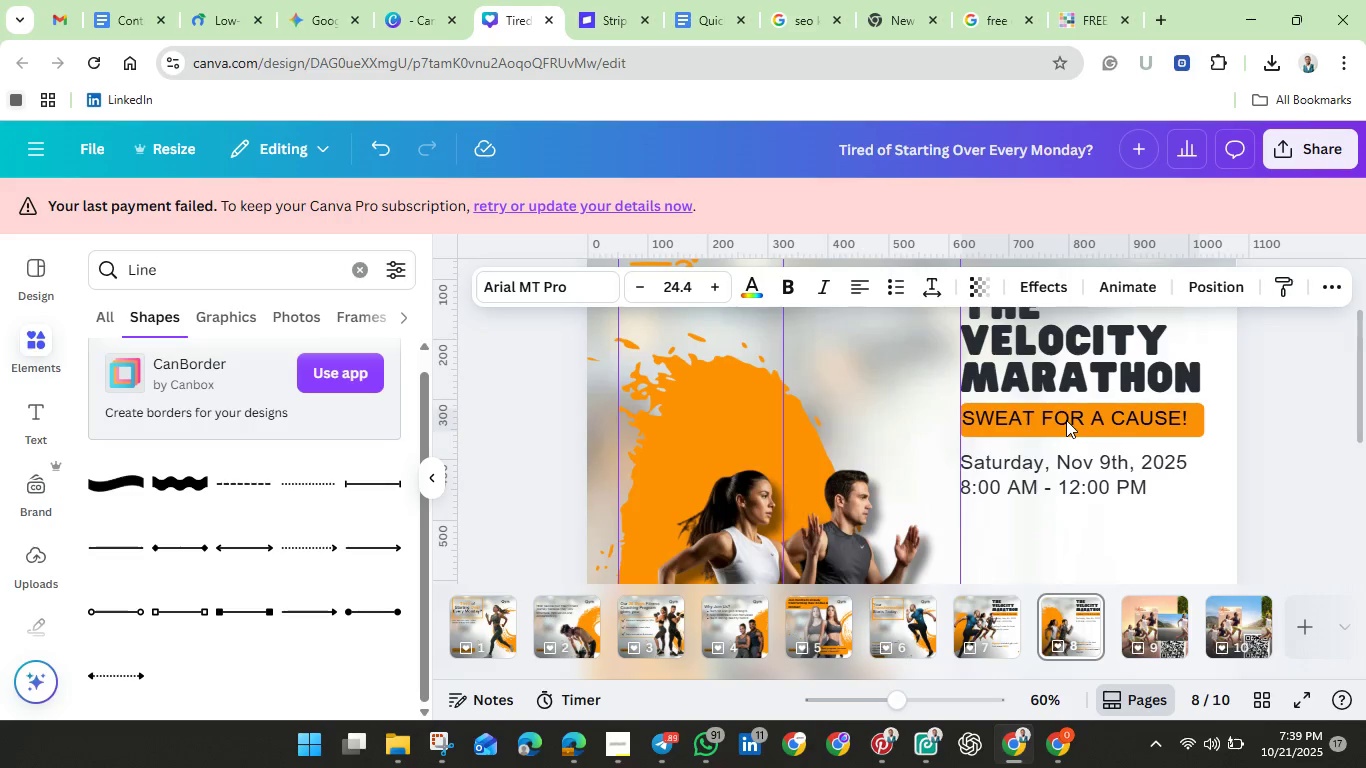 
key(ArrowRight)
 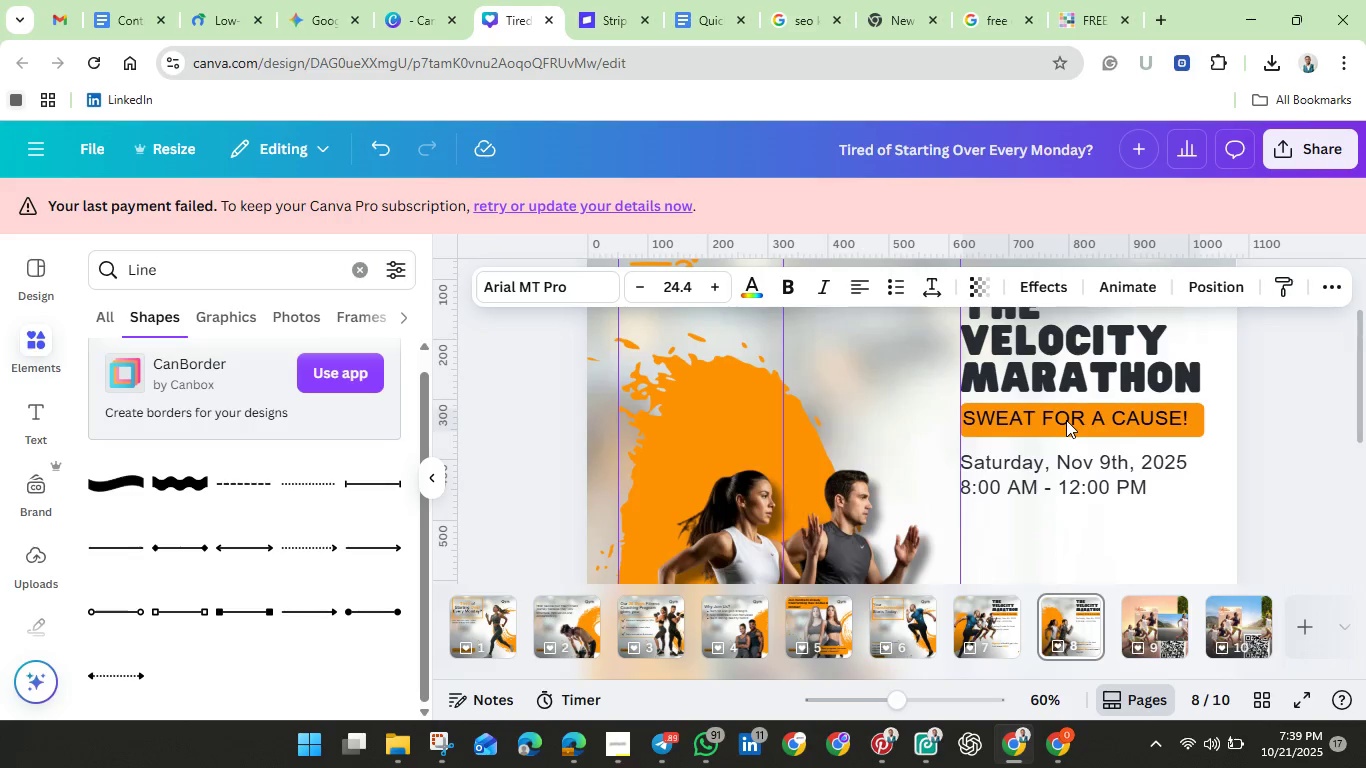 
key(ArrowRight)
 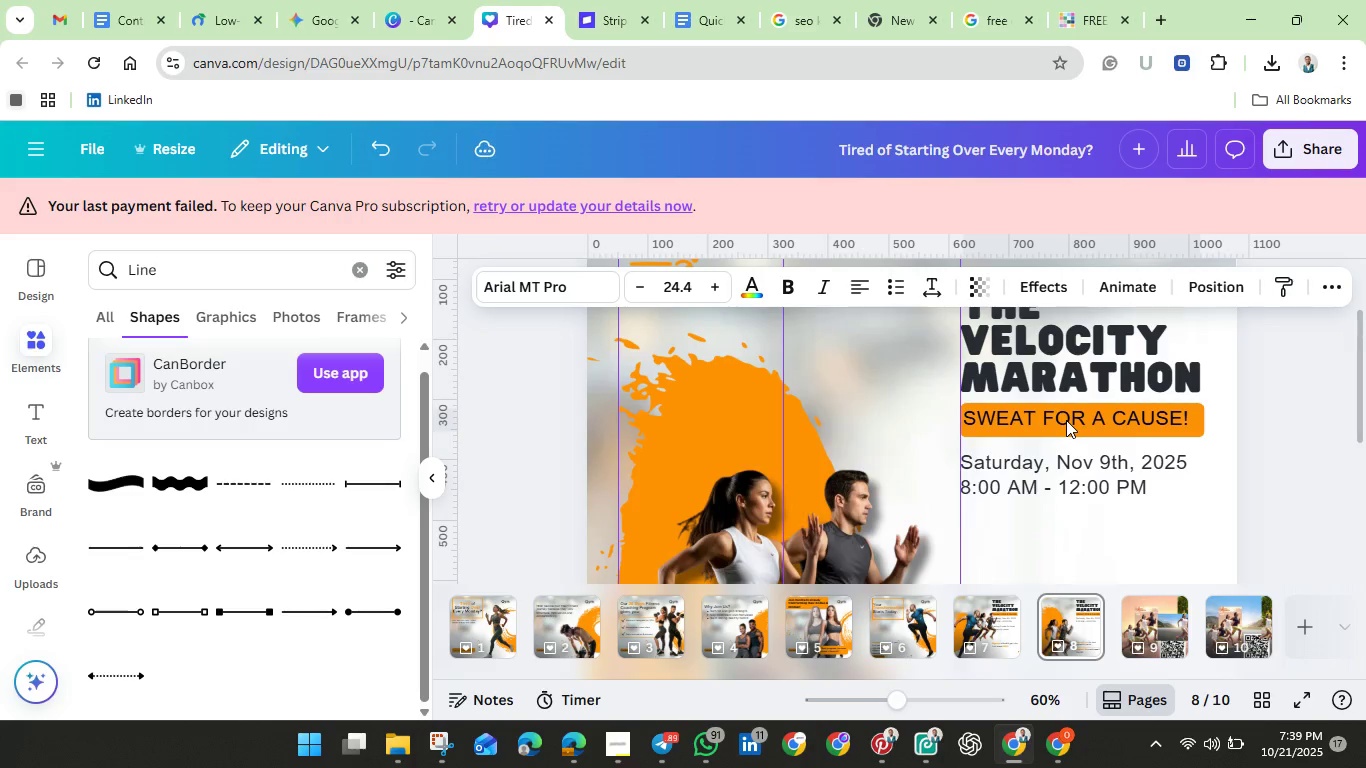 
key(ArrowRight)
 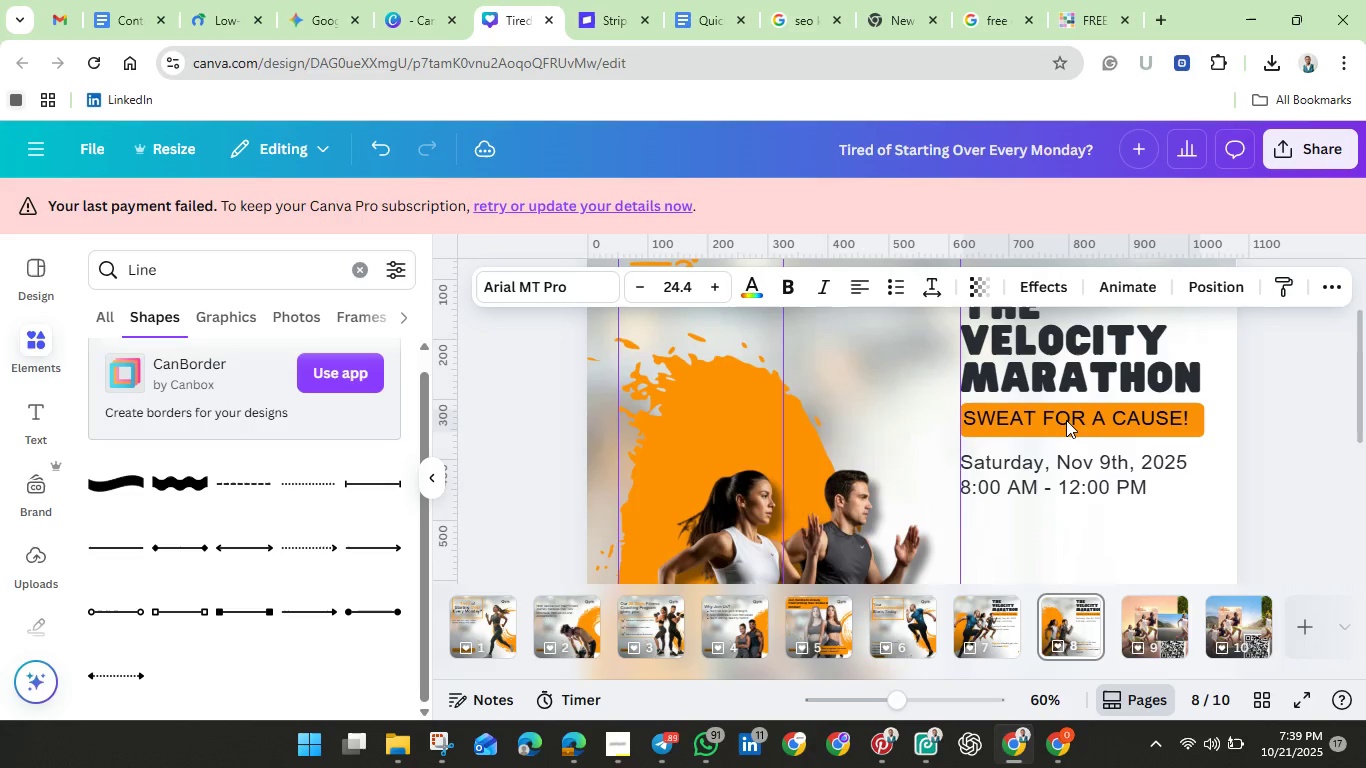 
key(ArrowDown)
 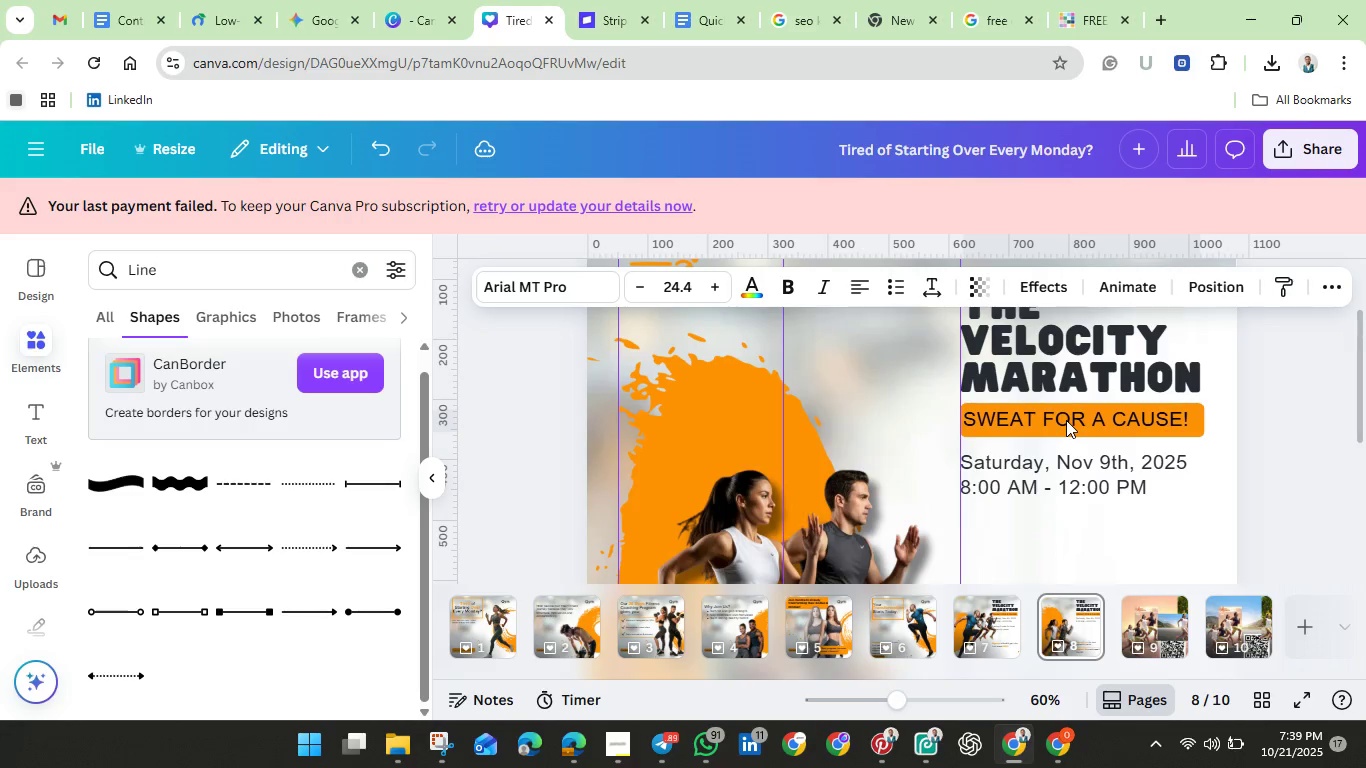 
key(ArrowDown)
 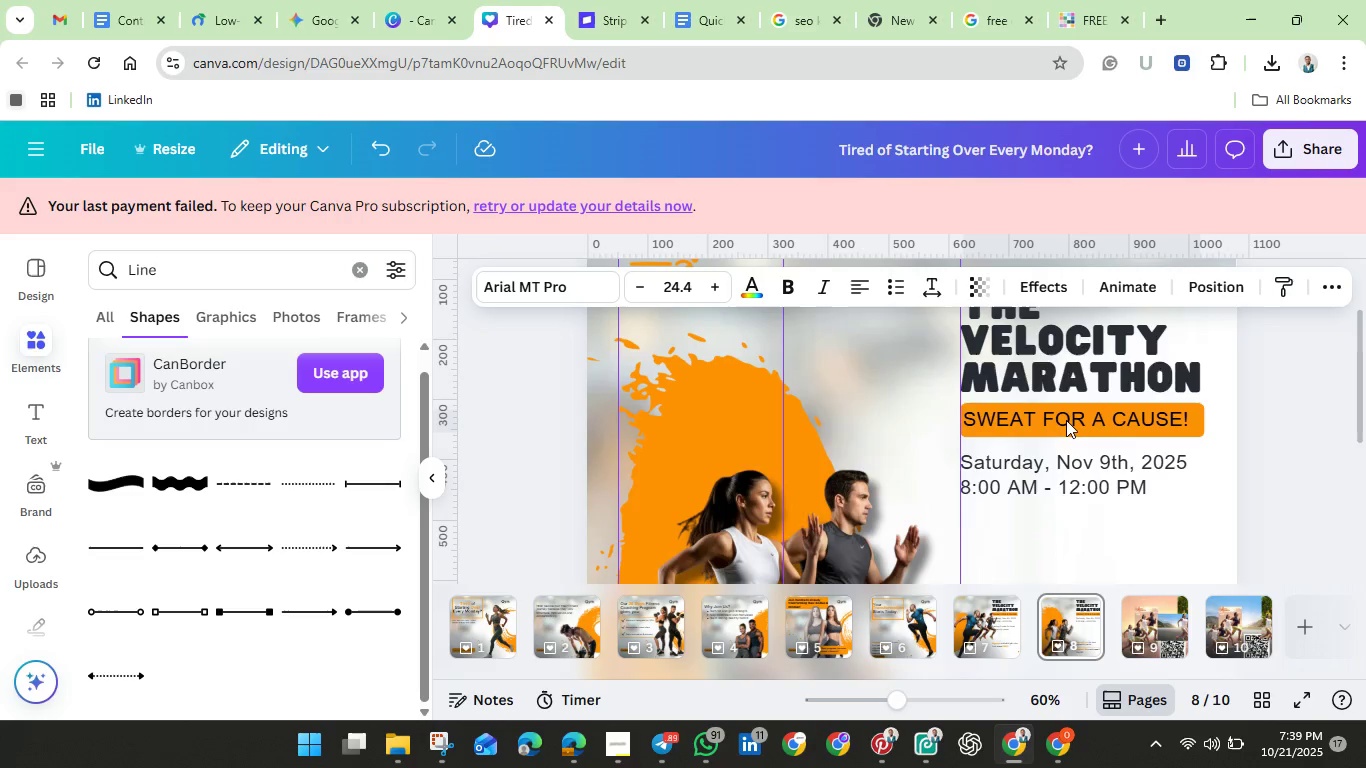 
key(ArrowRight)
 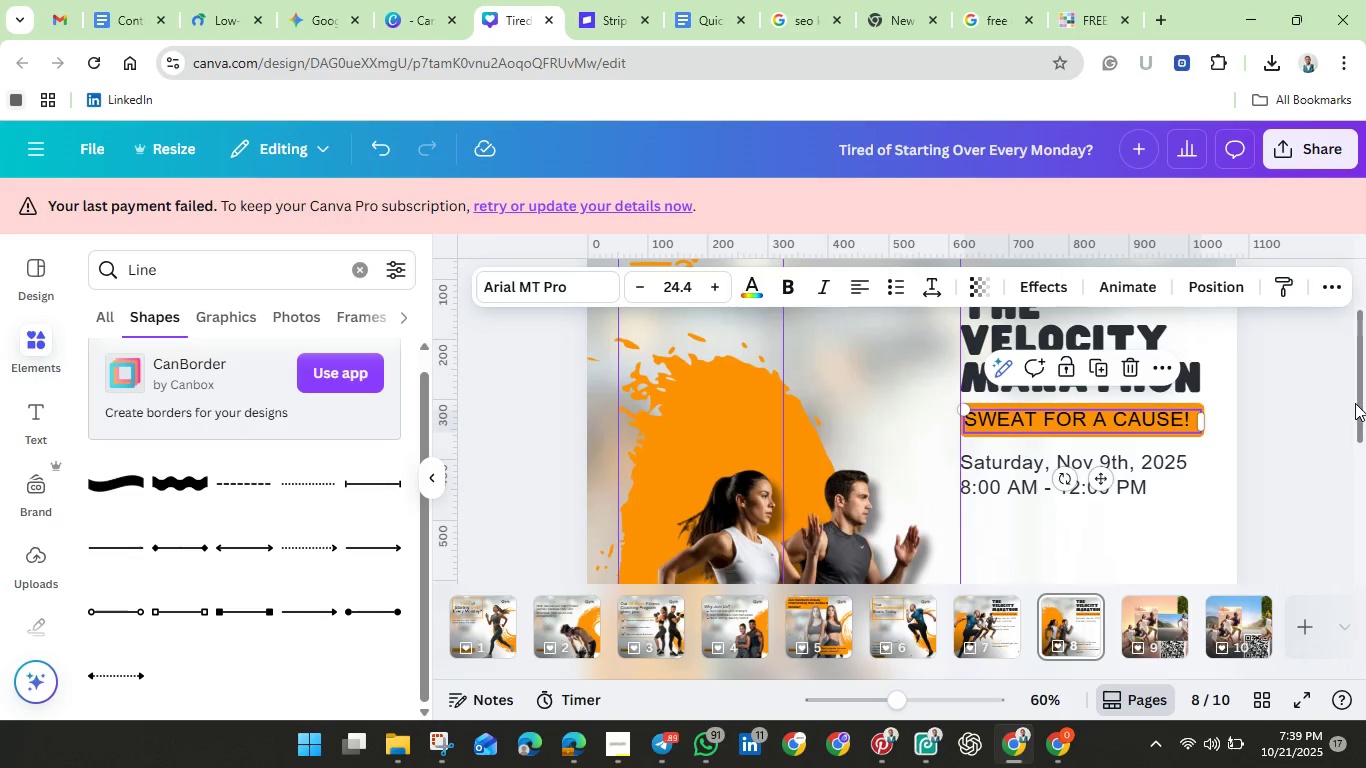 
left_click([1304, 411])
 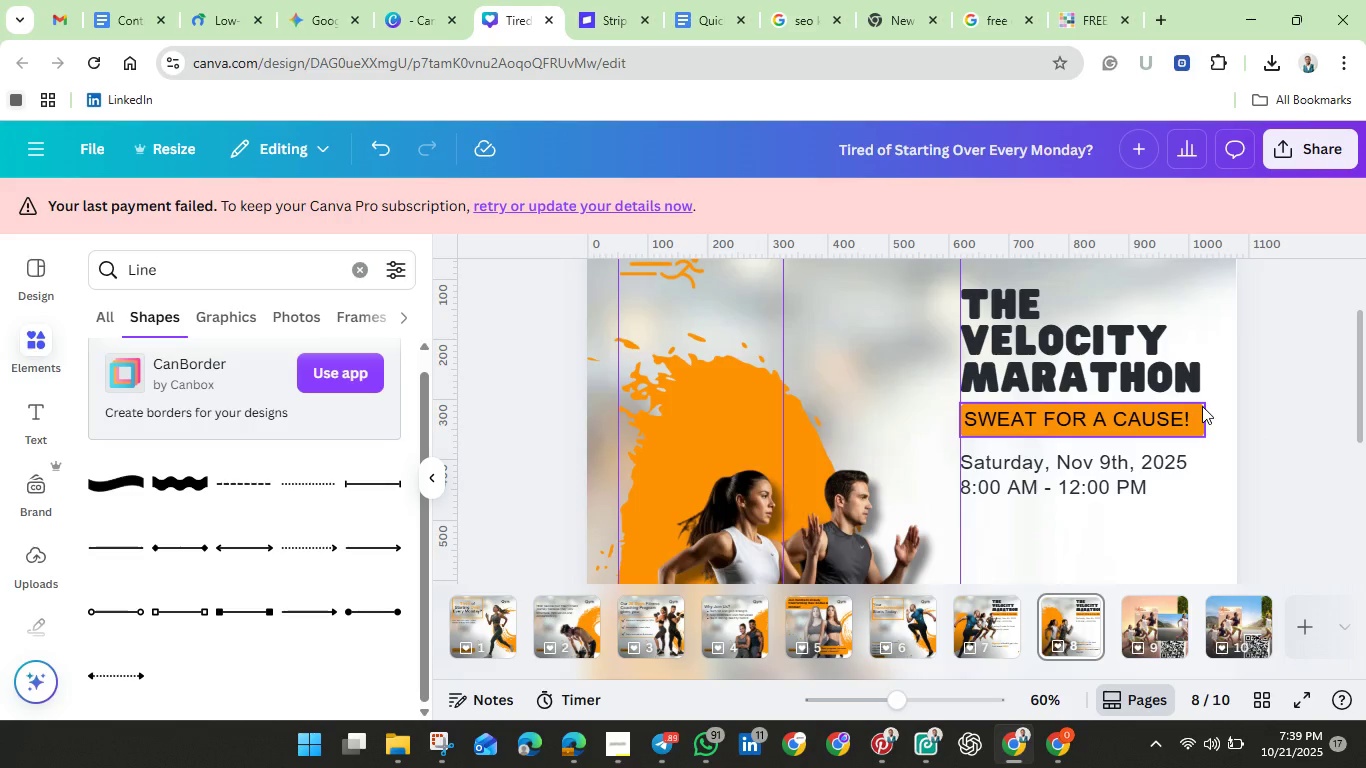 
left_click([1202, 406])
 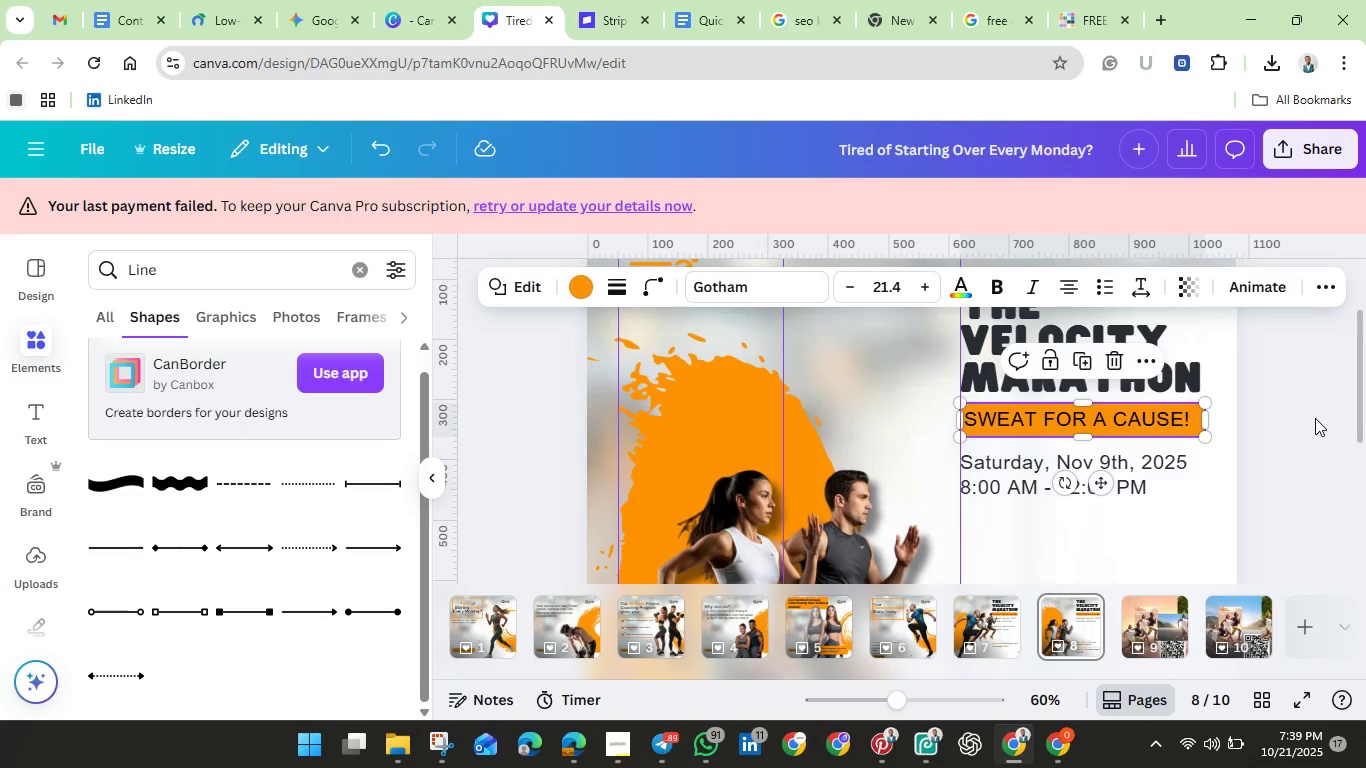 
left_click([1315, 418])
 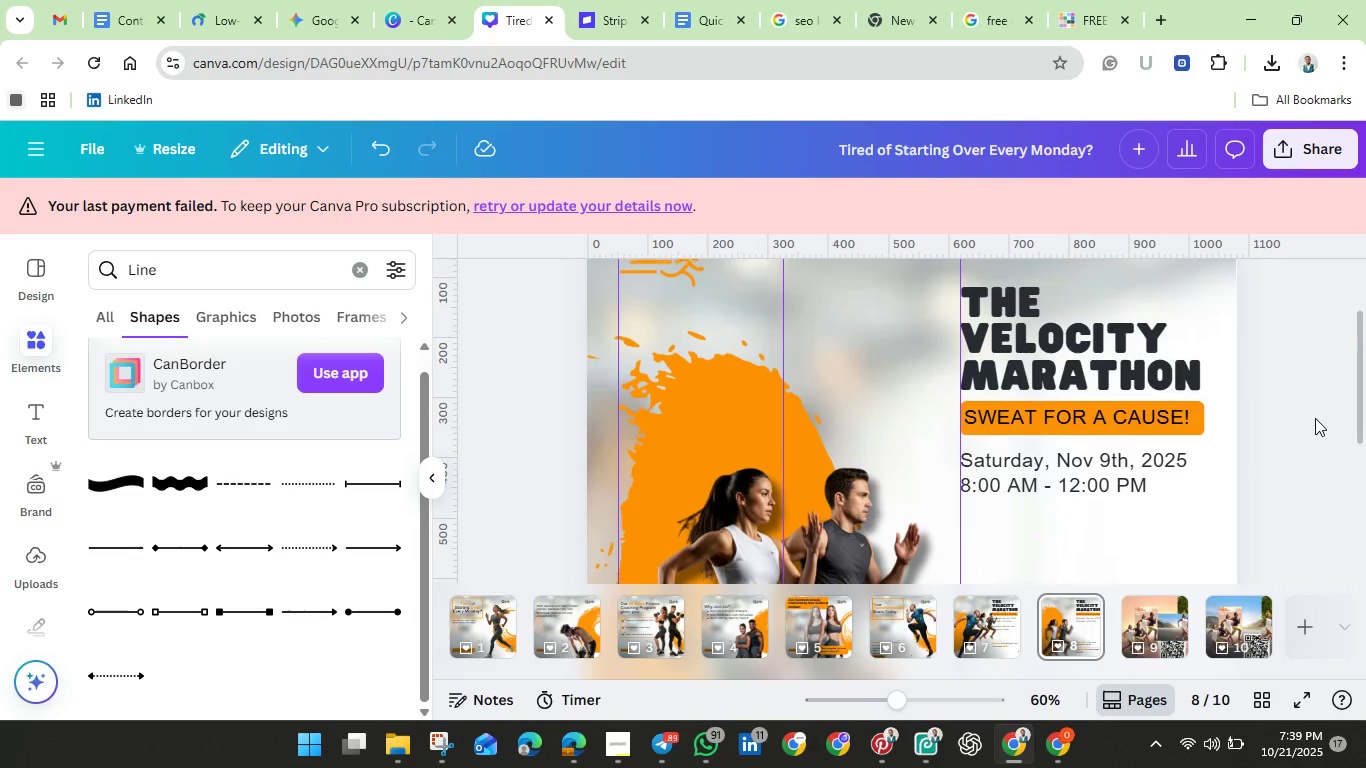 
scroll: coordinate [1315, 418], scroll_direction: down, amount: 1.0
 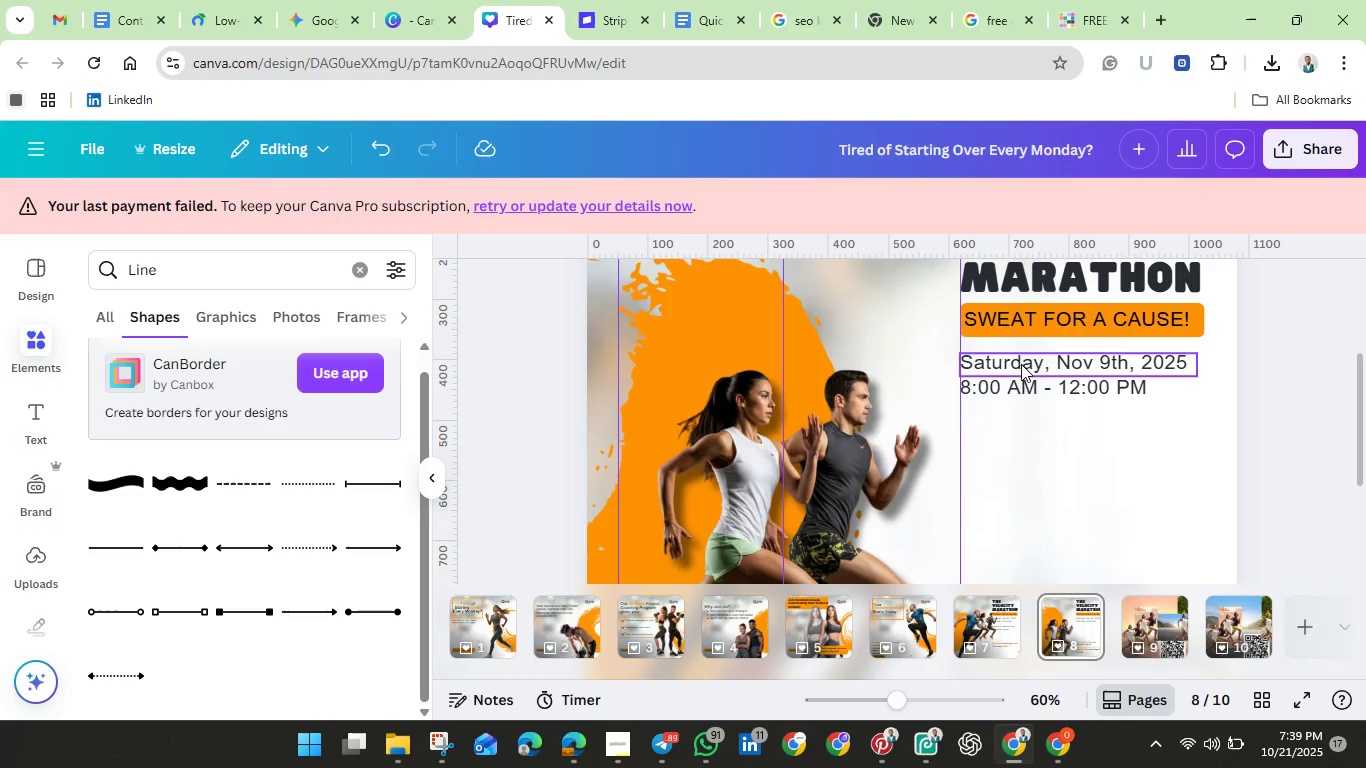 
left_click([1022, 366])
 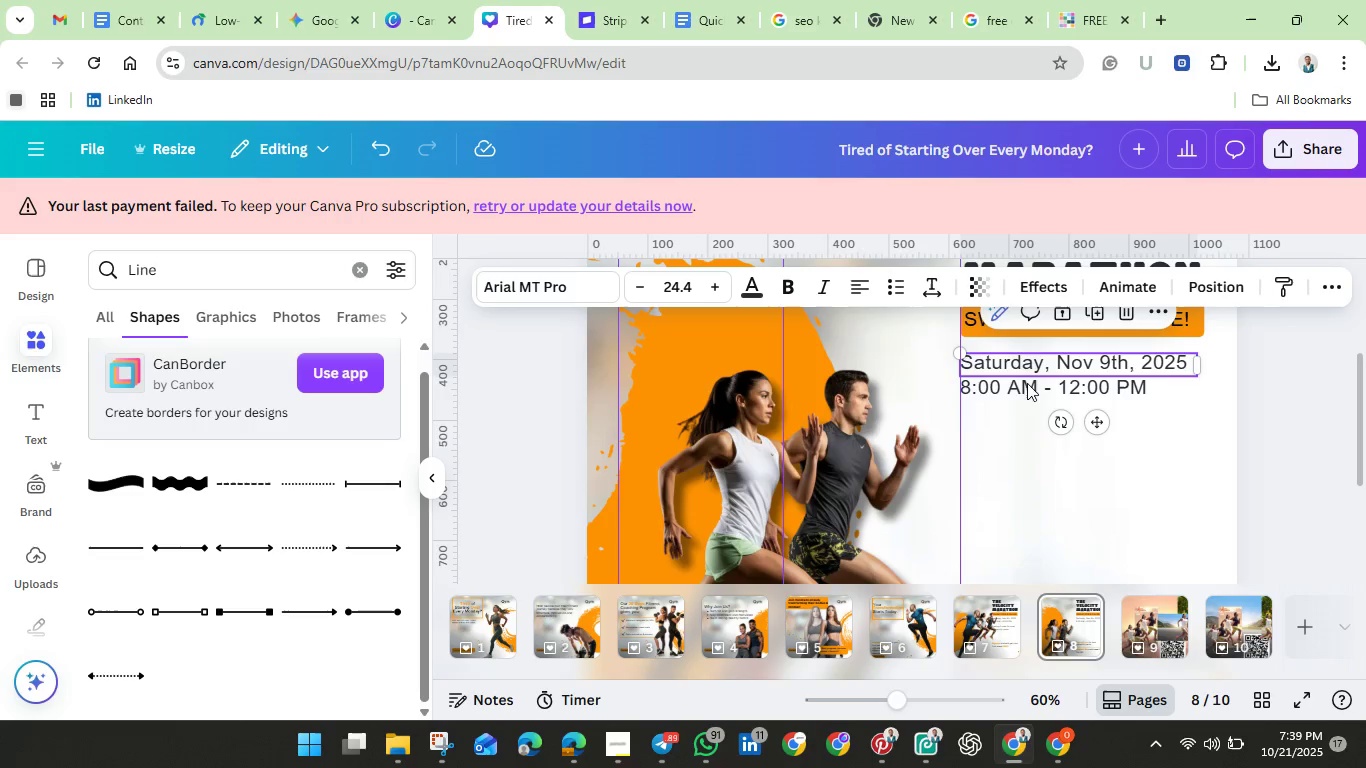 
hold_key(key=ShiftLeft, duration=0.94)
left_click([1033, 390])
 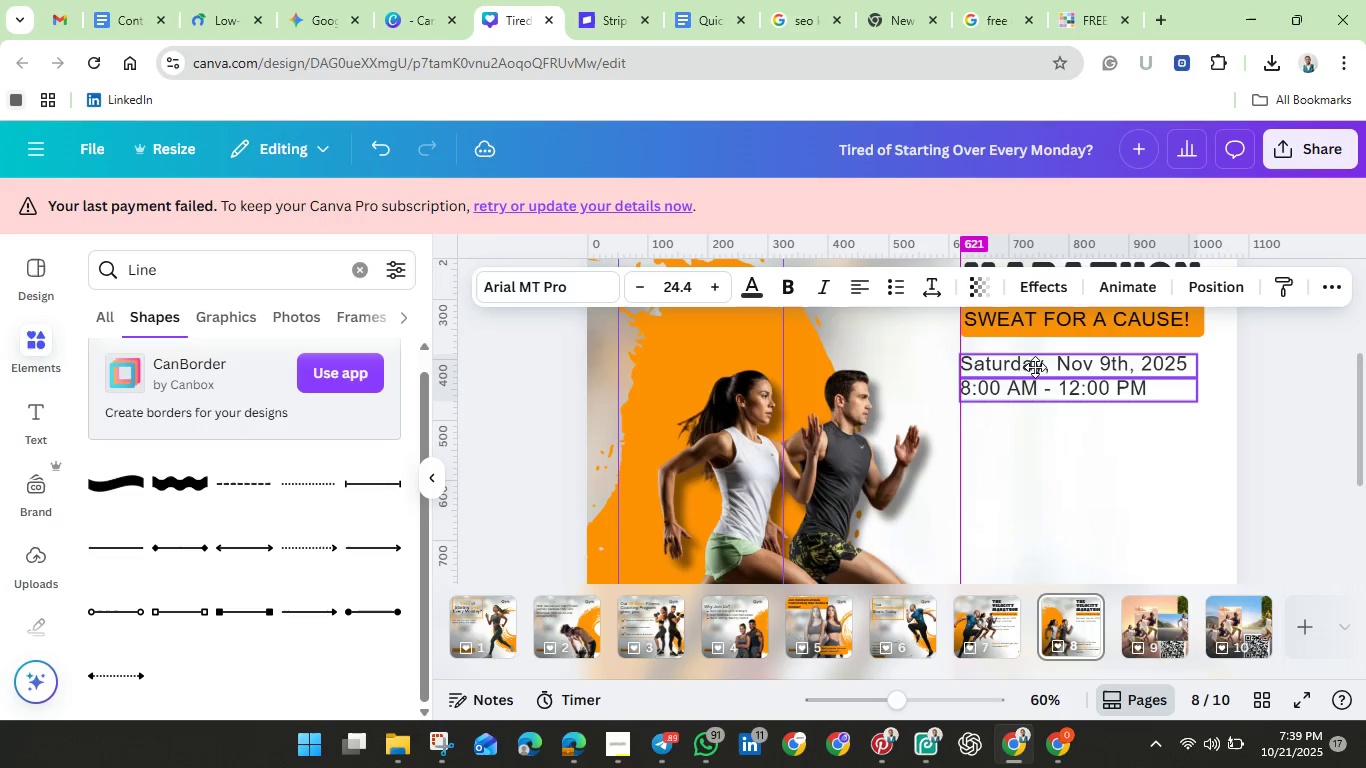 
left_click([1295, 378])
 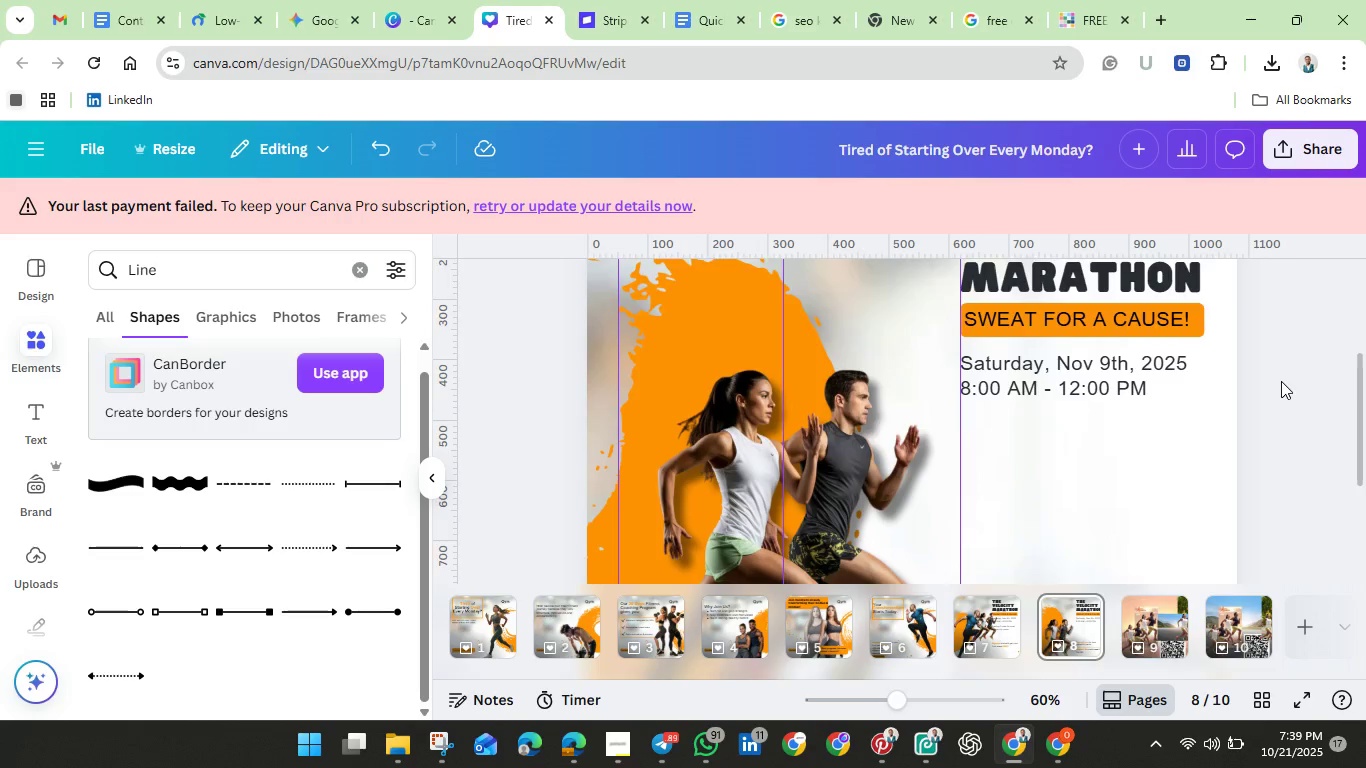 
scroll: coordinate [1281, 381], scroll_direction: down, amount: 3.0
 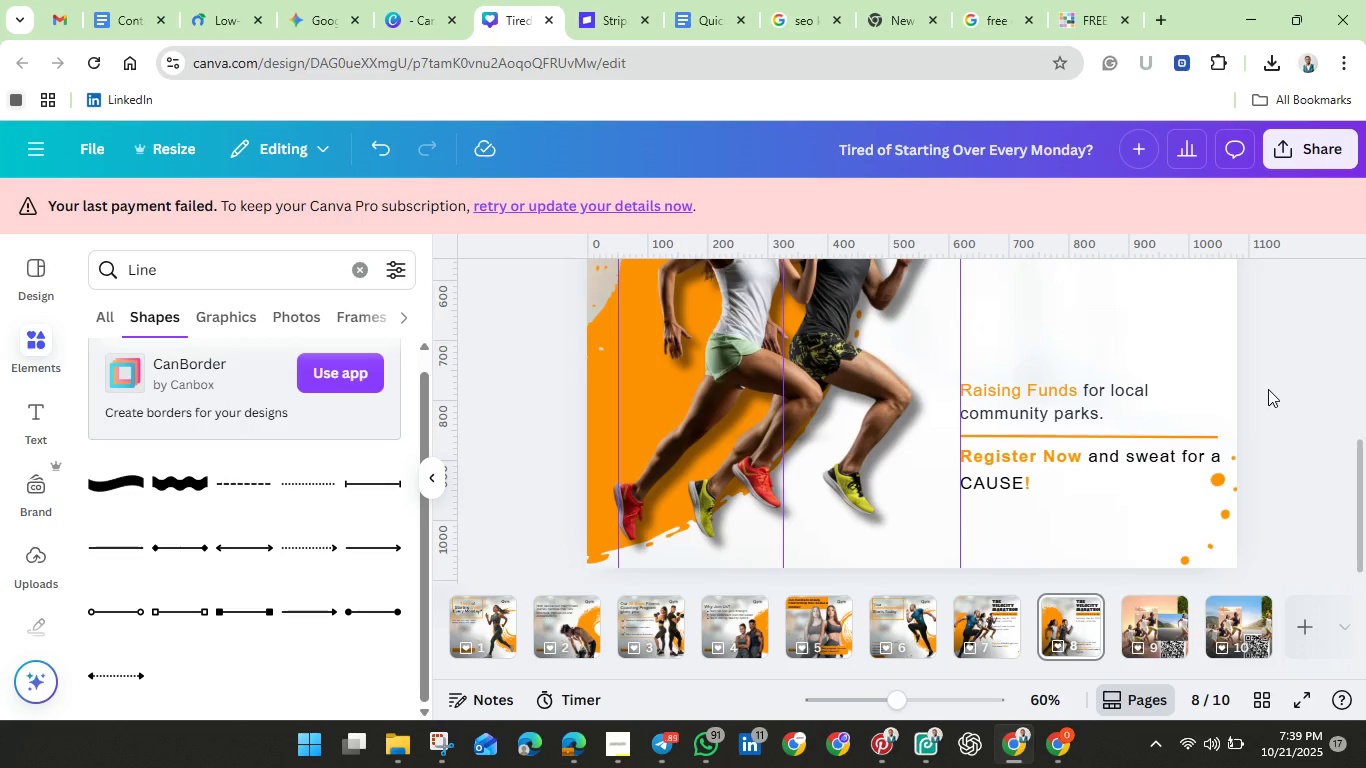 
scroll: coordinate [1268, 389], scroll_direction: up, amount: 3.0
 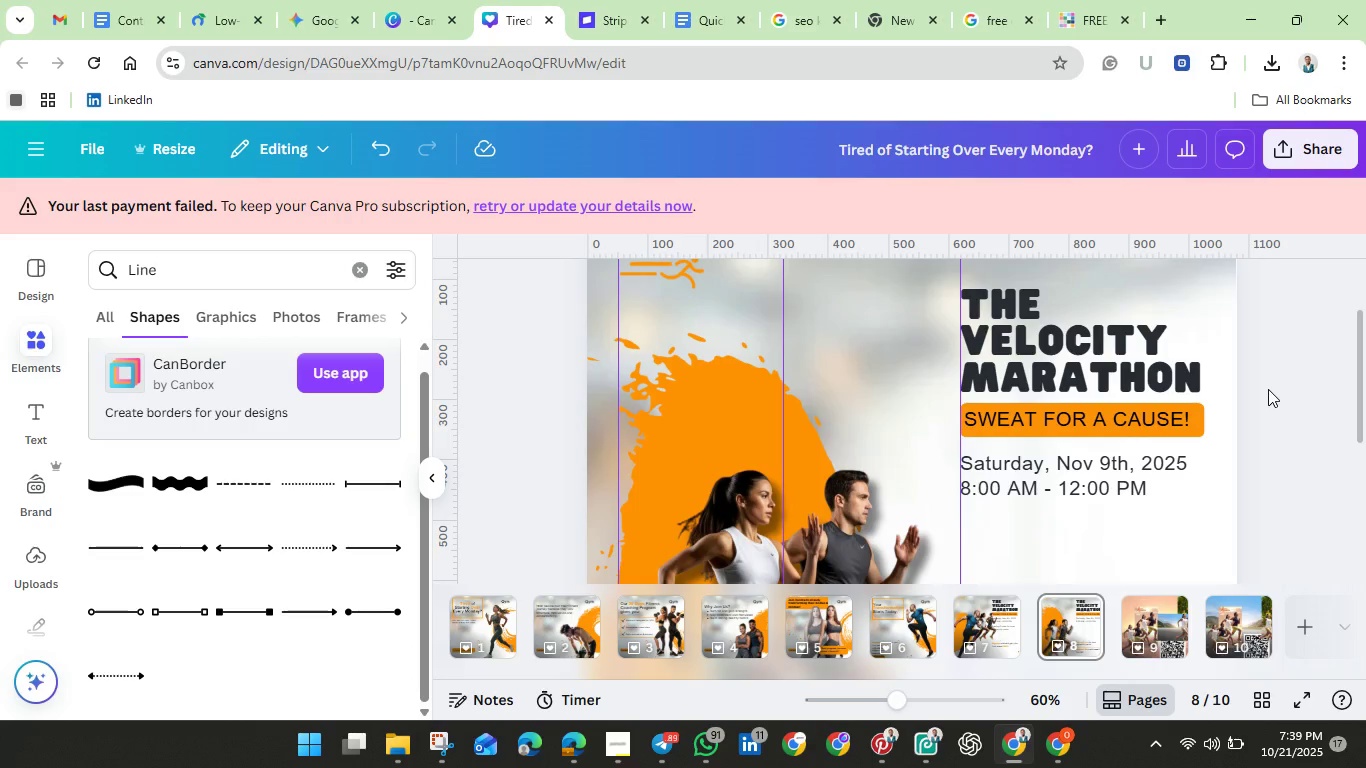 
scroll: coordinate [1268, 389], scroll_direction: down, amount: 3.0
 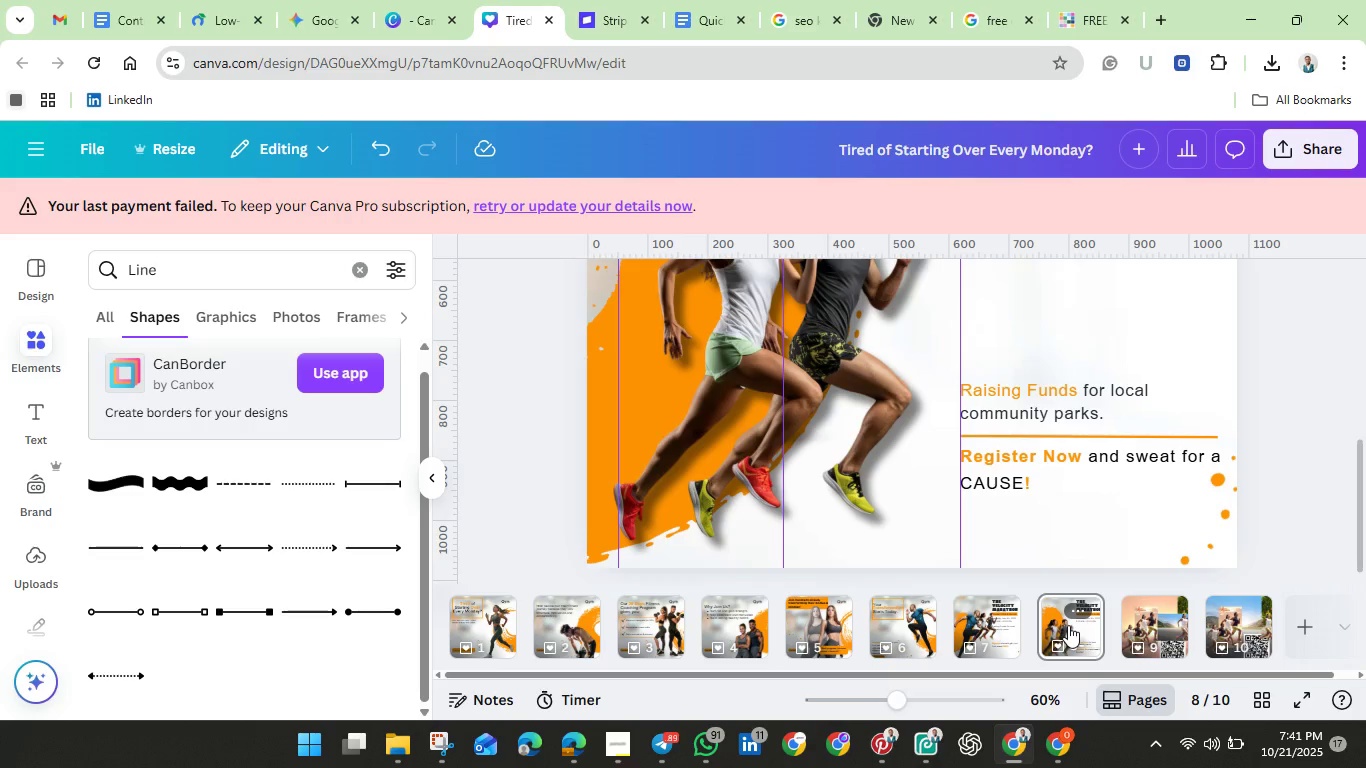 
wait(84.67)
 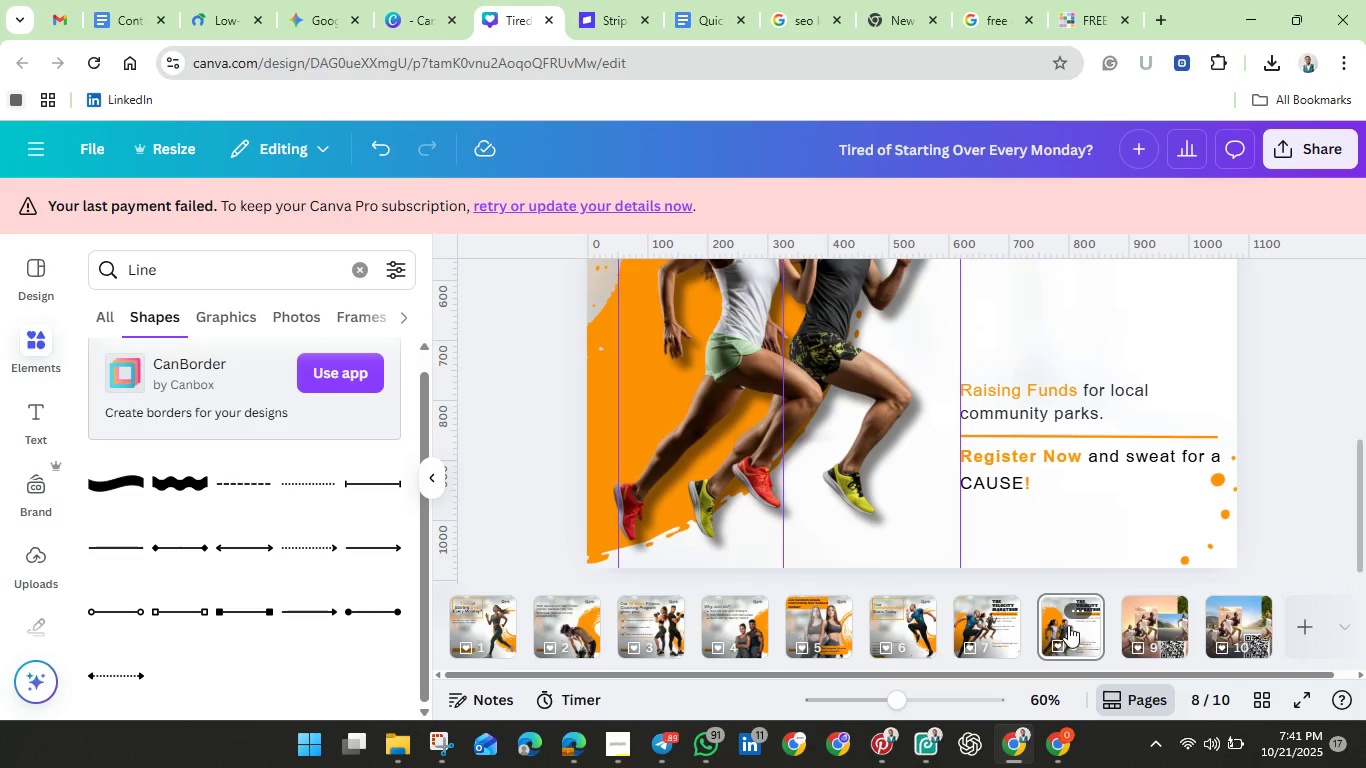 
scroll: coordinate [1282, 329], scroll_direction: up, amount: 3.0
 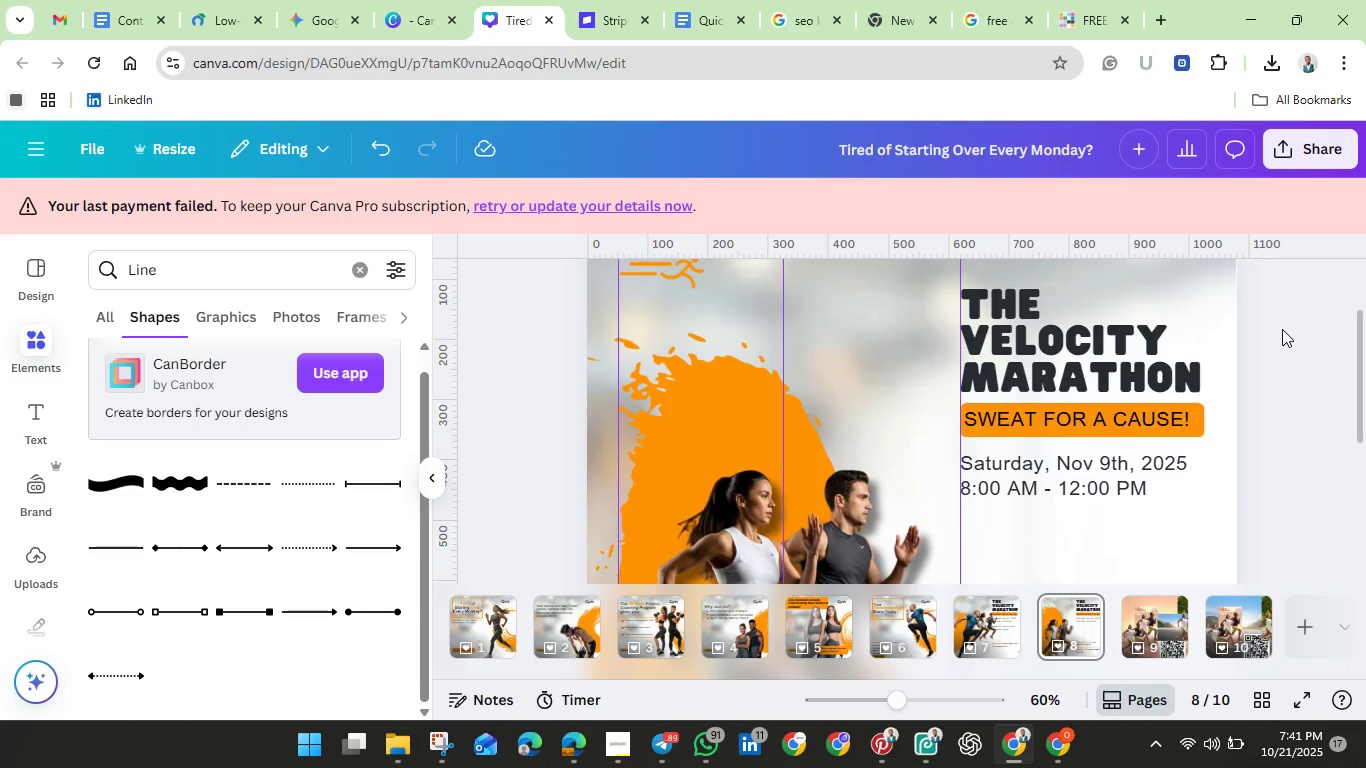 
scroll: coordinate [1282, 329], scroll_direction: down, amount: 3.0
 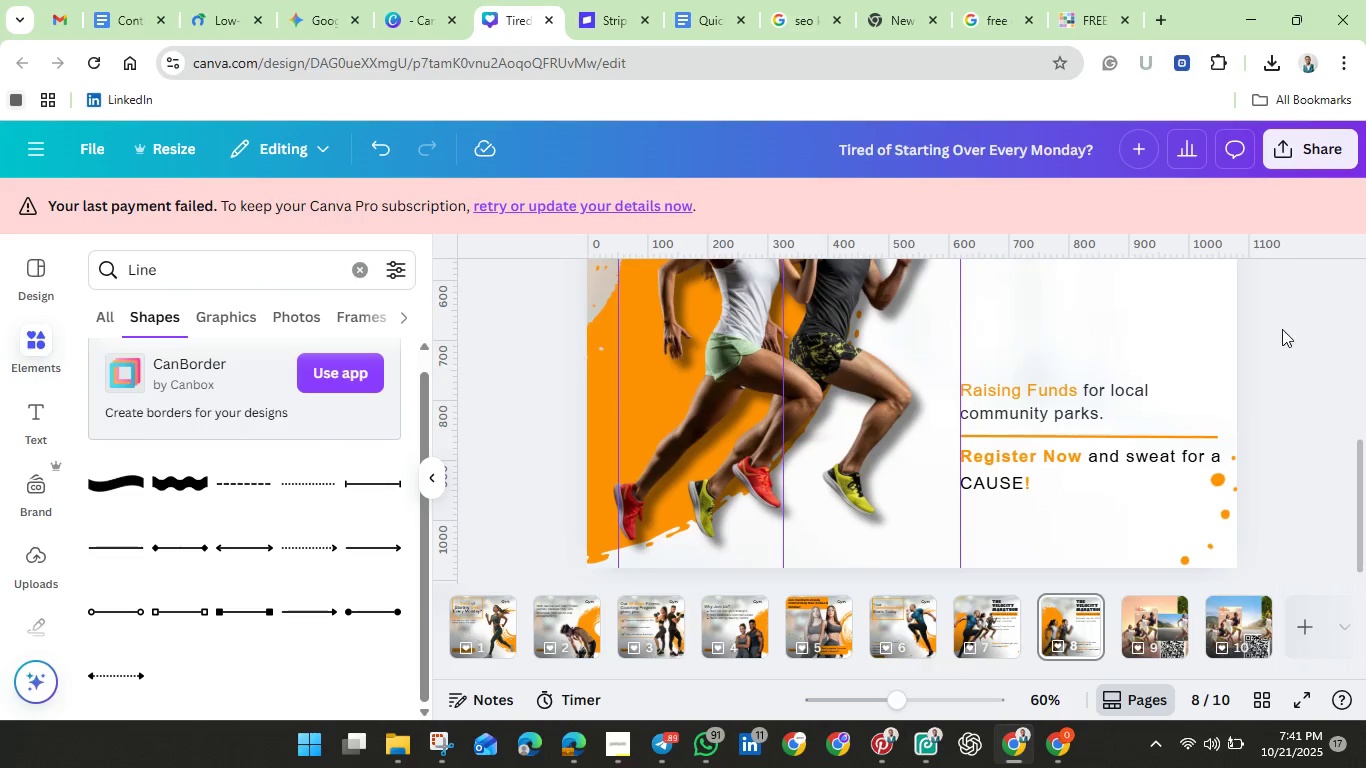 
mouse_move([1018, 692])
 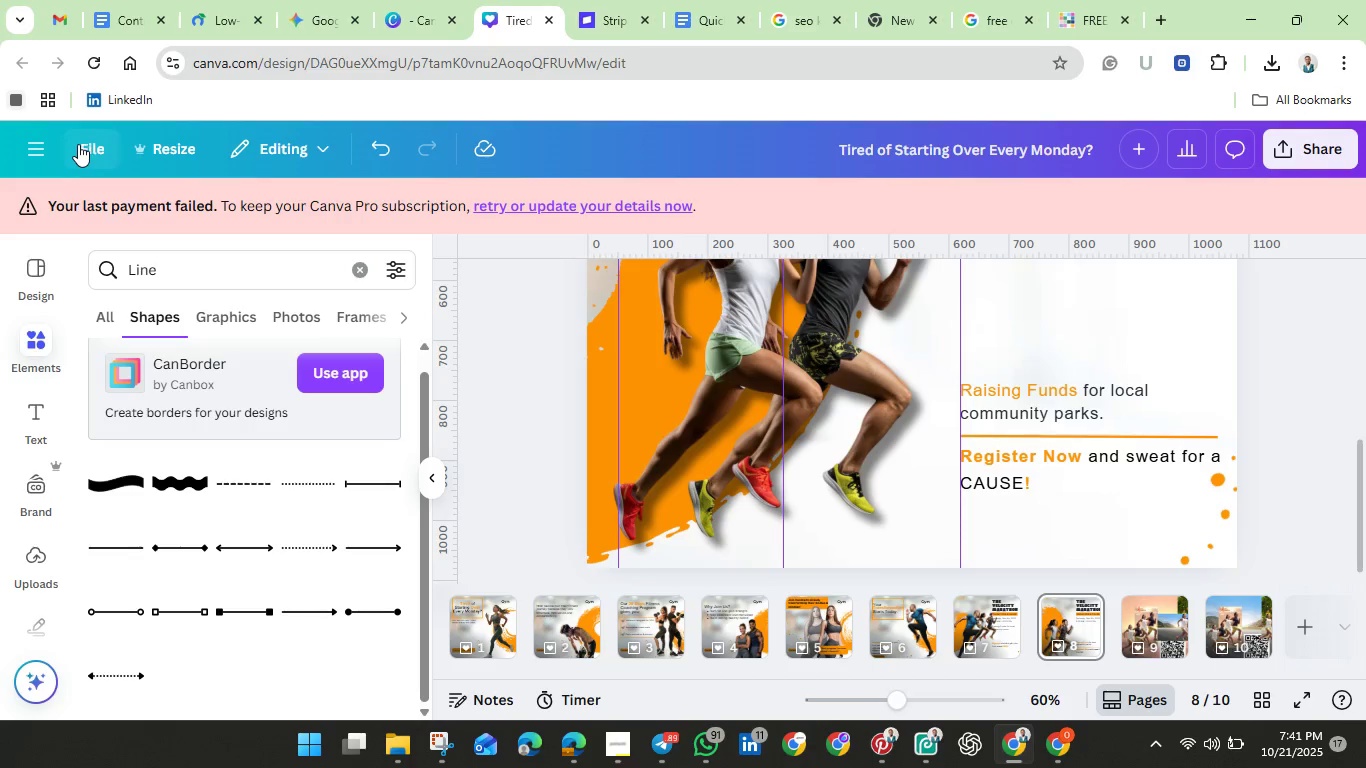 
left_click([79, 144])
 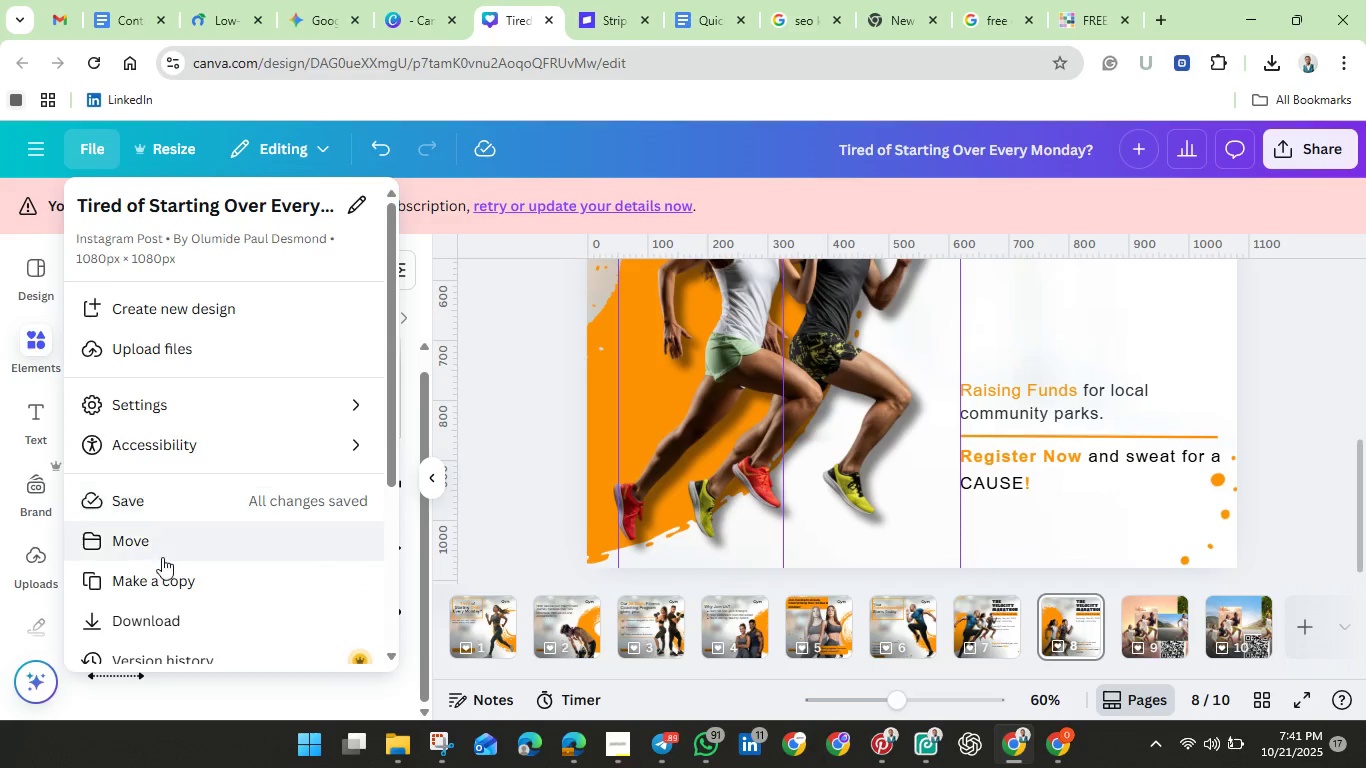 
scroll: coordinate [171, 365], scroll_direction: down, amount: 1.0
 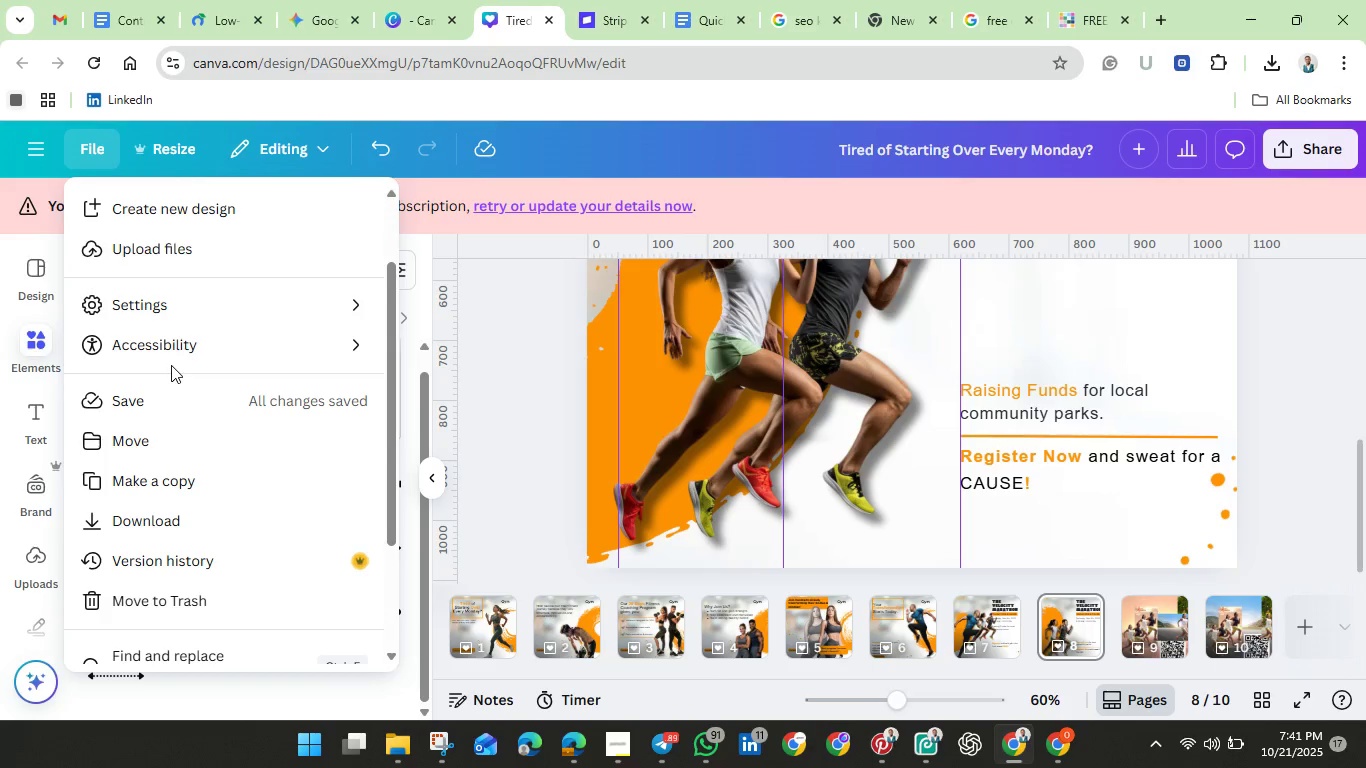 
scroll: coordinate [170, 364], scroll_direction: up, amount: 4.0
 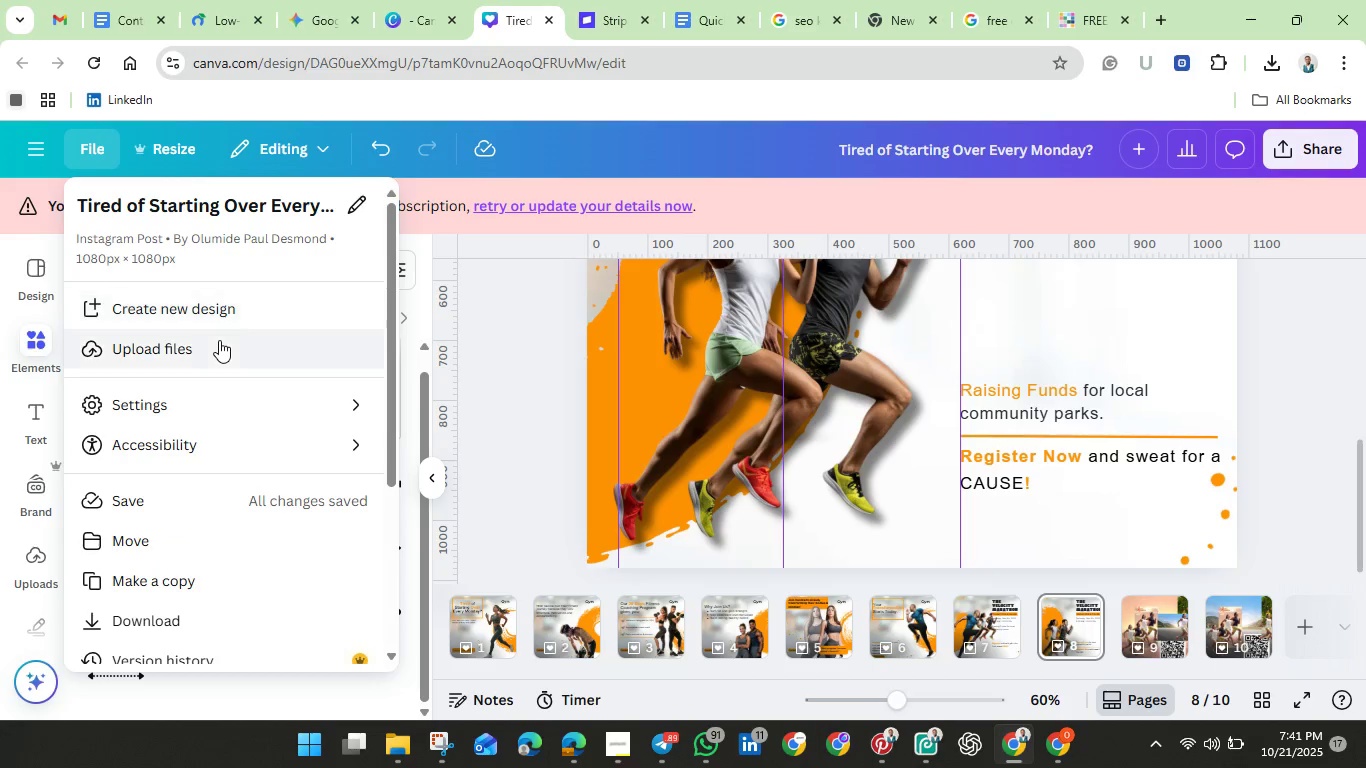 
scroll: coordinate [227, 411], scroll_direction: down, amount: 6.0
 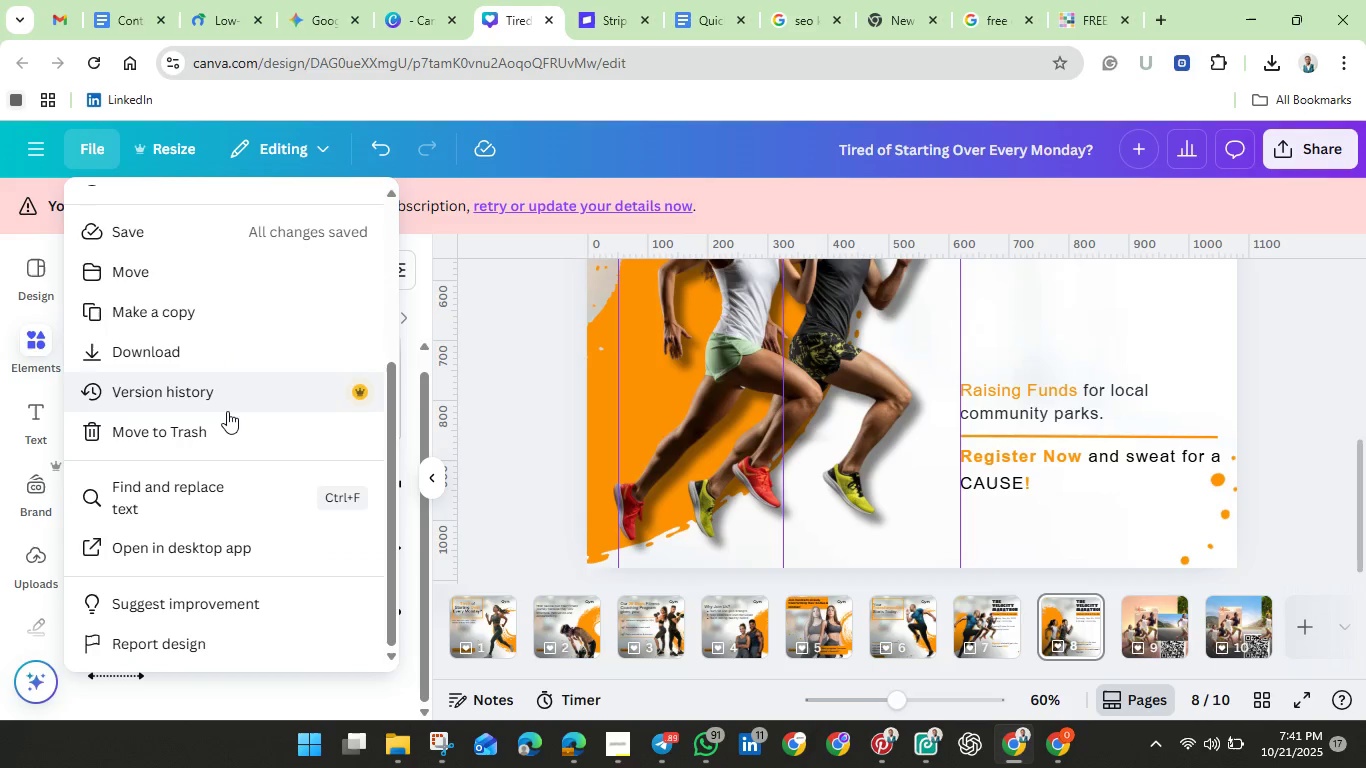 
scroll: coordinate [227, 411], scroll_direction: up, amount: 3.0
 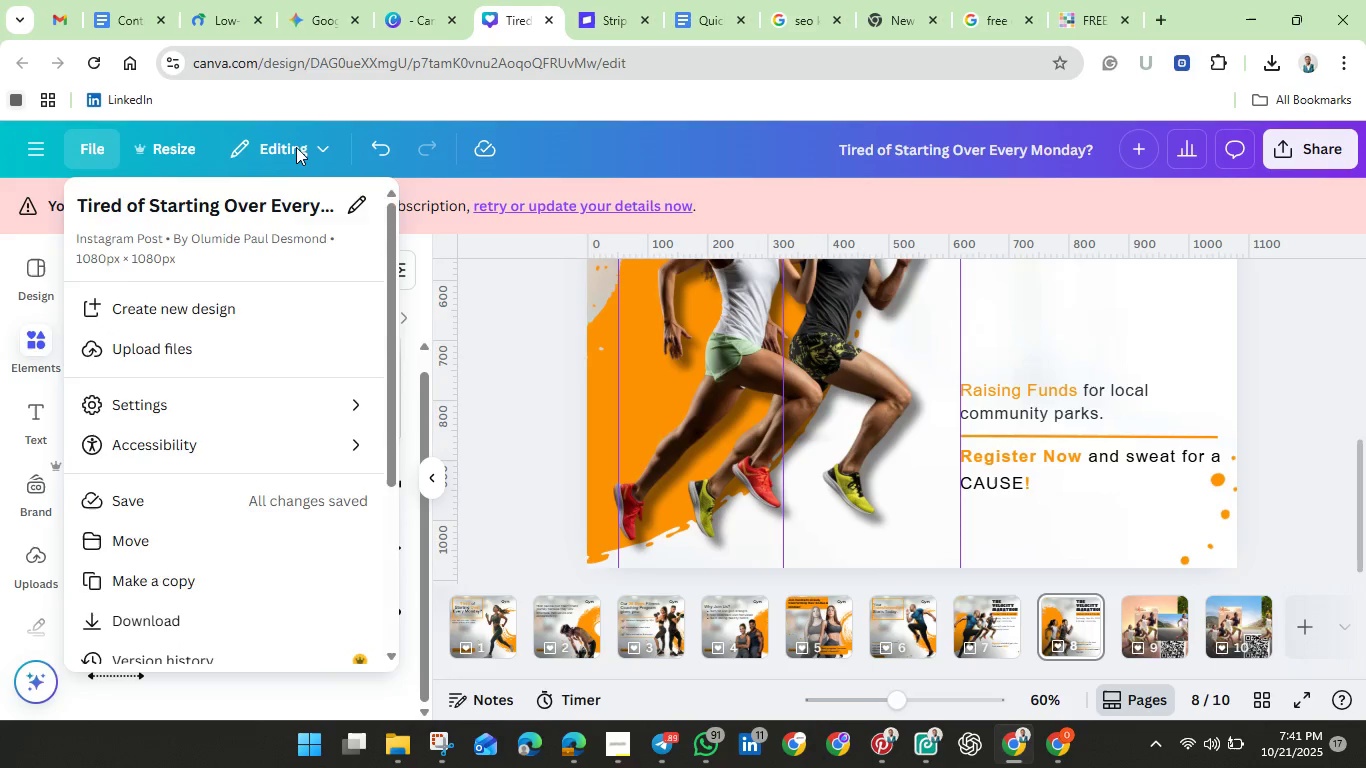 
wait(5.65)
 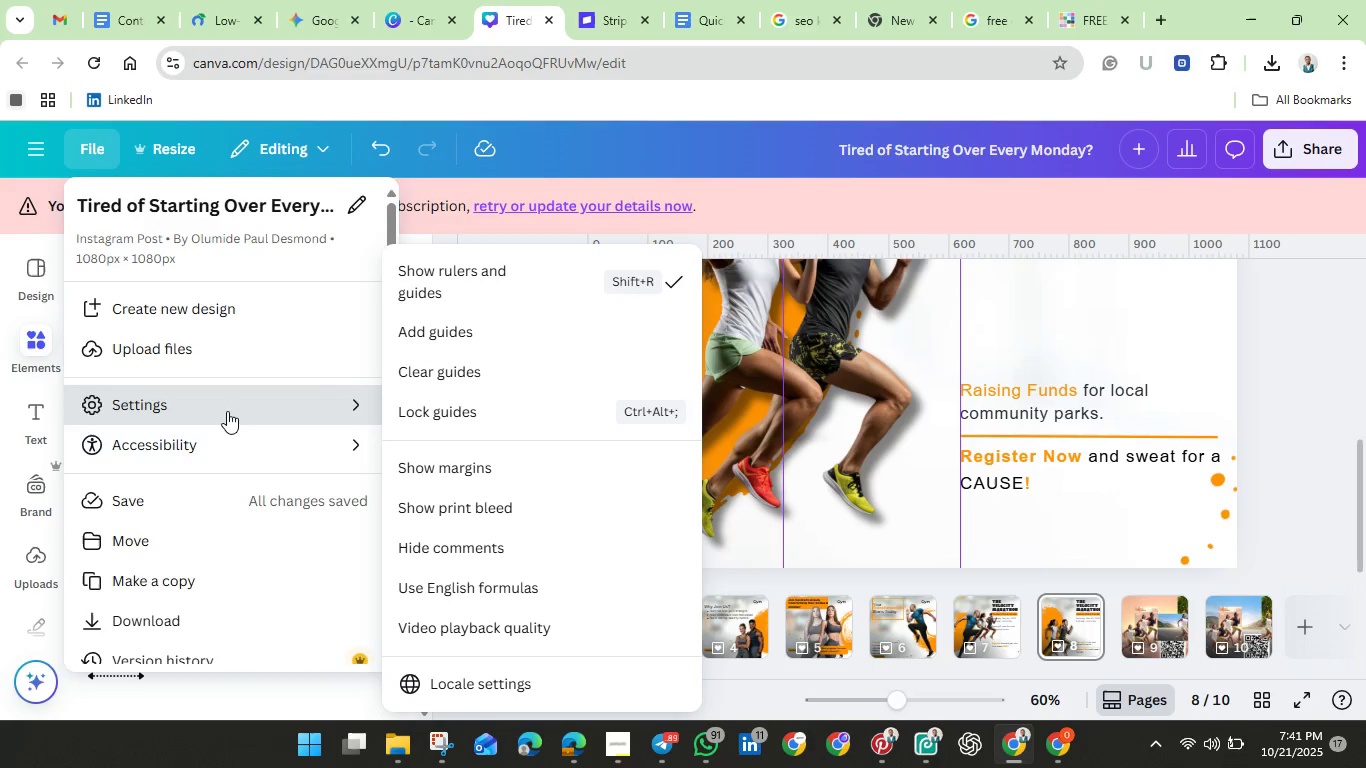 
left_click([163, 138])
 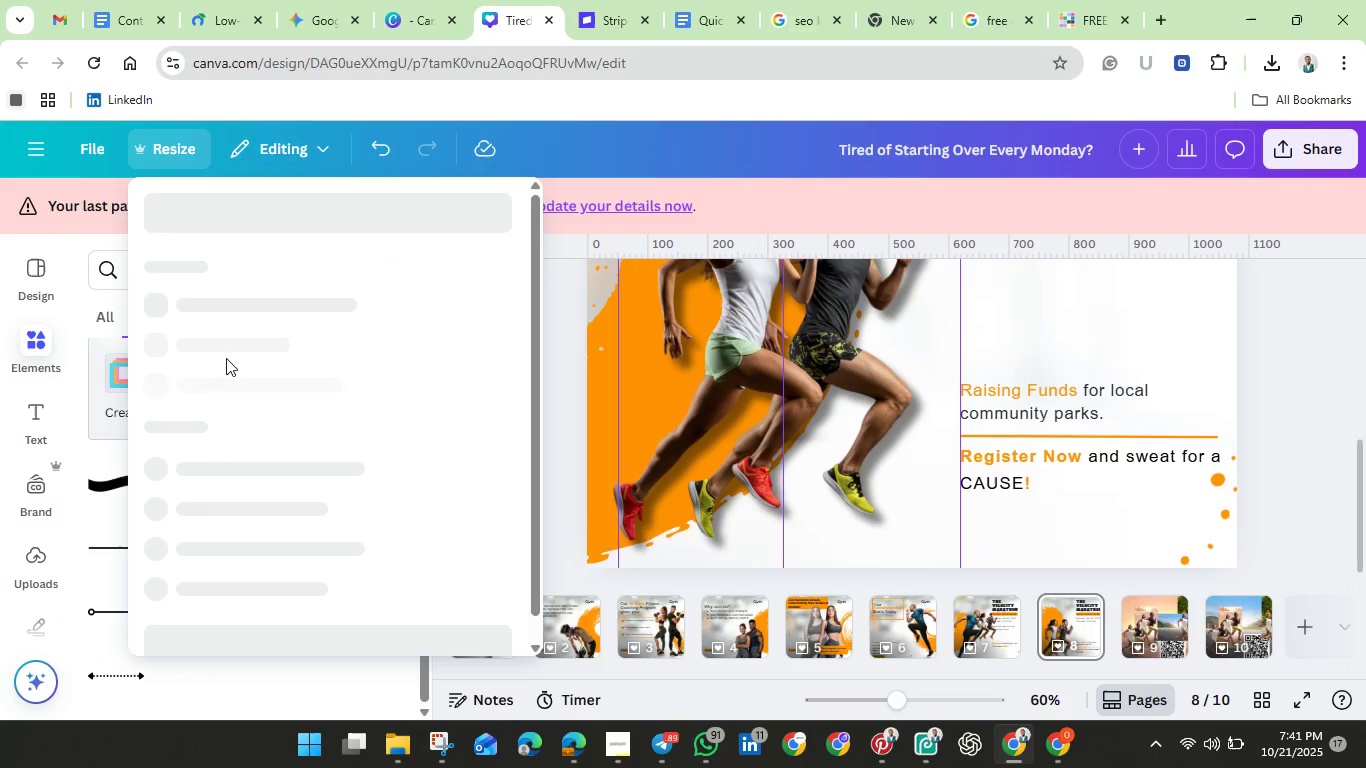 
mouse_move([235, 383])
 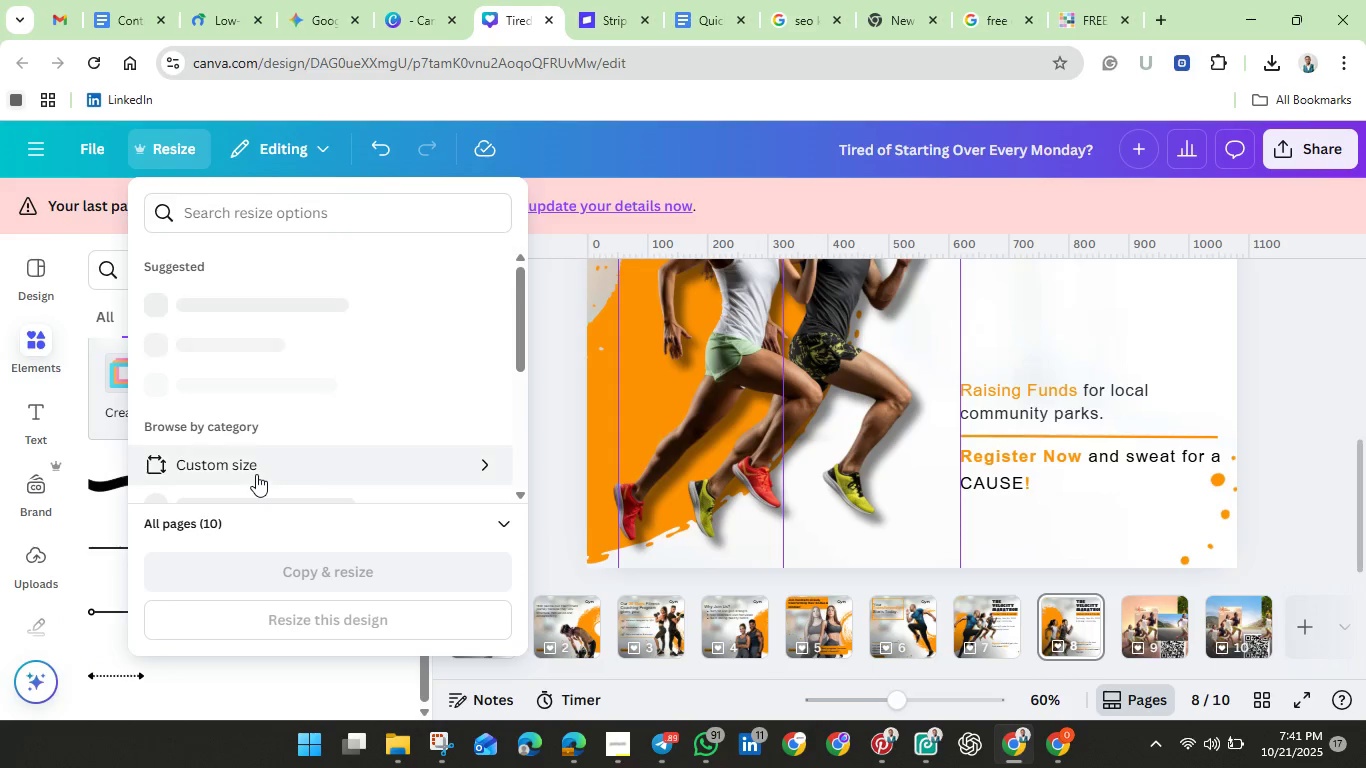 
mouse_move([261, 495])
 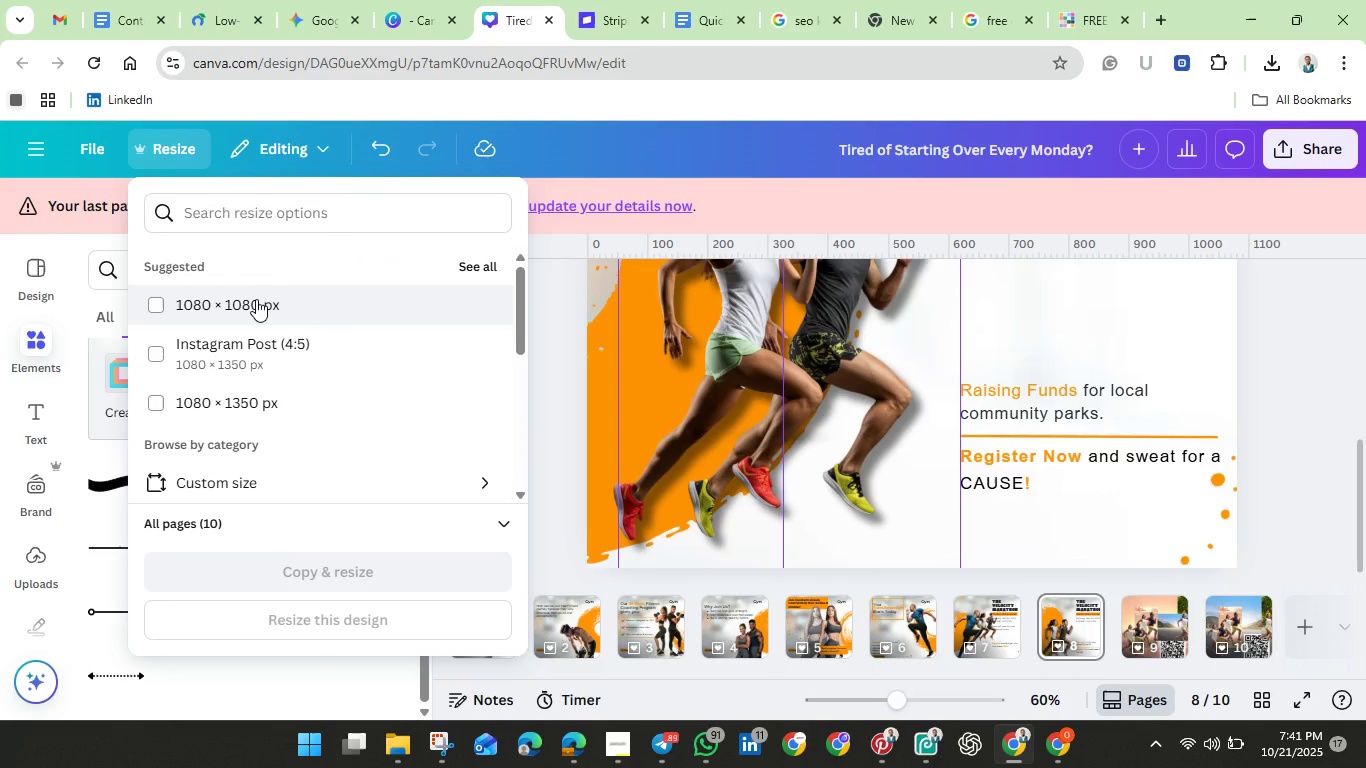 
wait(13.76)
 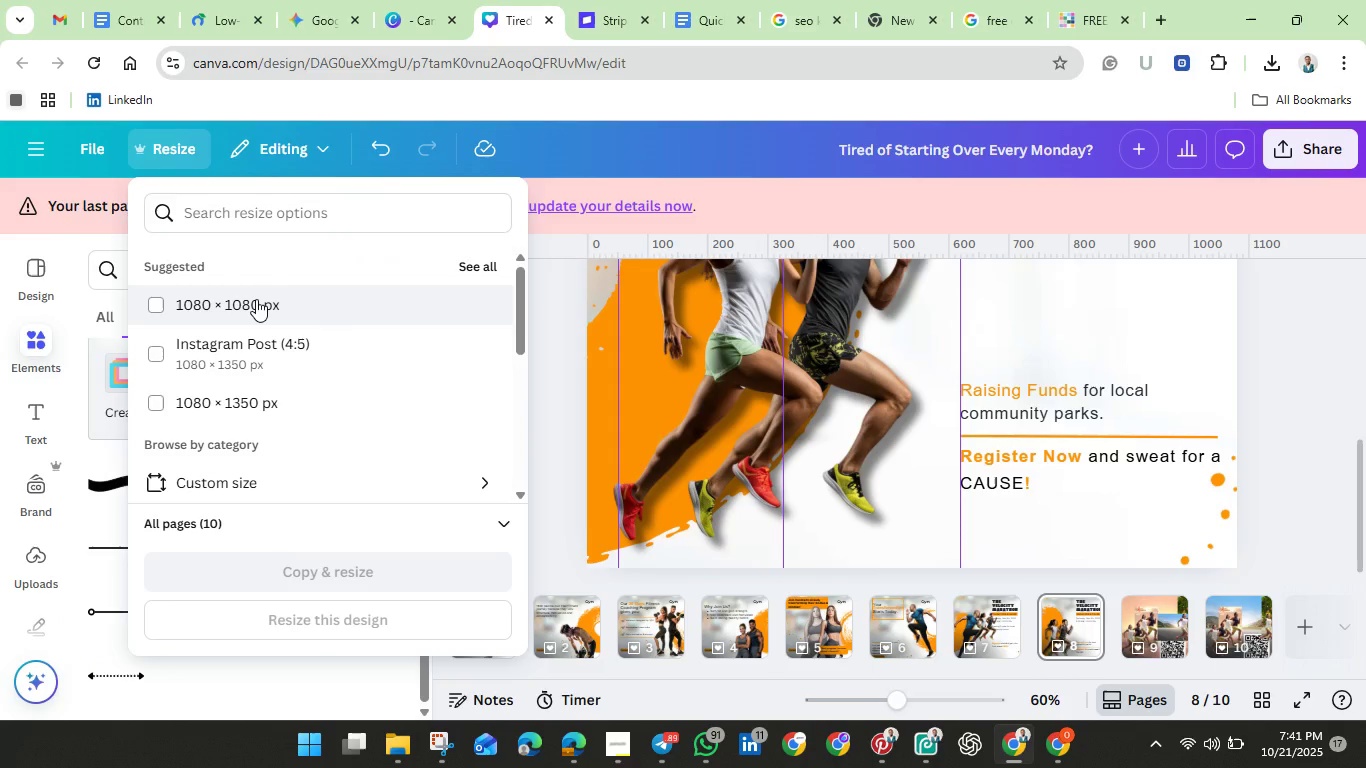 
scroll: coordinate [248, 366], scroll_direction: down, amount: 2.0
 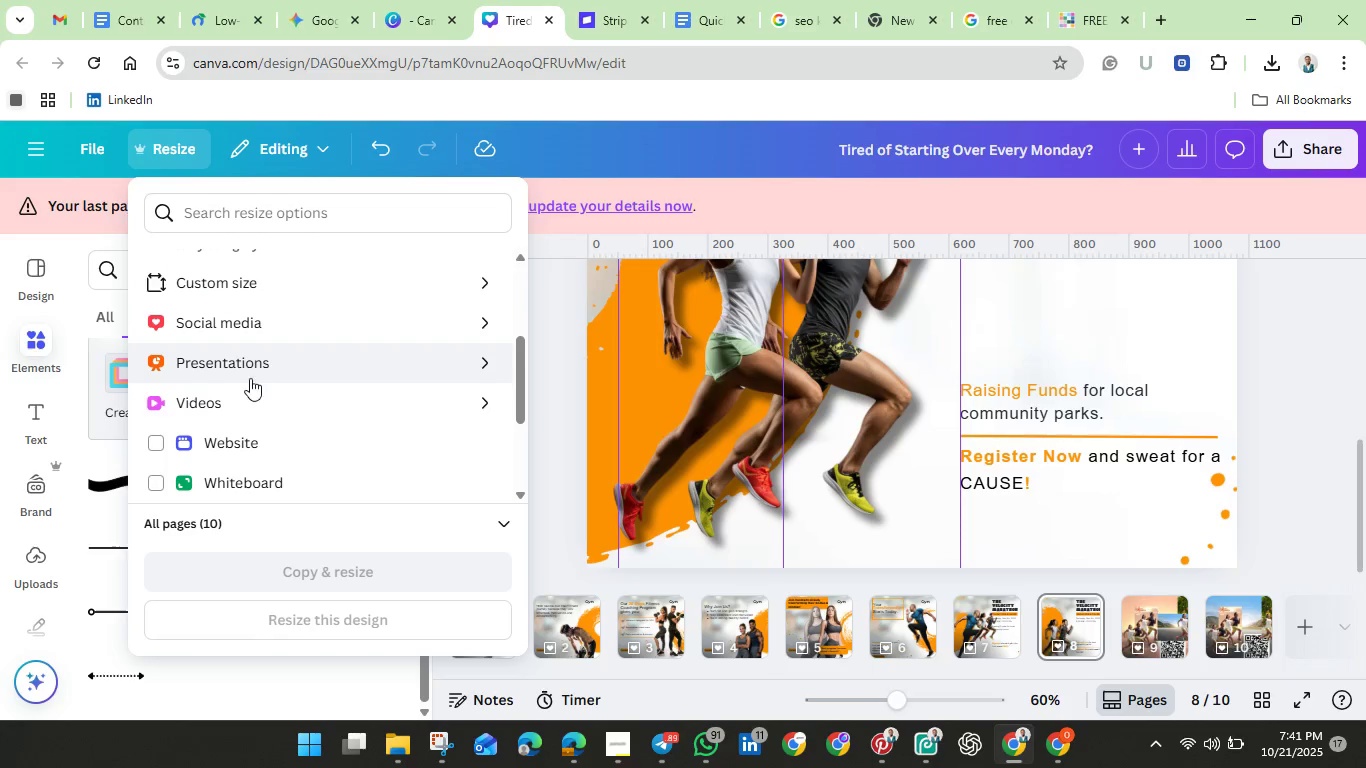 
scroll: coordinate [252, 379], scroll_direction: up, amount: 4.0
 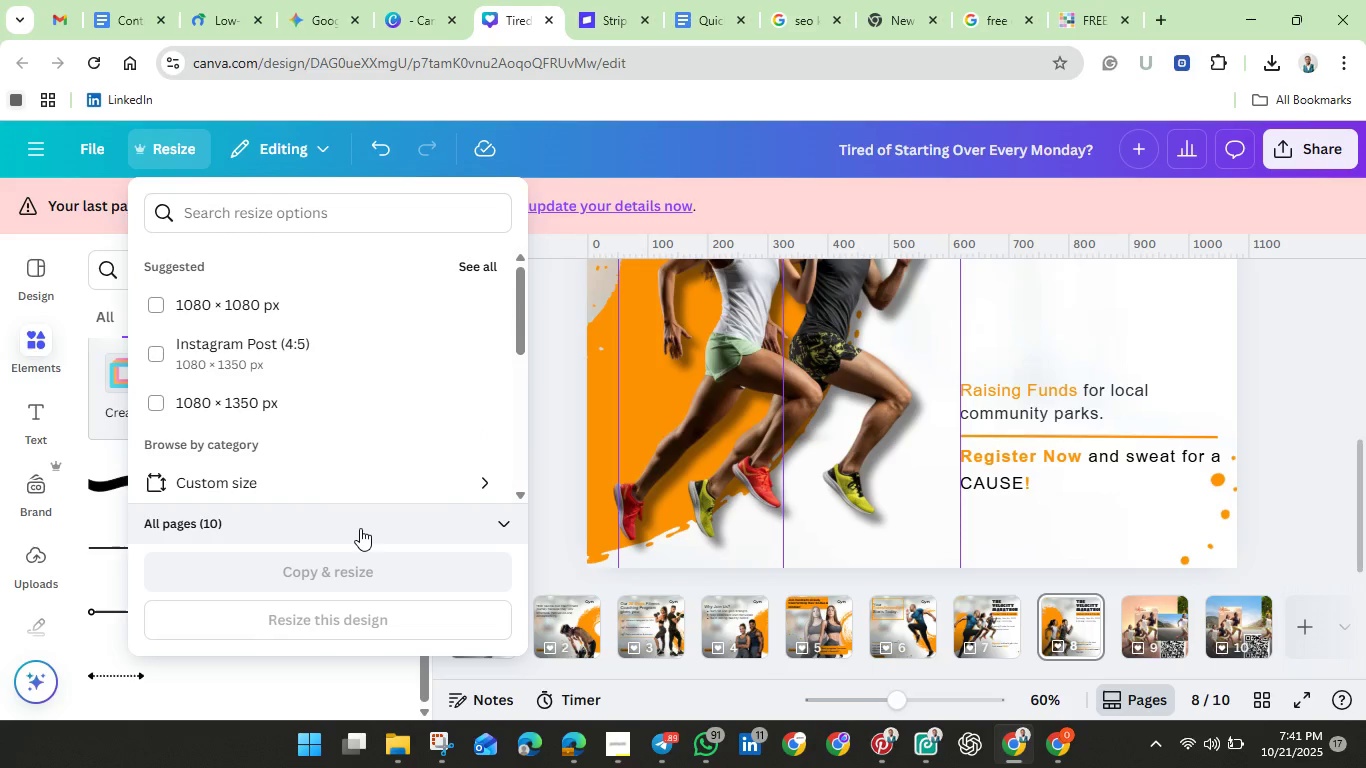 
left_click([360, 528])
 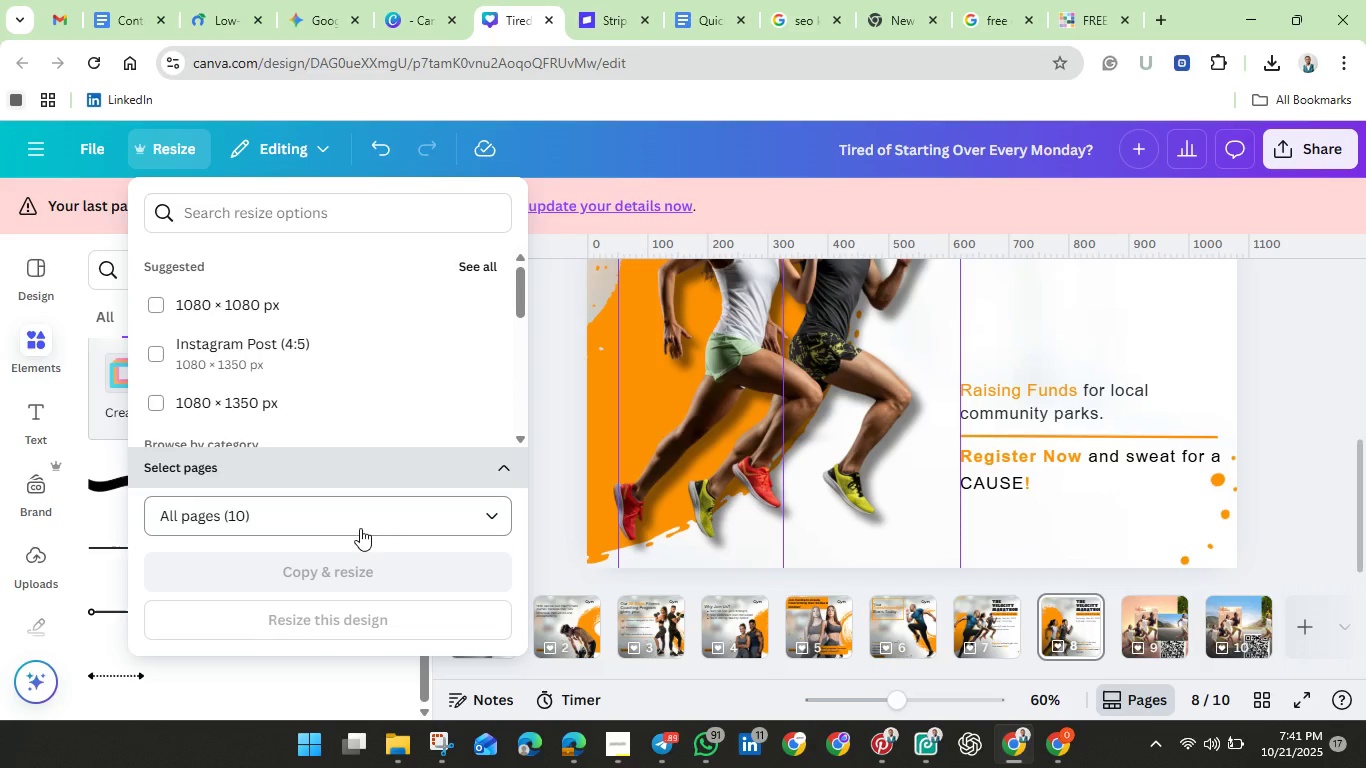 
left_click([360, 528])
 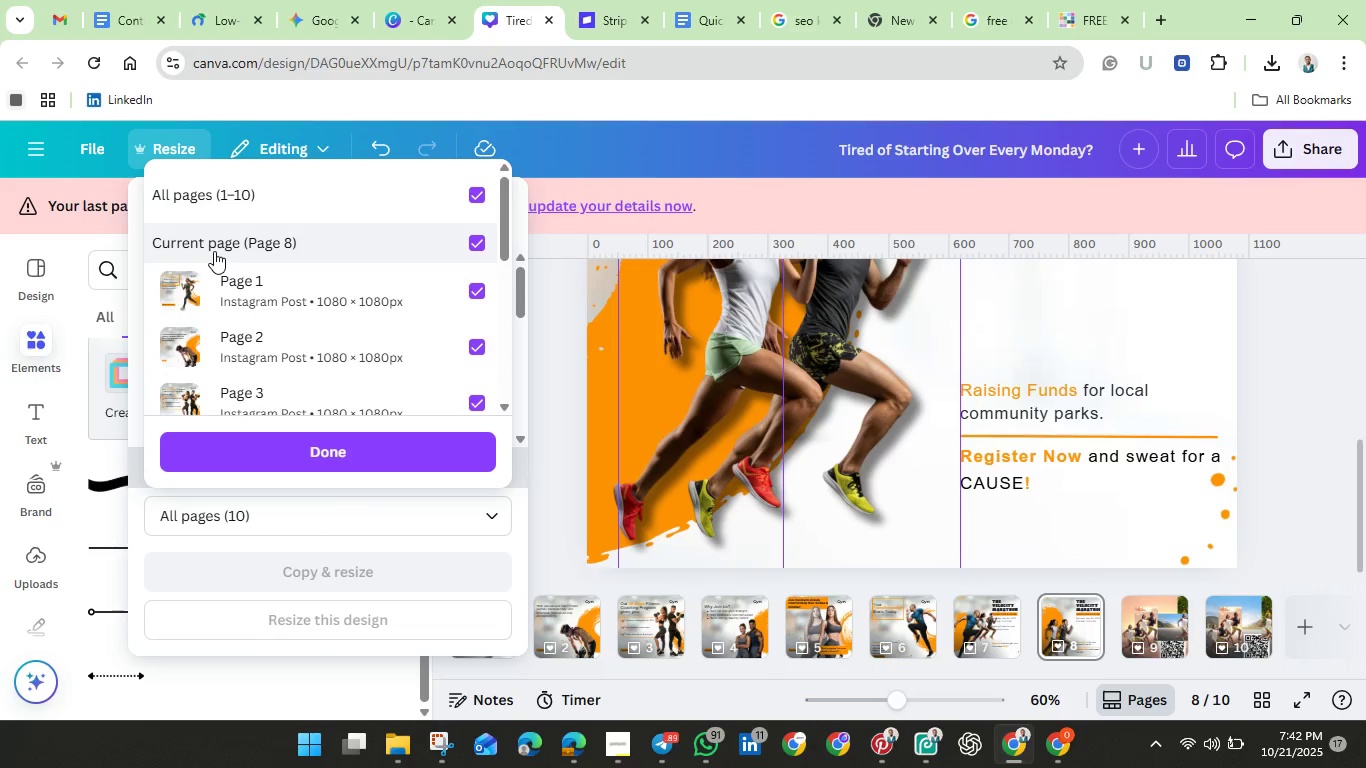 
left_click([214, 251])
 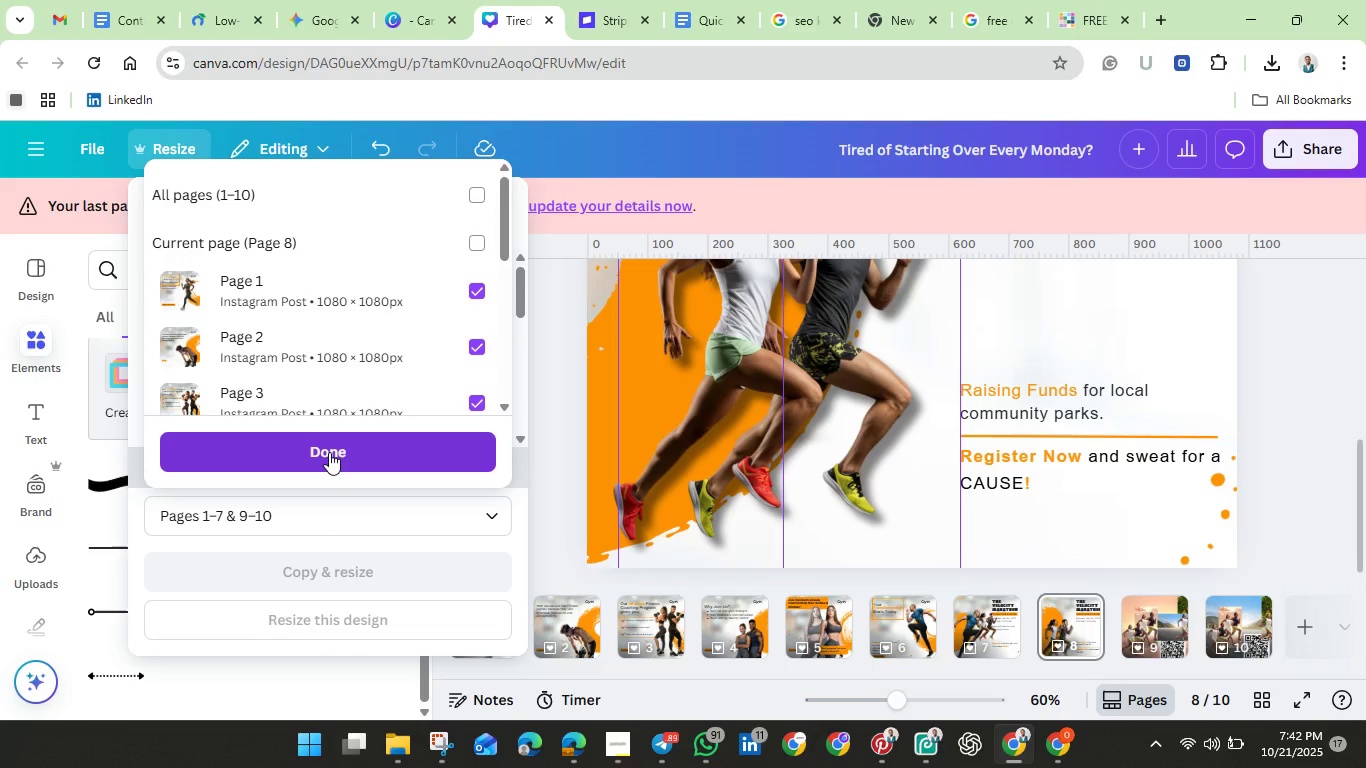 
left_click([329, 452])
 